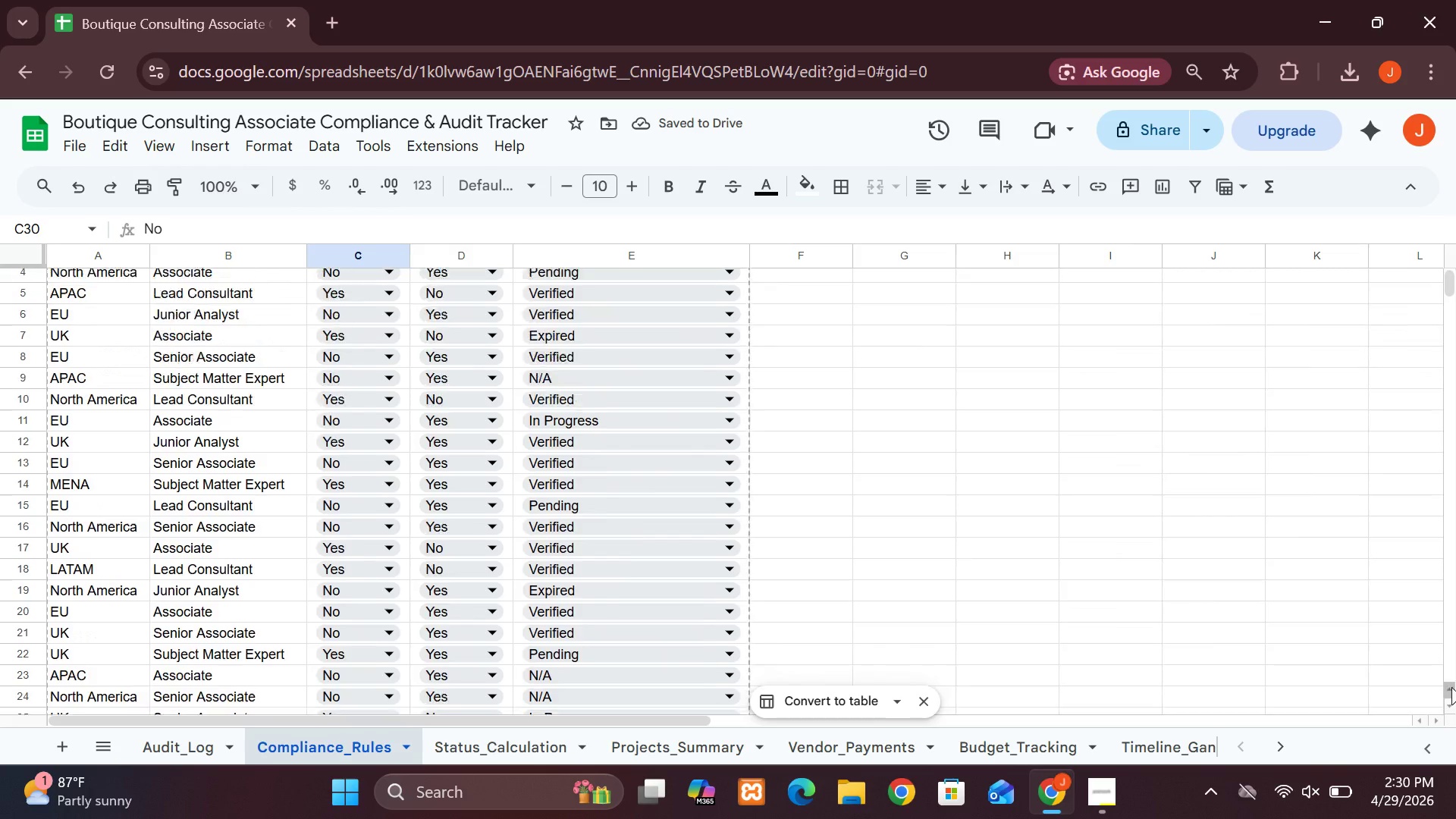 
triple_click([1451, 687])
 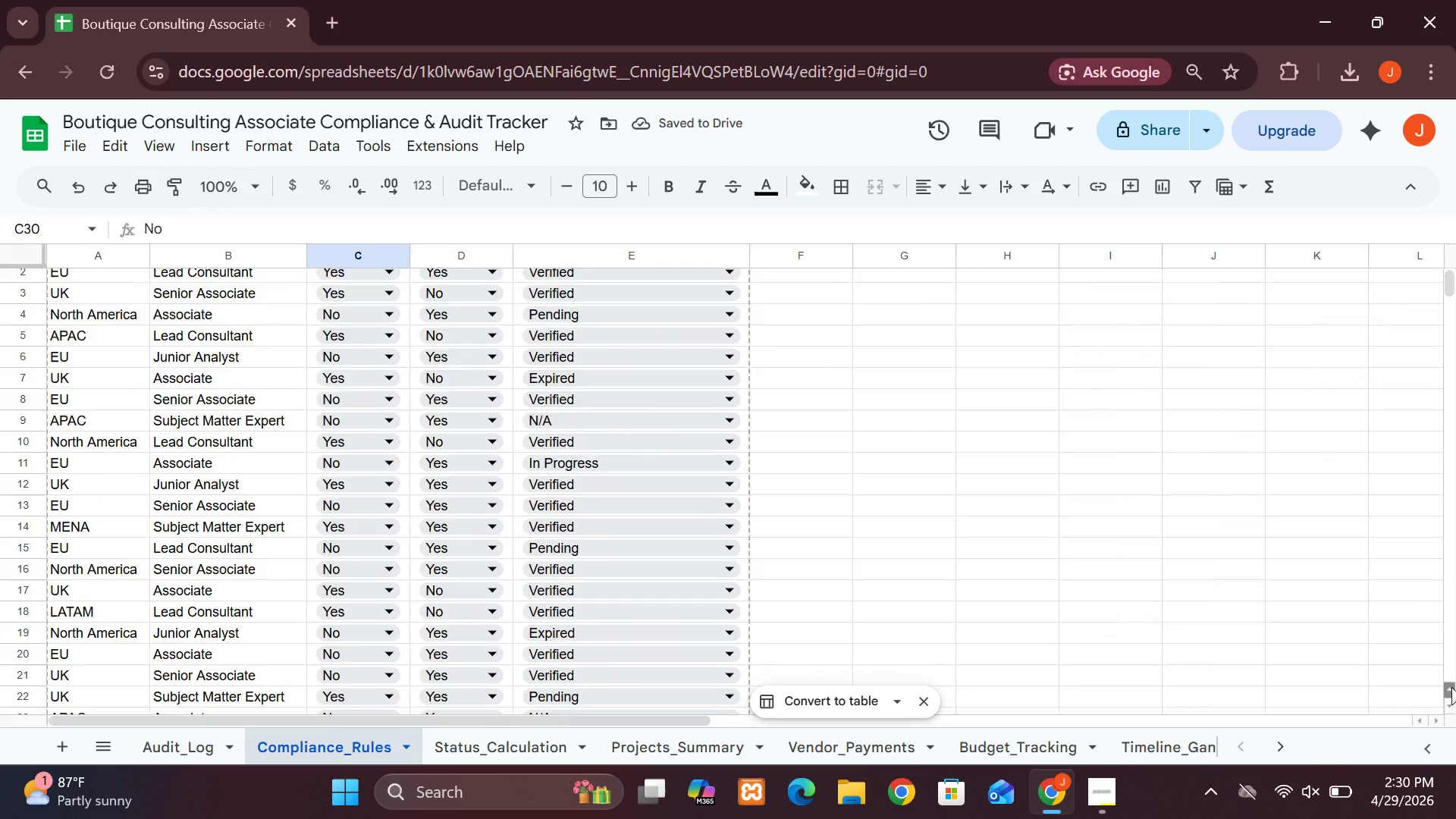 
triple_click([1451, 687])
 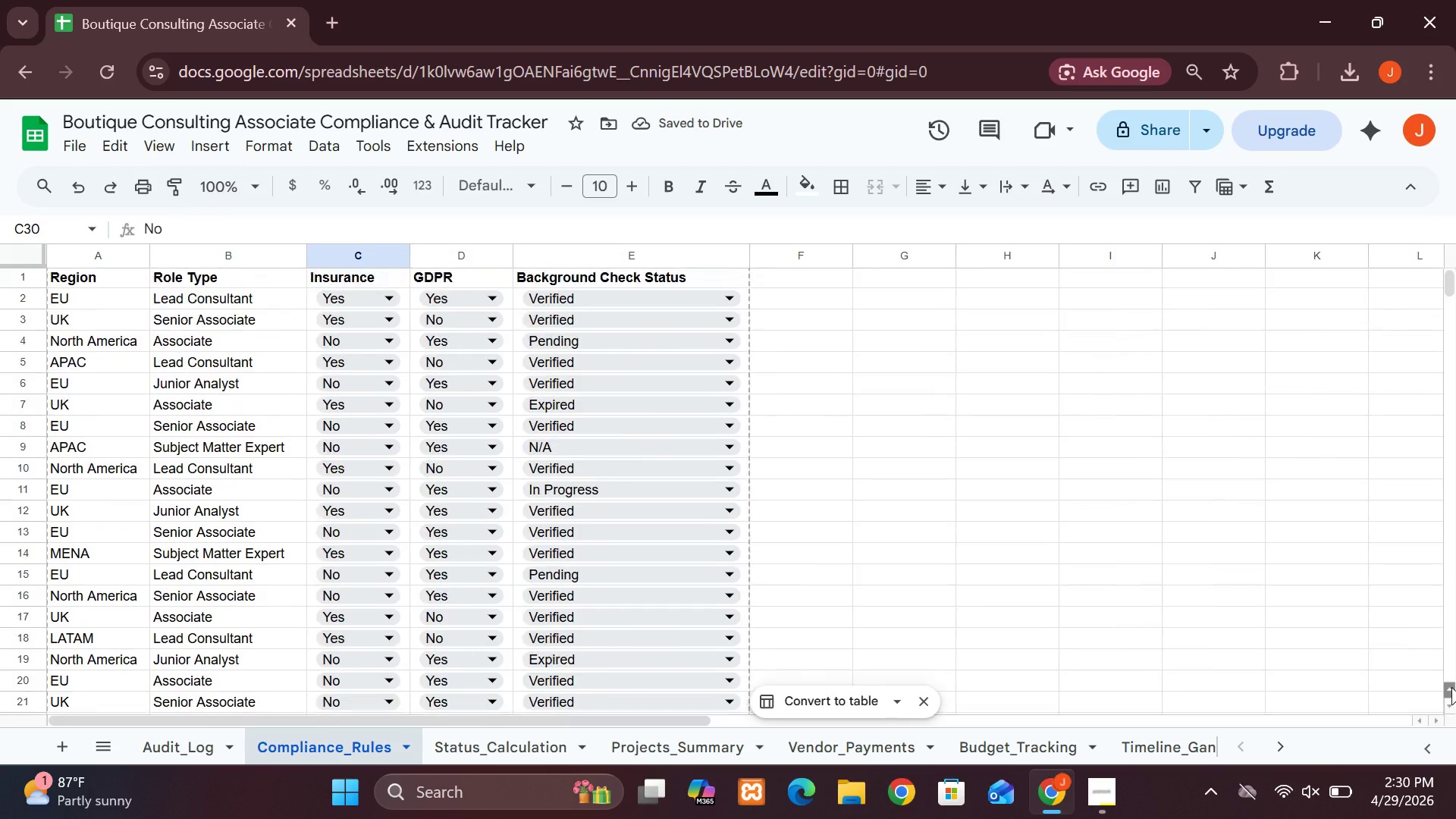 
triple_click([1451, 687])
 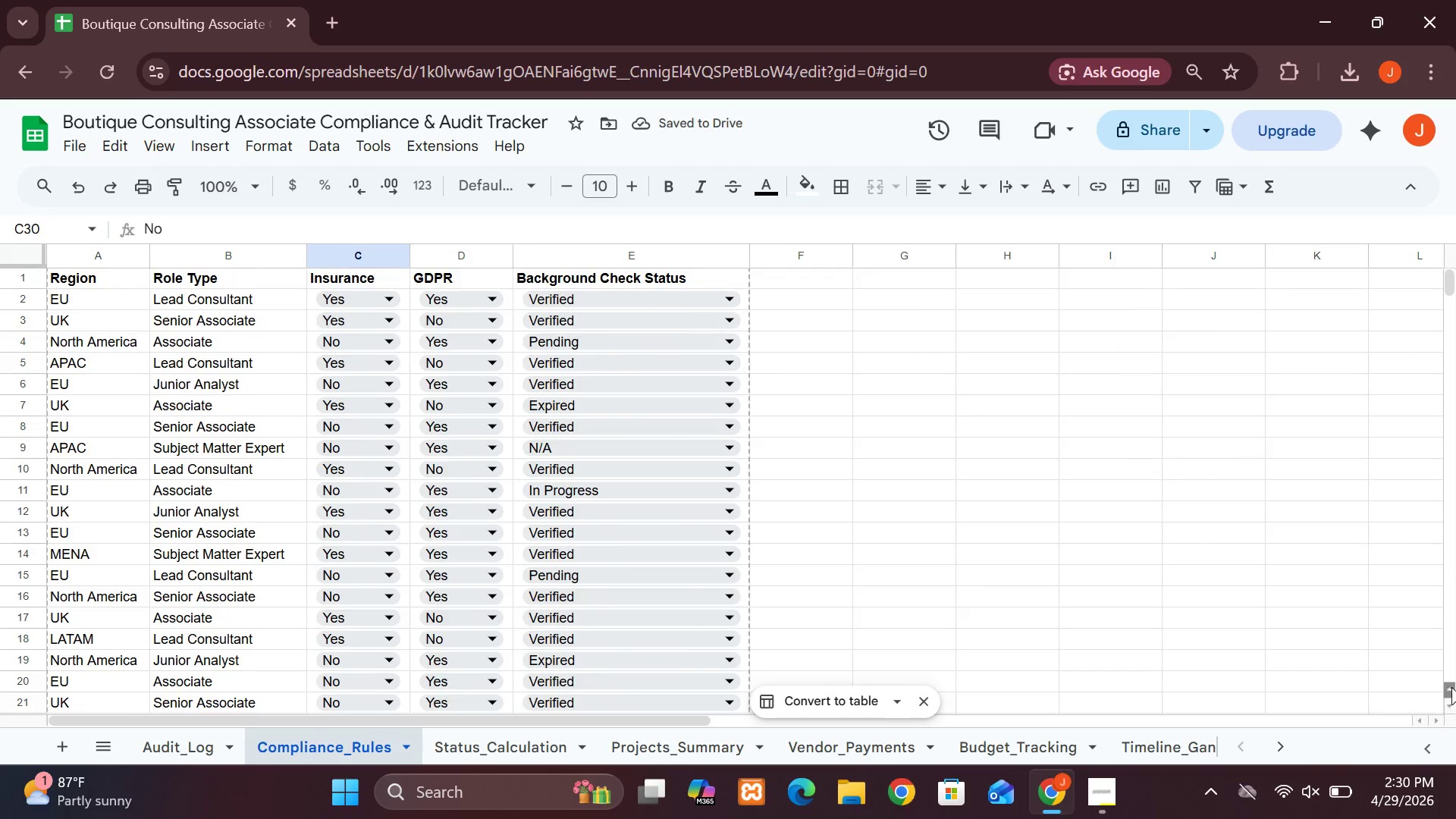 
triple_click([1451, 687])
 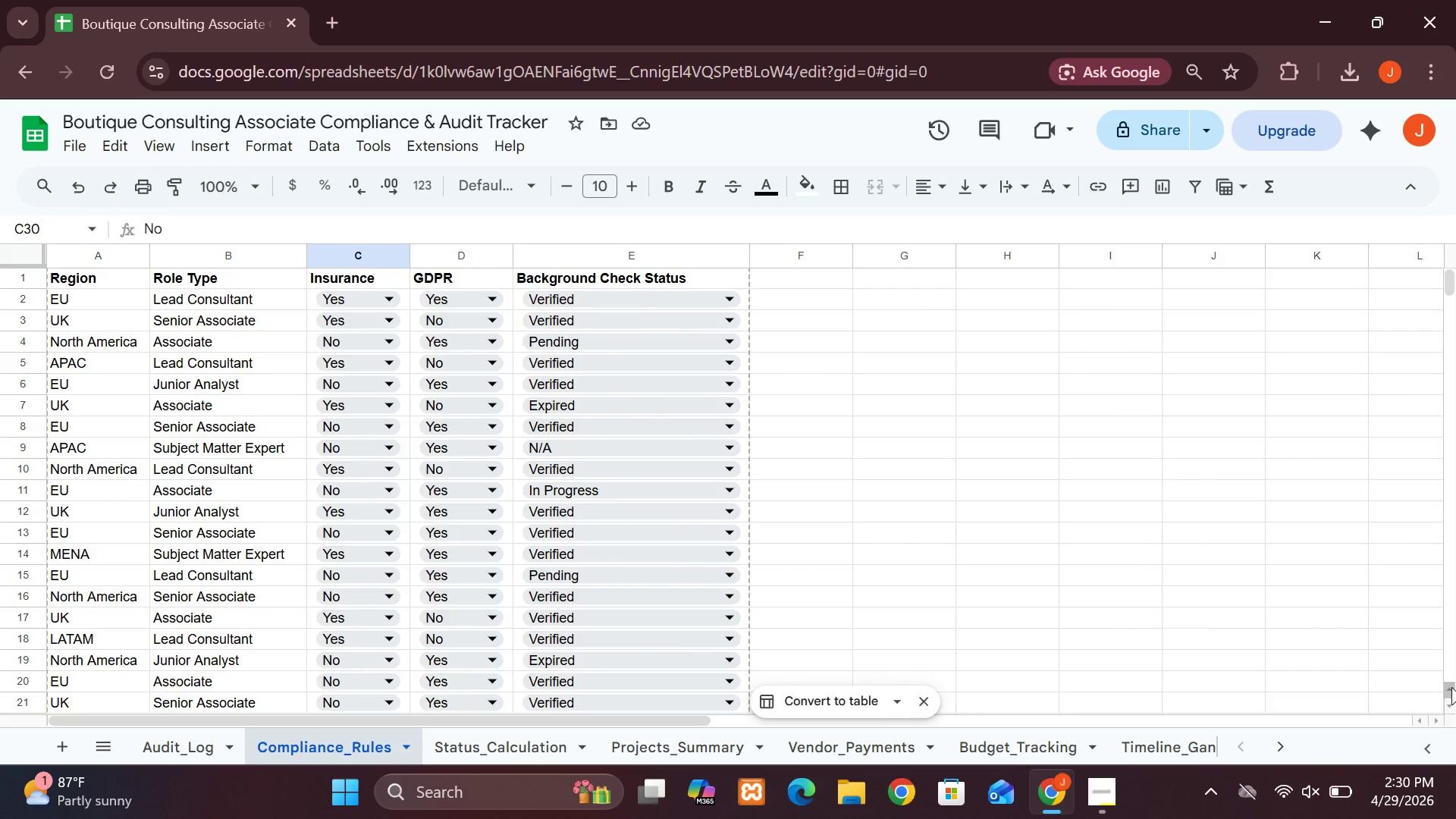 
triple_click([1451, 687])
 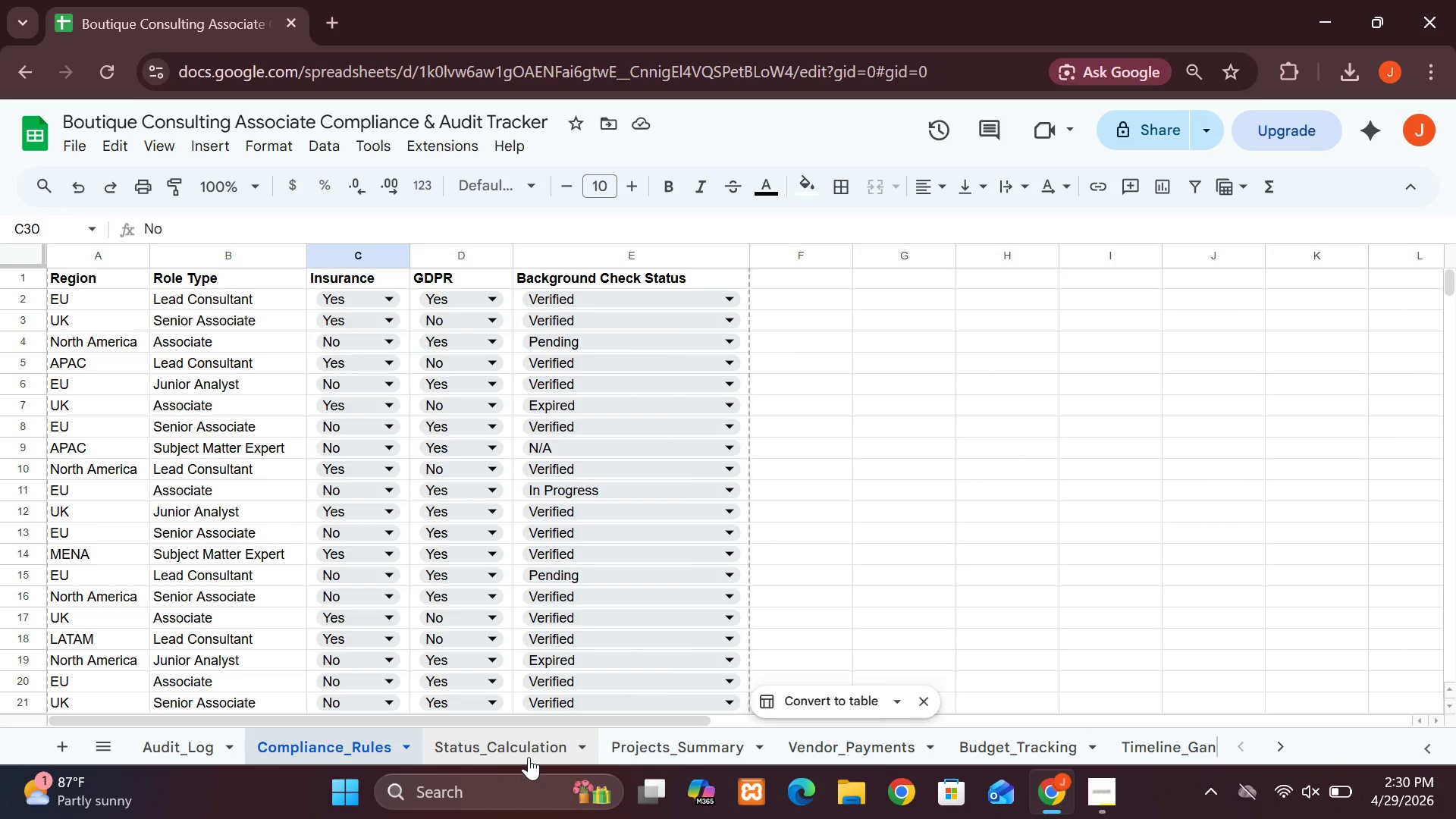 
left_click([527, 757])
 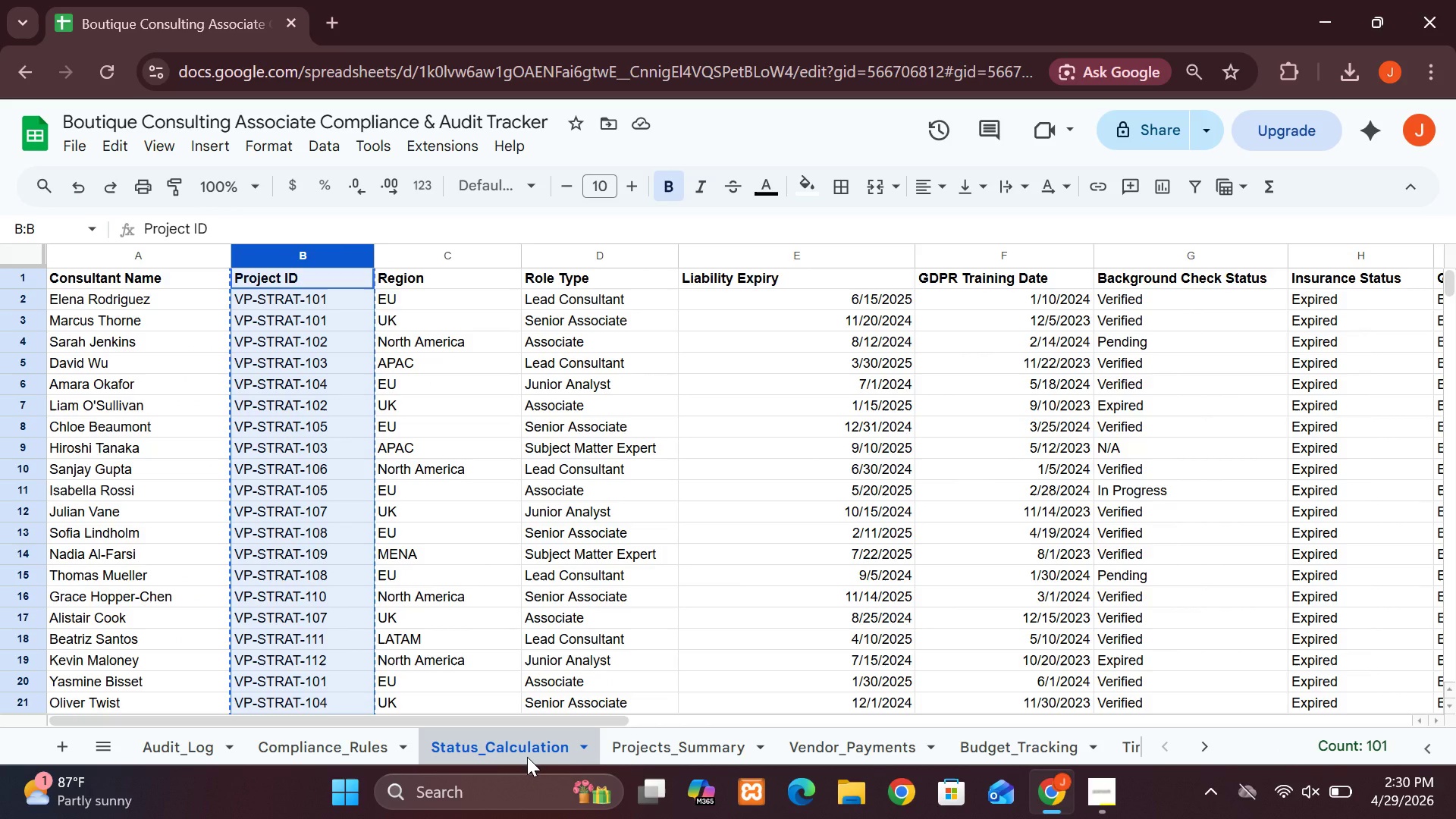 
wait(6.53)
 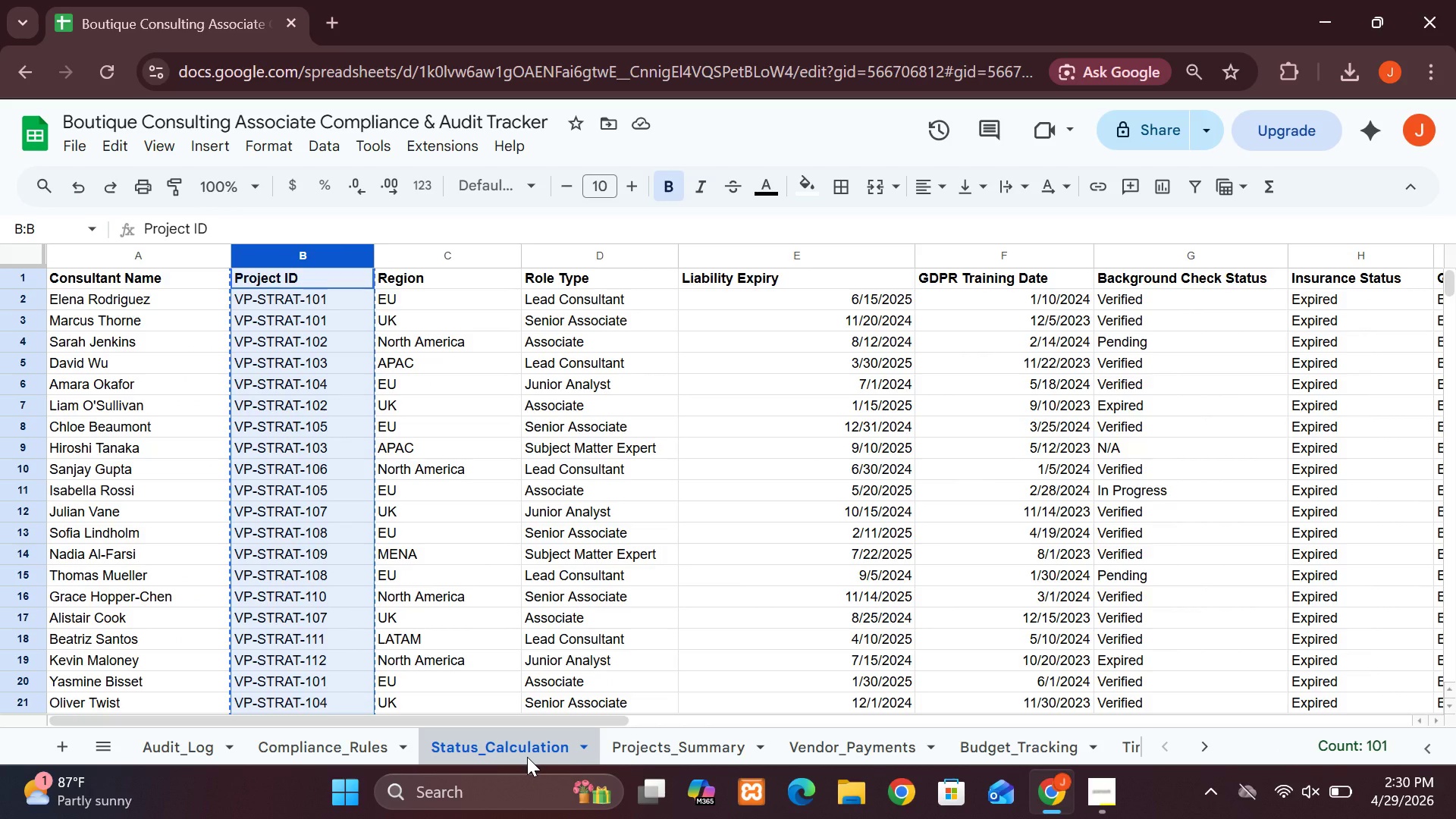 
left_click([668, 741])
 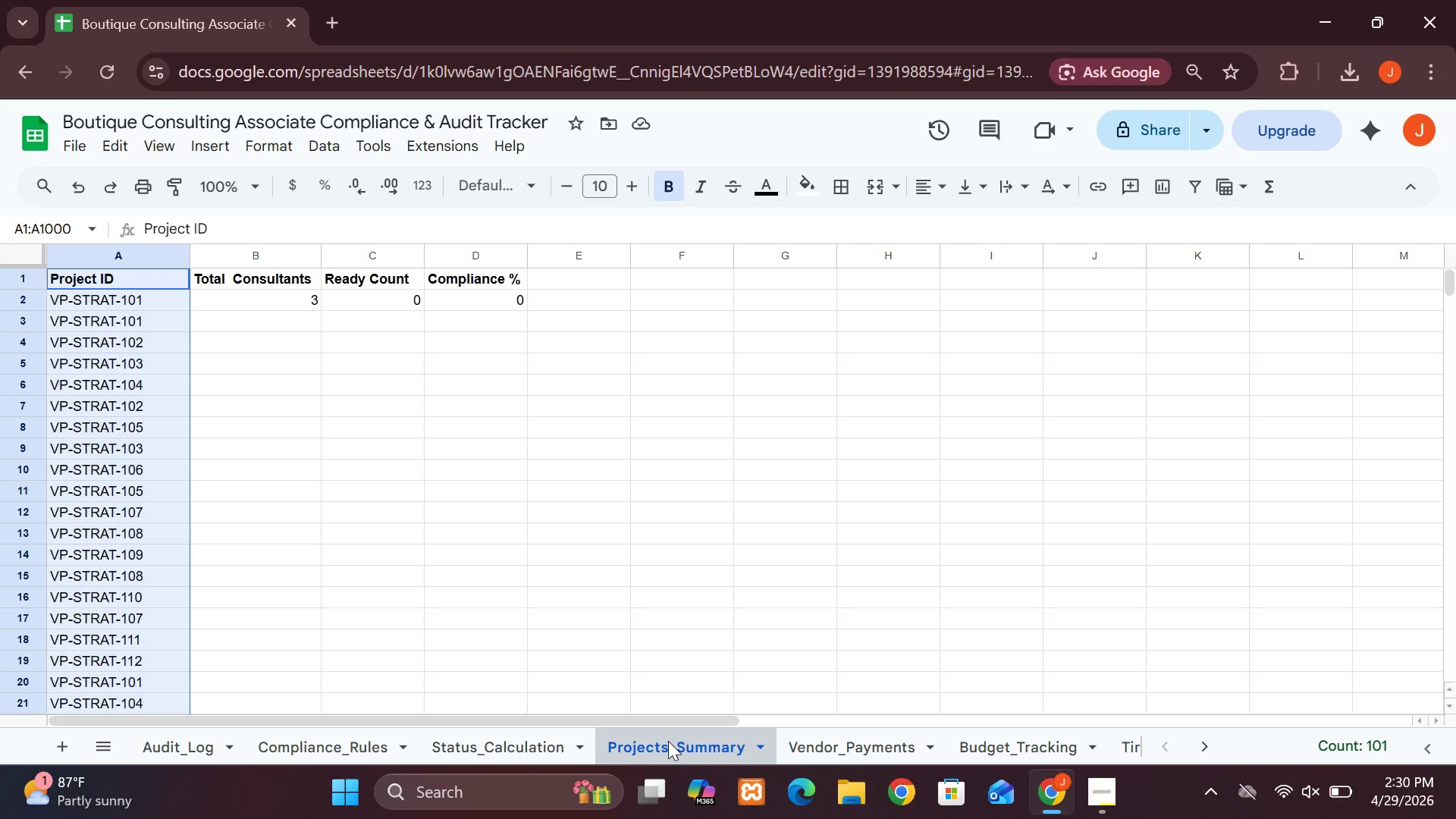 
wait(11.94)
 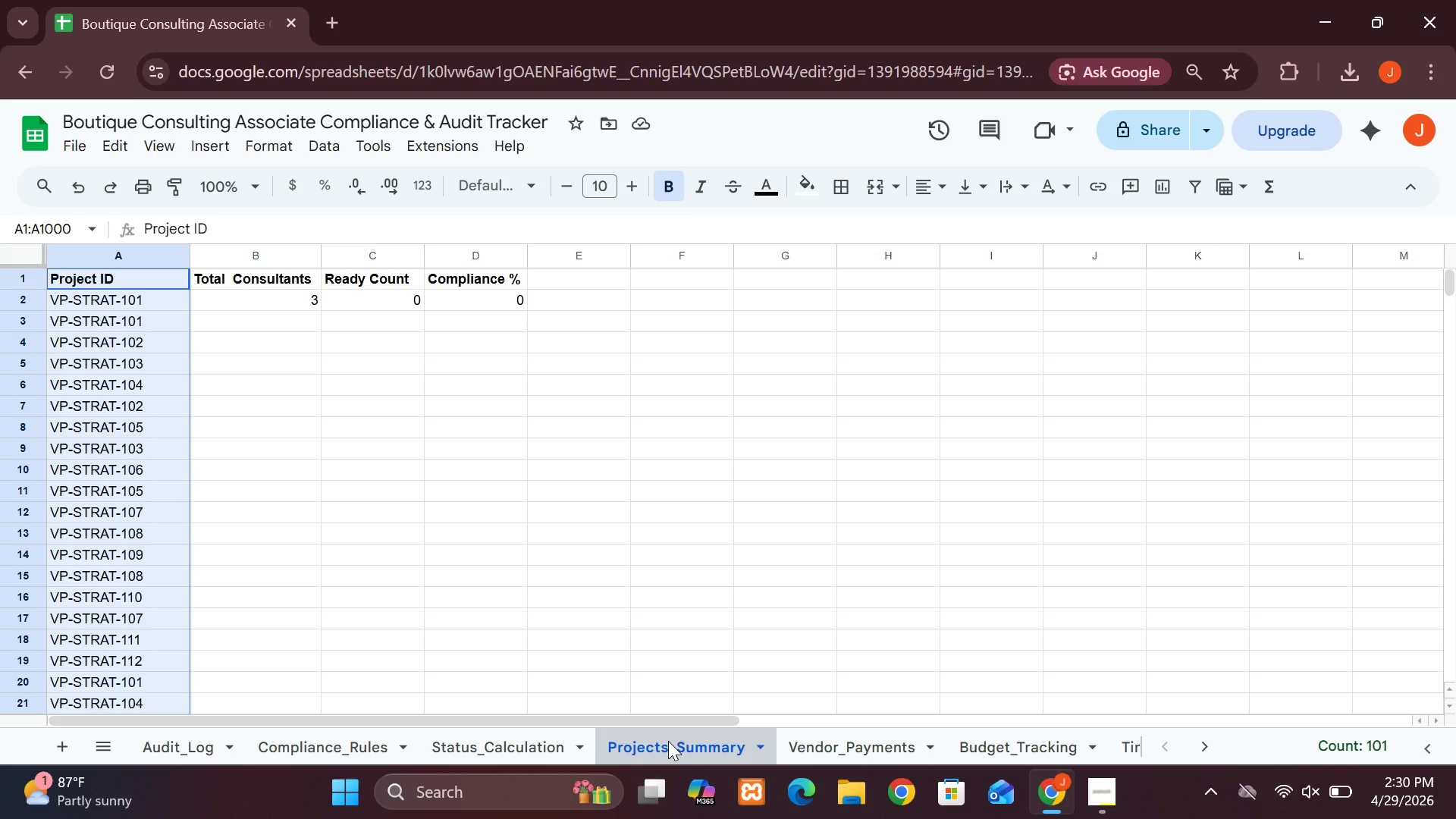 
left_click([280, 301])
 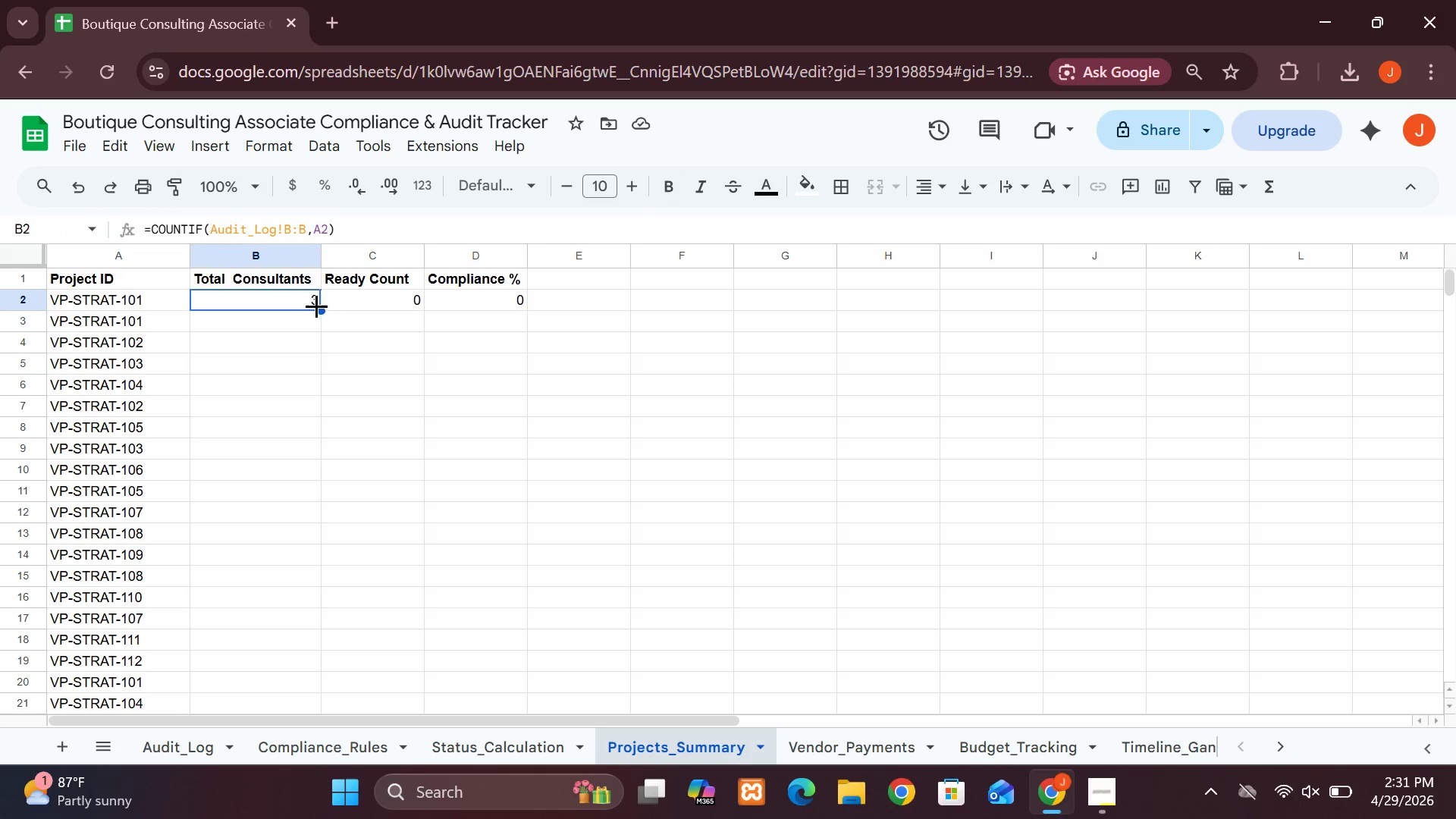 
wait(6.66)
 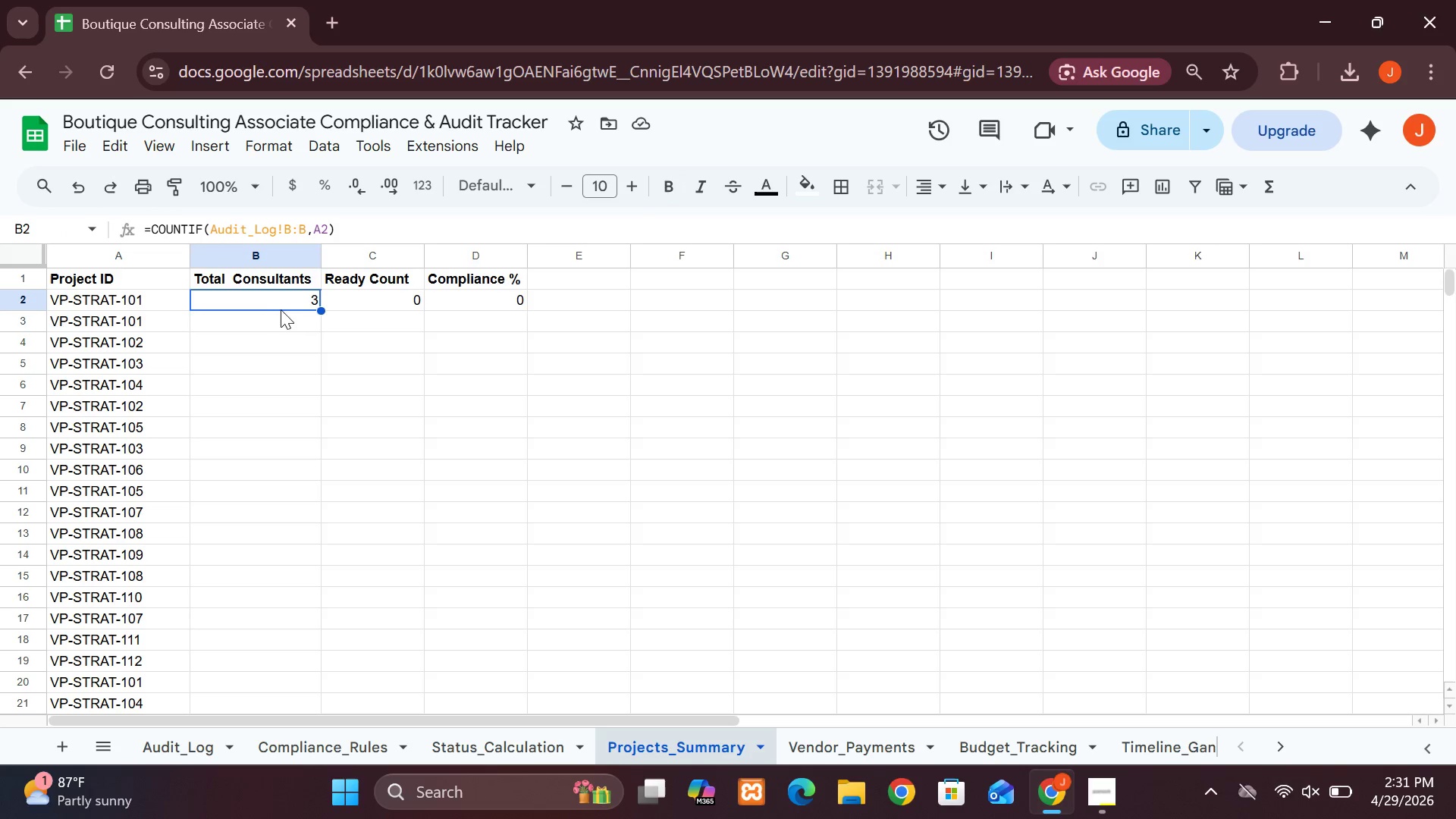 
left_click_drag(start_coordinate=[320, 309], to_coordinate=[320, 511])
 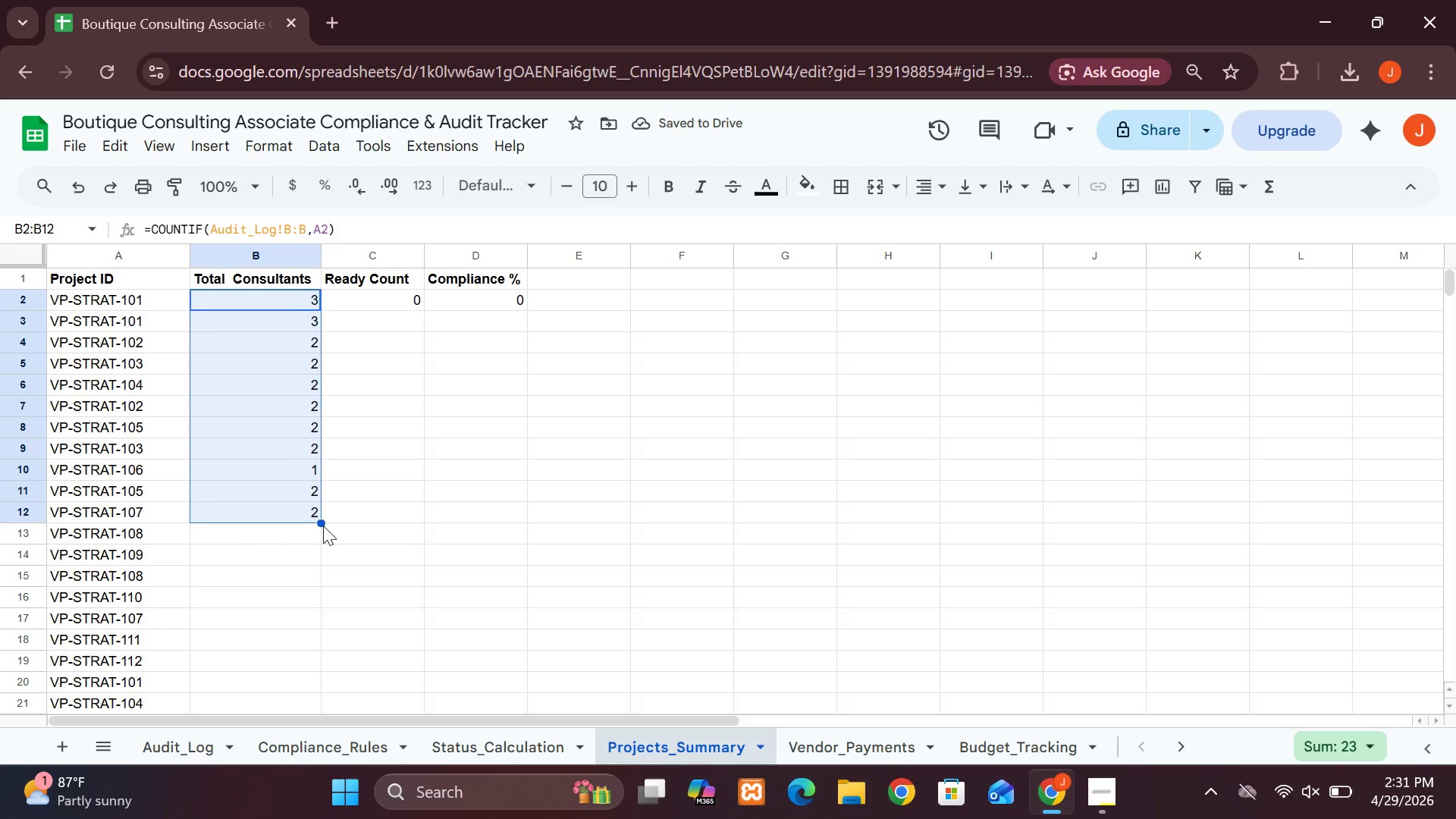 
wait(5.36)
 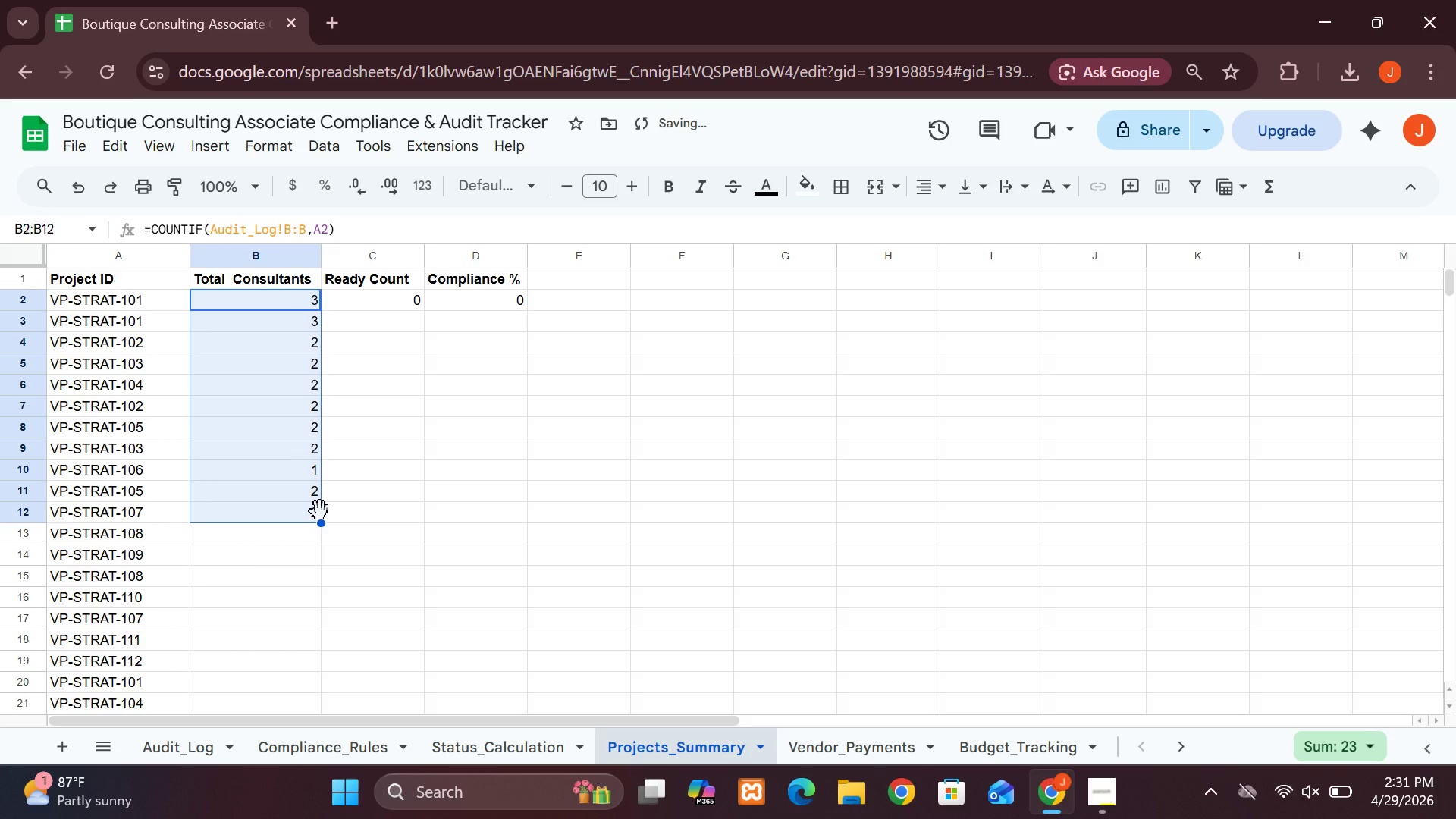 
left_click_drag(start_coordinate=[322, 522], to_coordinate=[300, 585])
 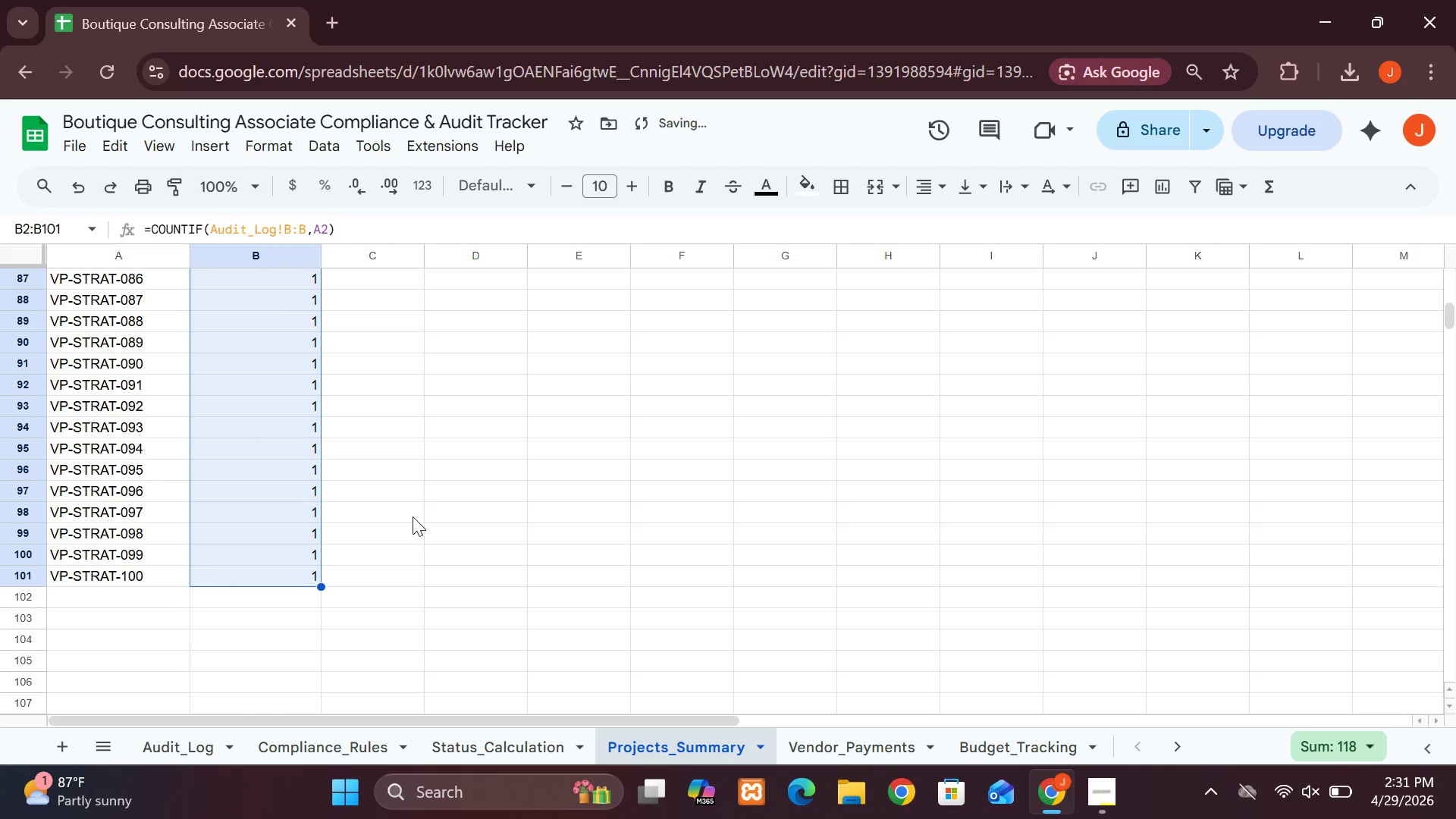 
left_click([410, 531])
 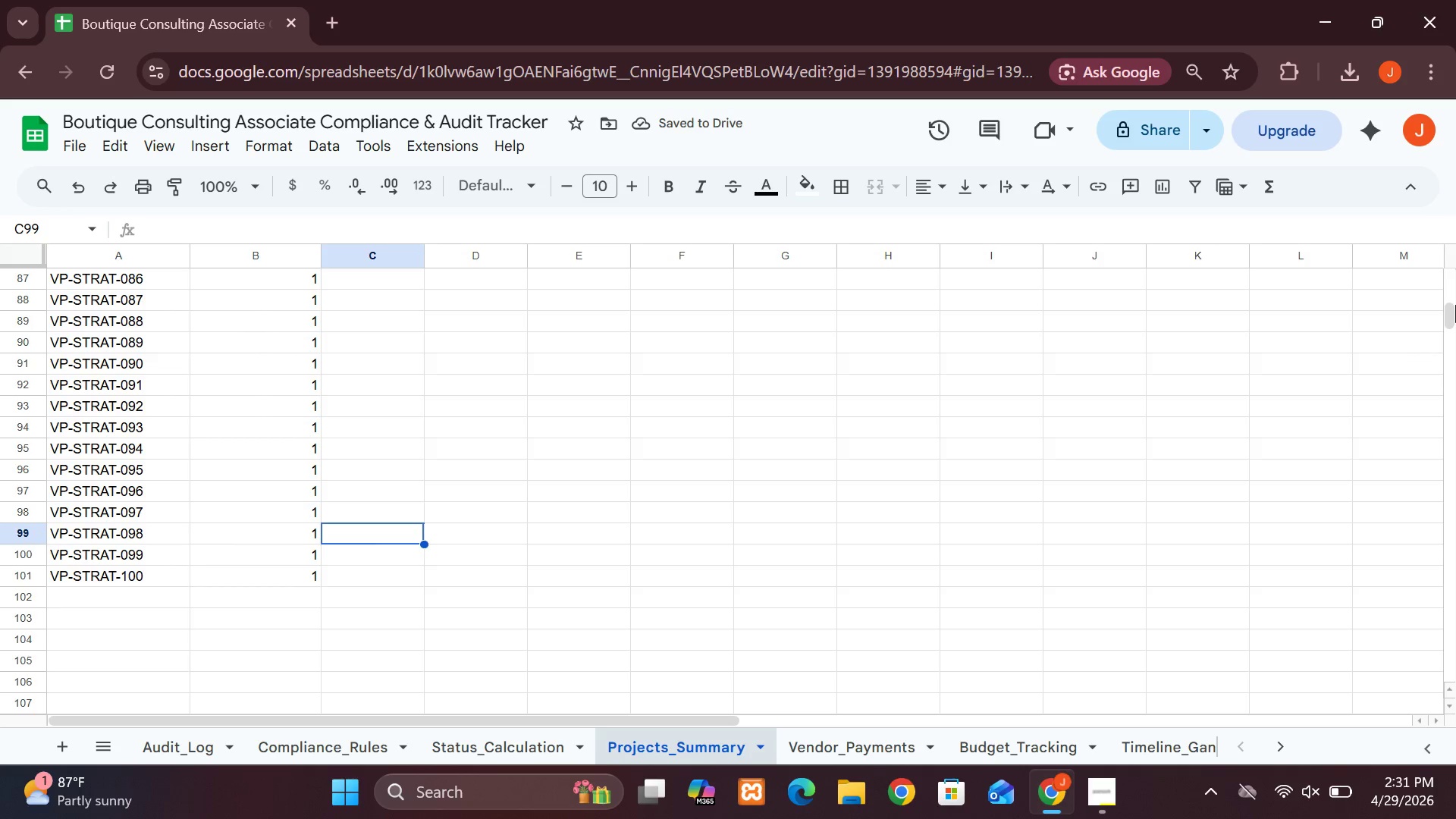 
left_click_drag(start_coordinate=[1449, 312], to_coordinate=[1445, 180])
 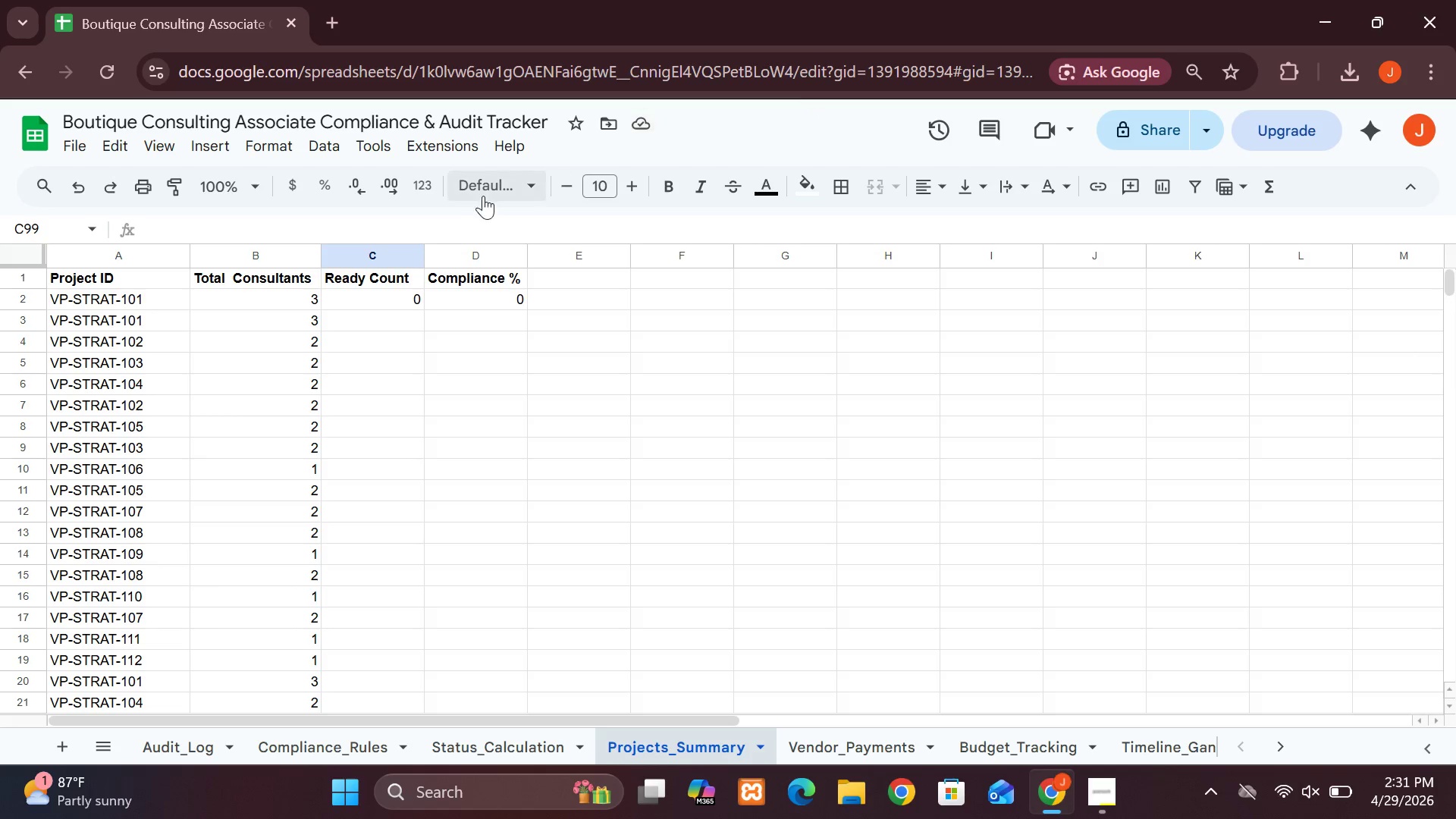 
left_click([389, 297])
 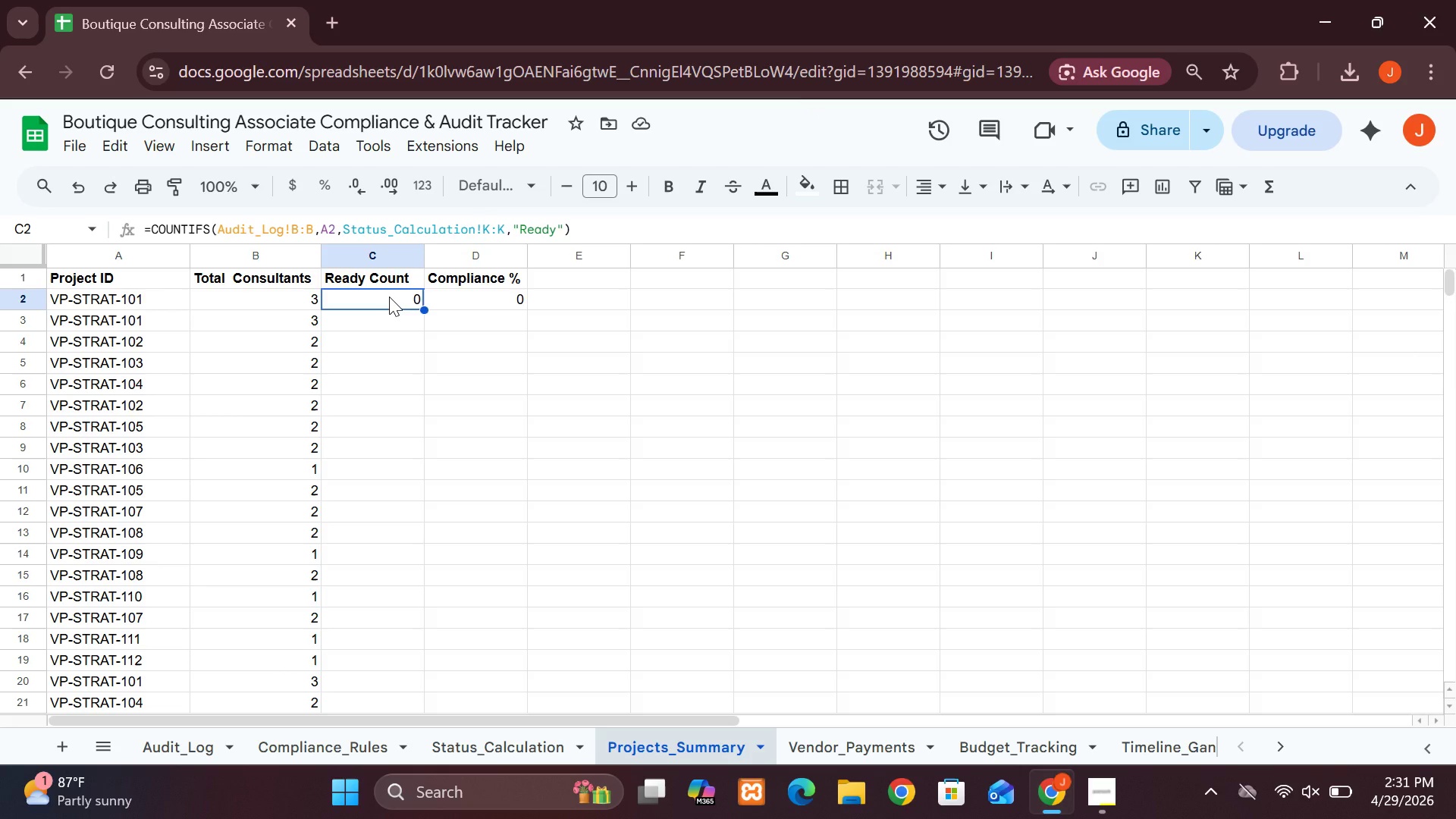 
hold_key(key=ShiftLeft, duration=17.11)
left_click([499, 306])
 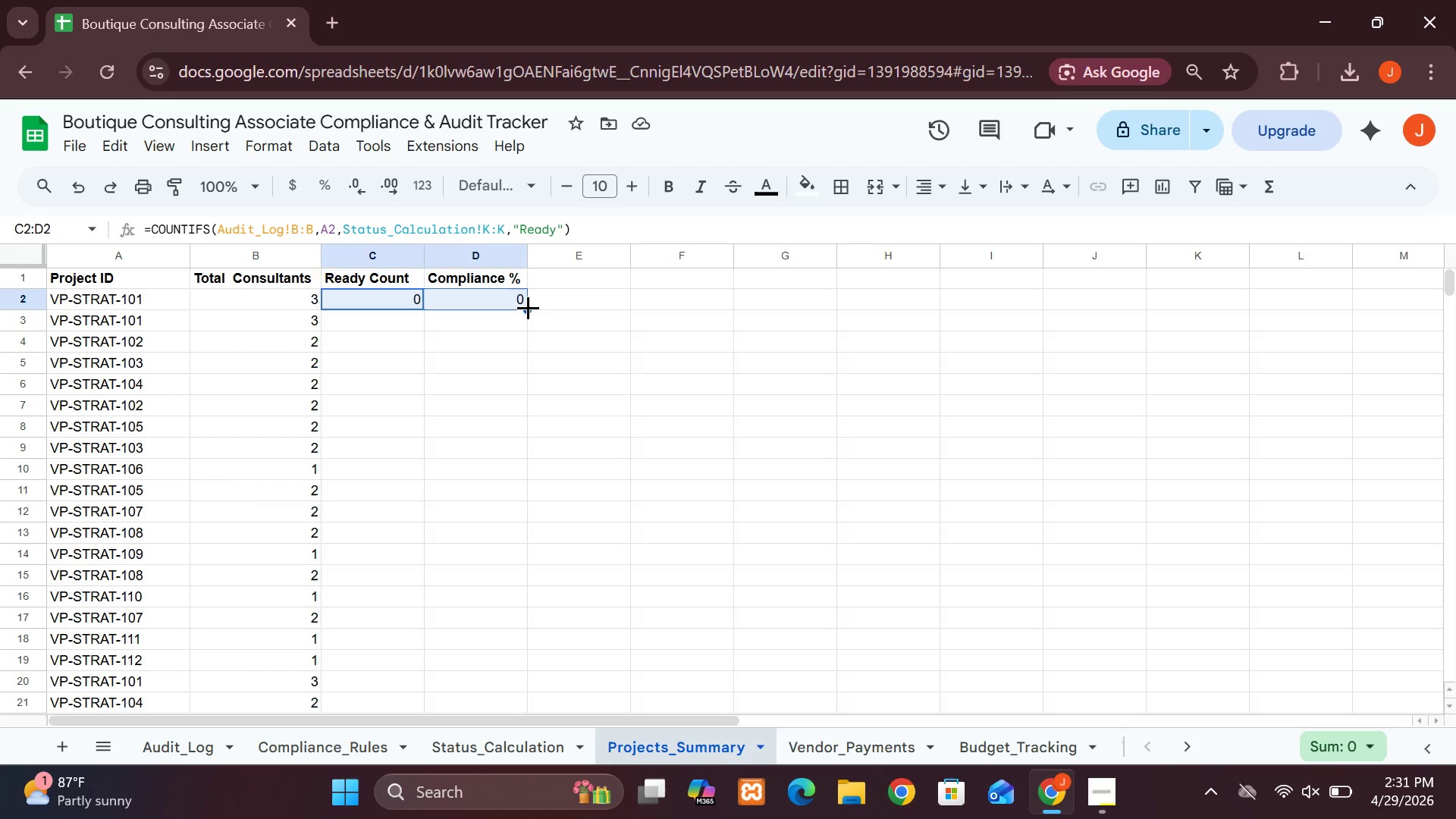 
left_click_drag(start_coordinate=[528, 307], to_coordinate=[571, 549])
 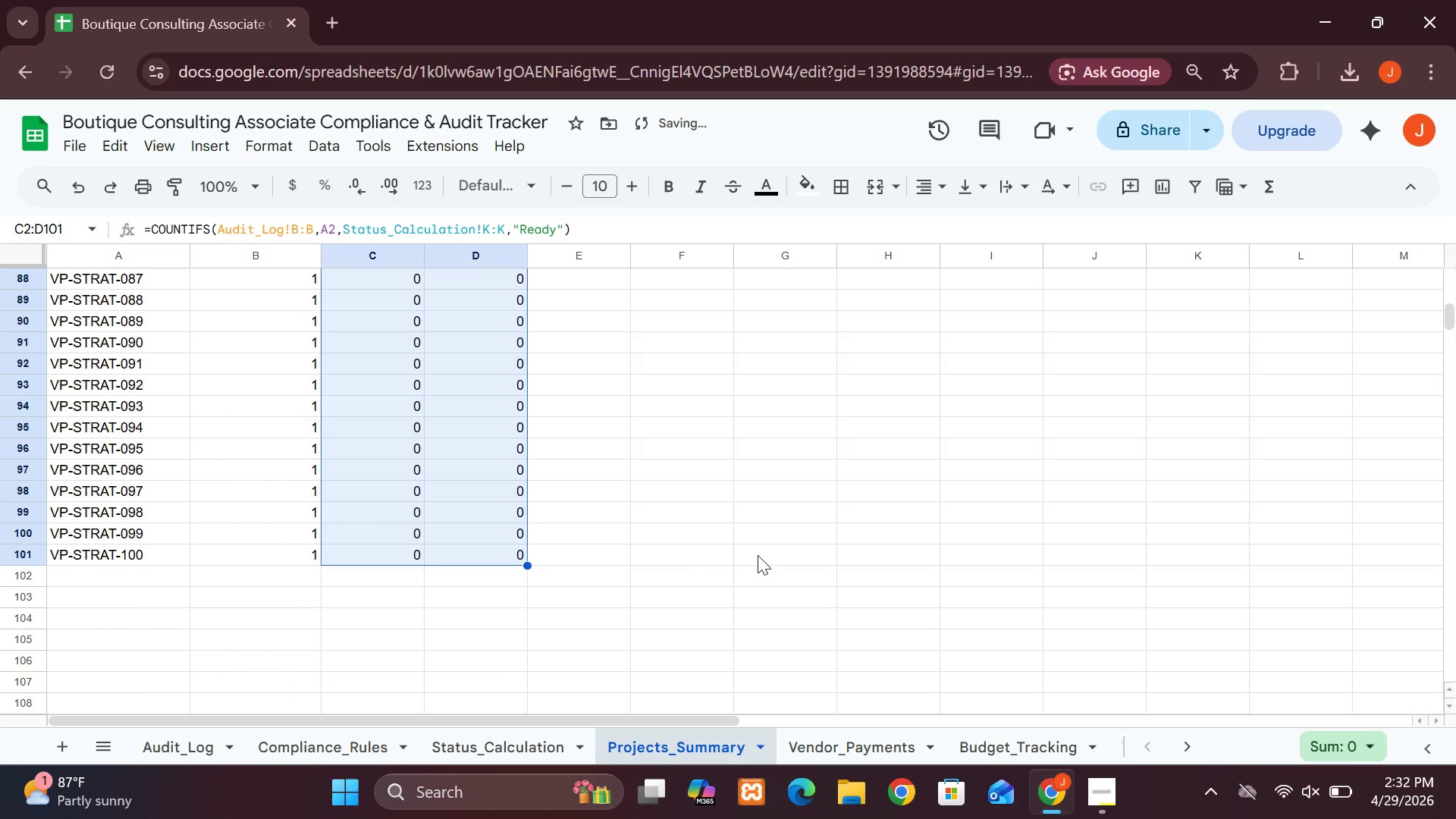 
left_click([758, 555])
 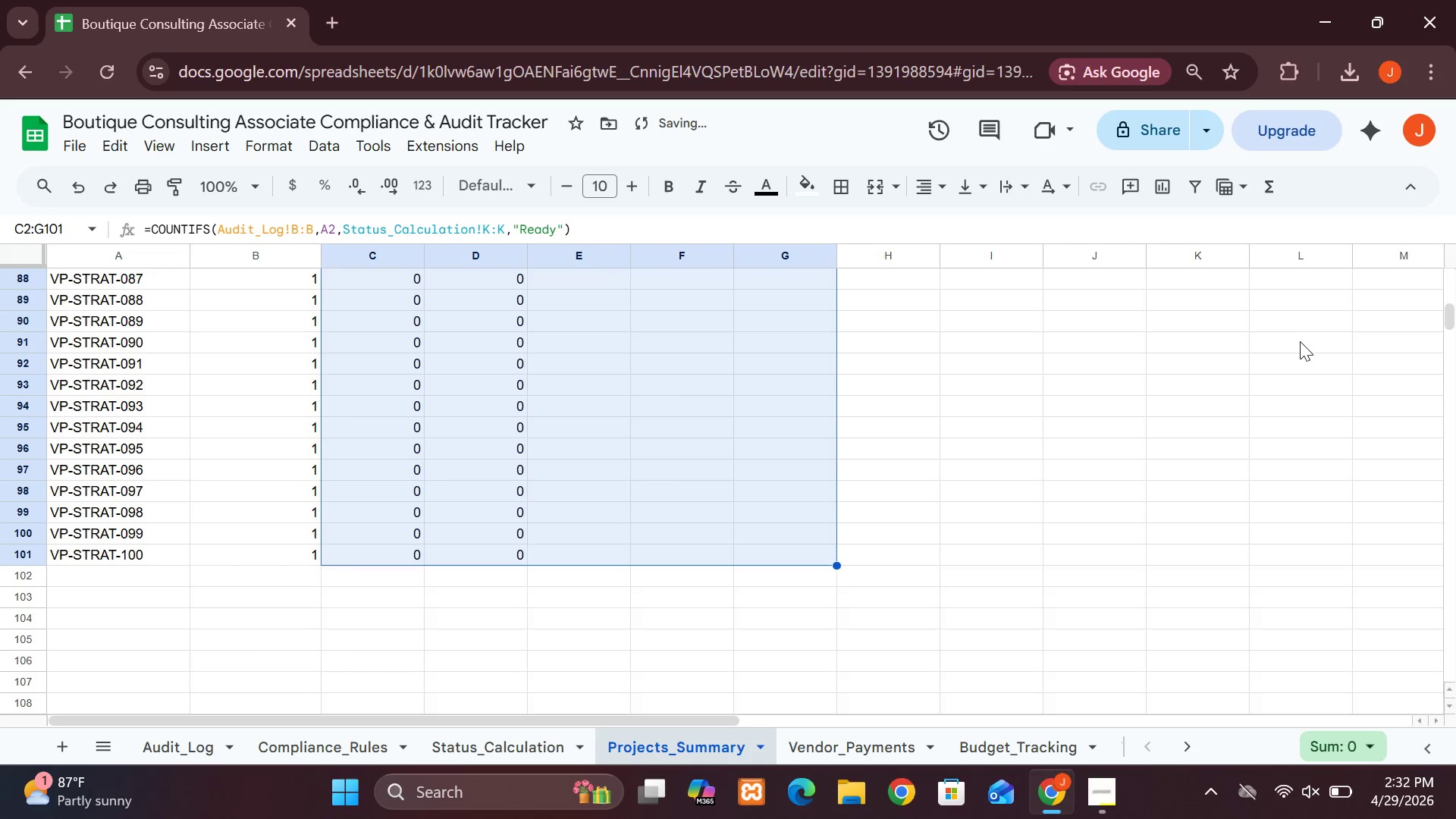 
left_click([1298, 341])
 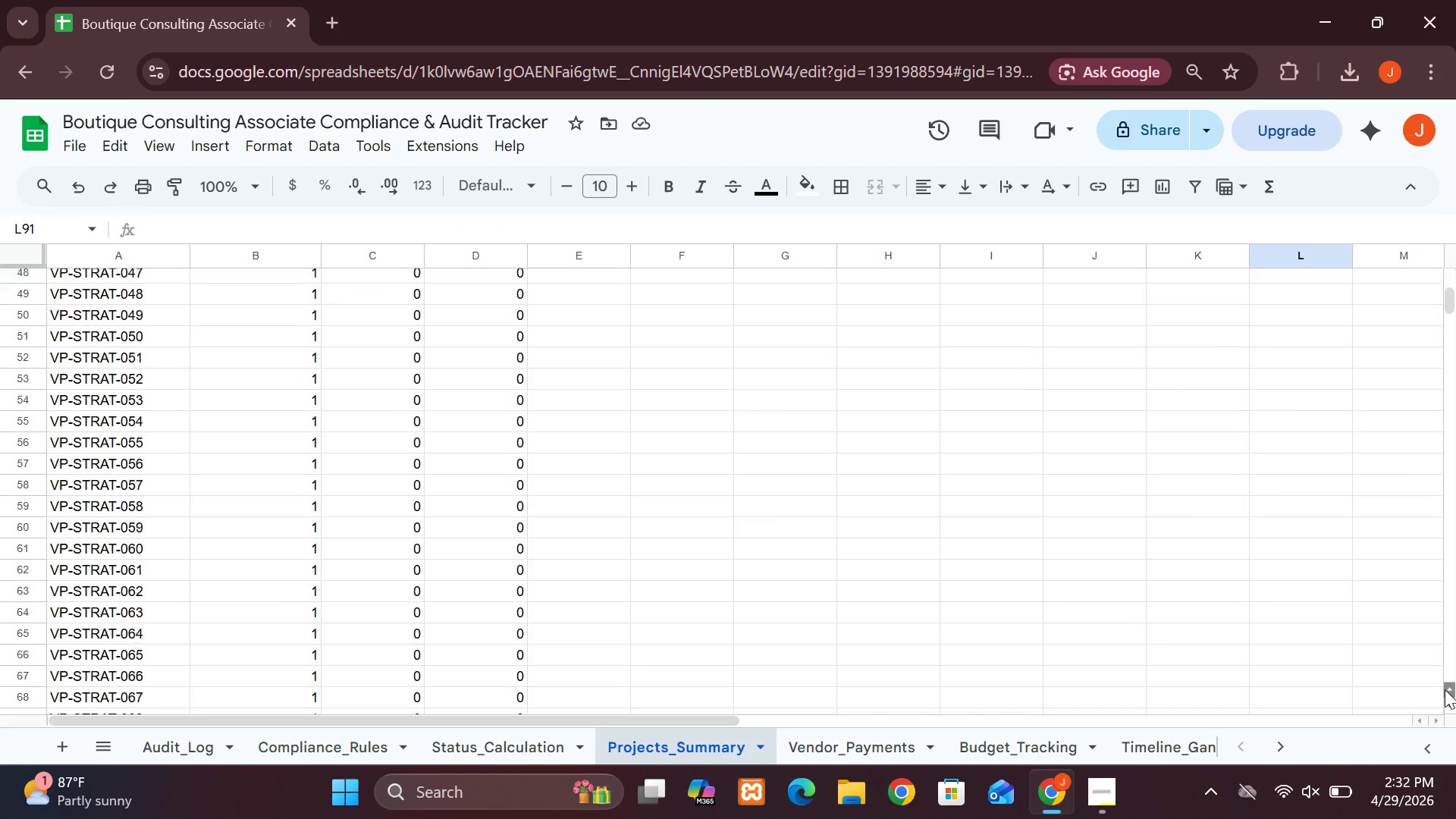 
wait(9.52)
 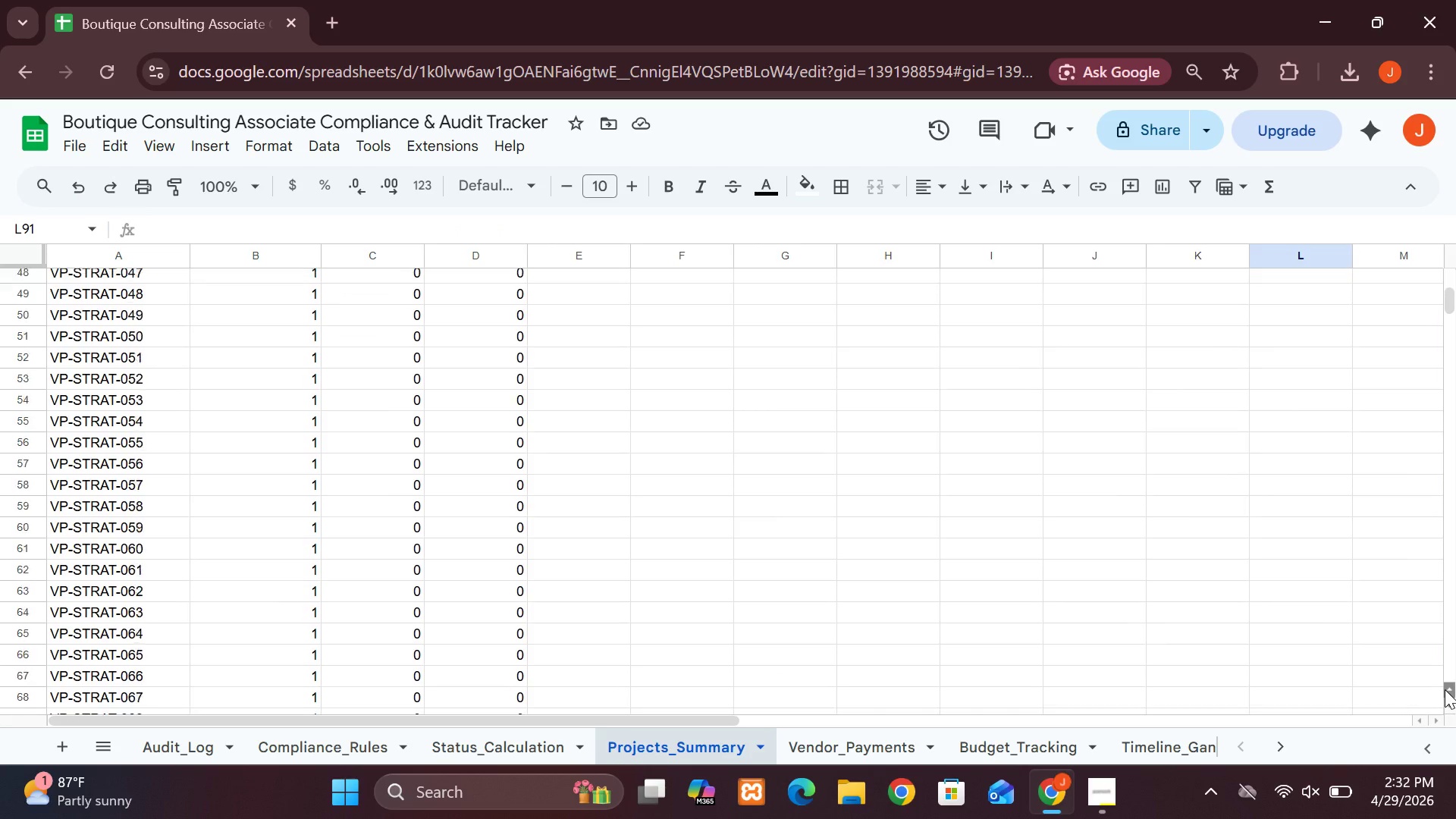 
double_click([473, 302])
 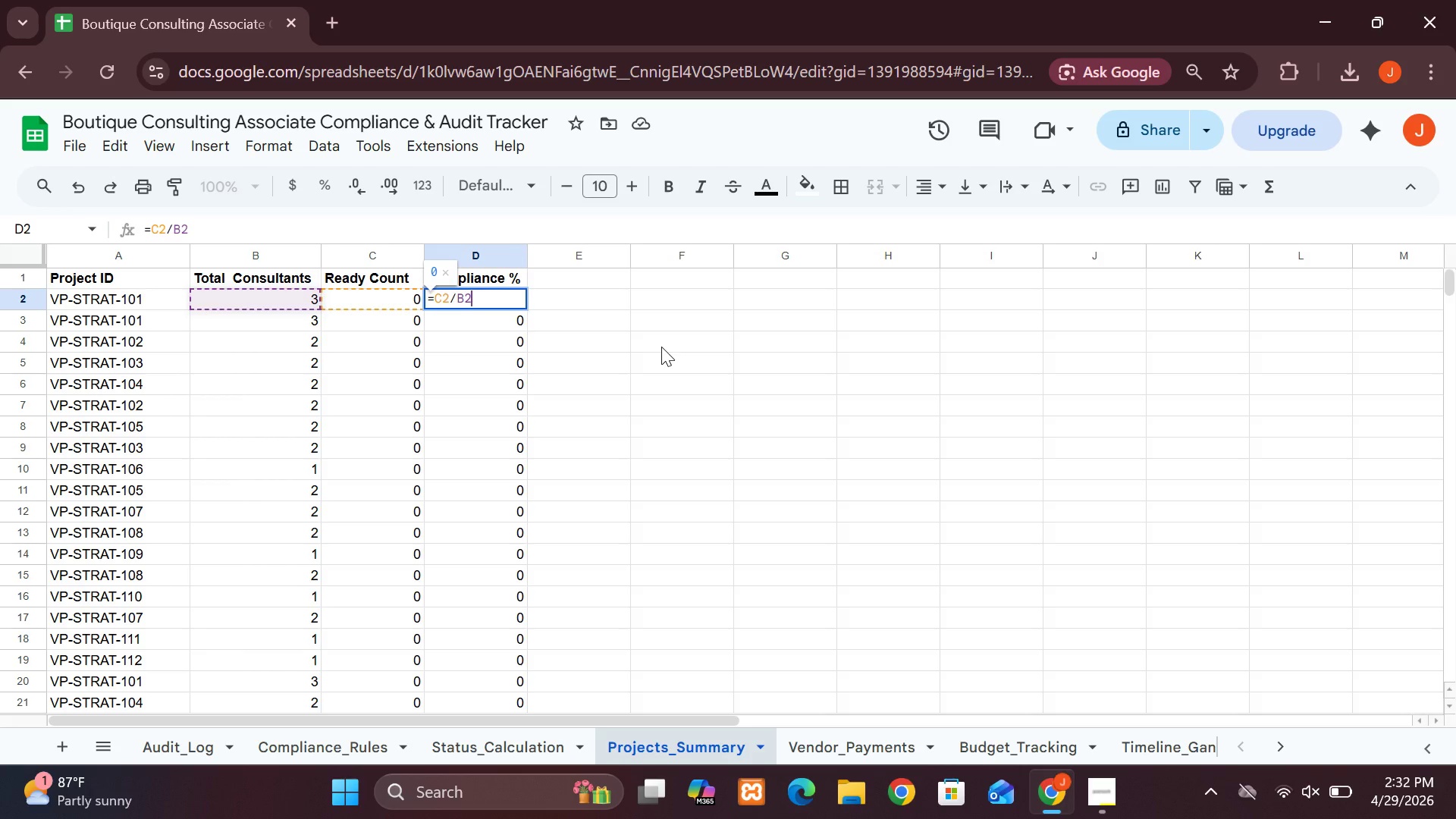 
wait(6.33)
 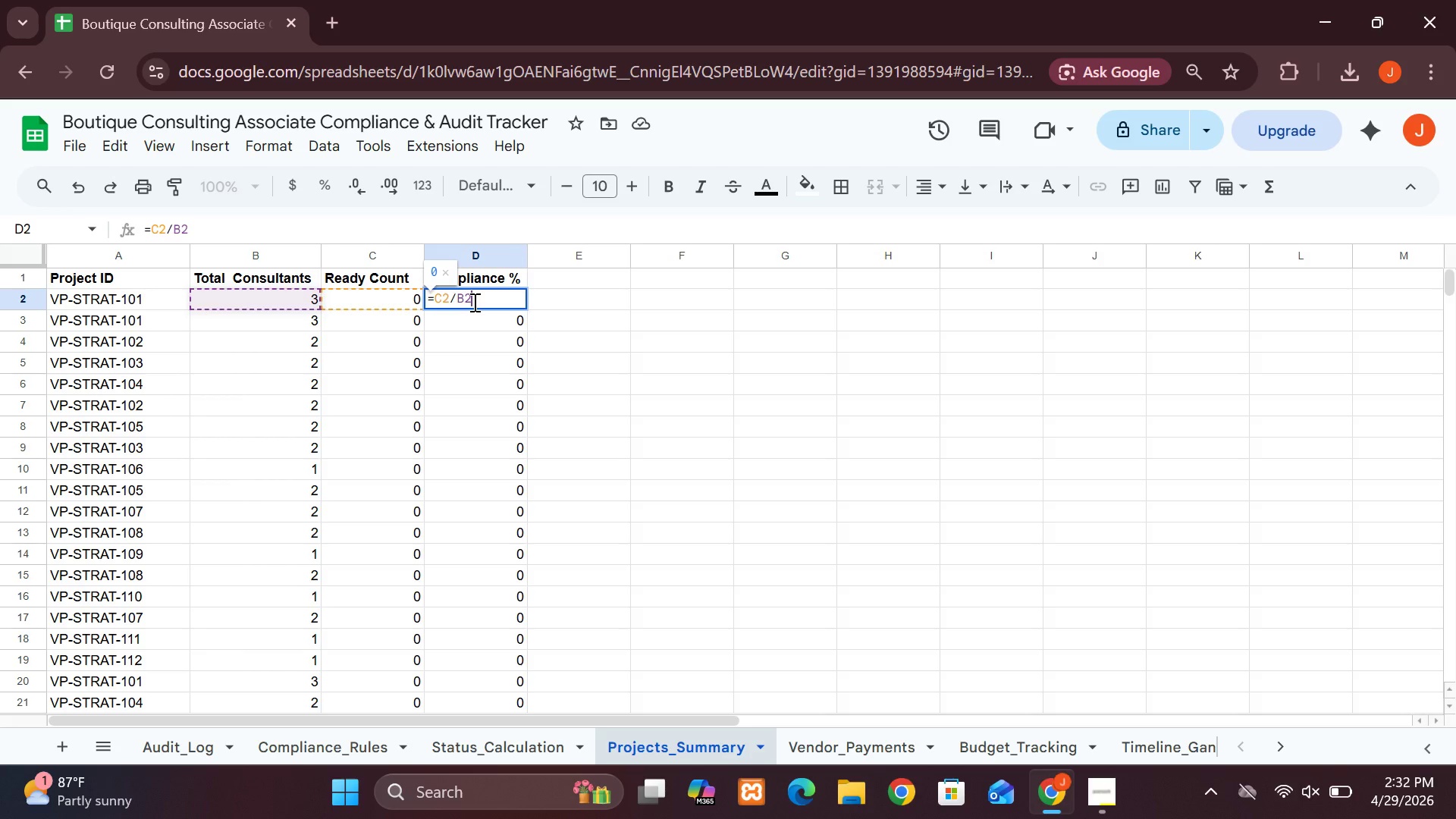 
double_click([384, 307])
 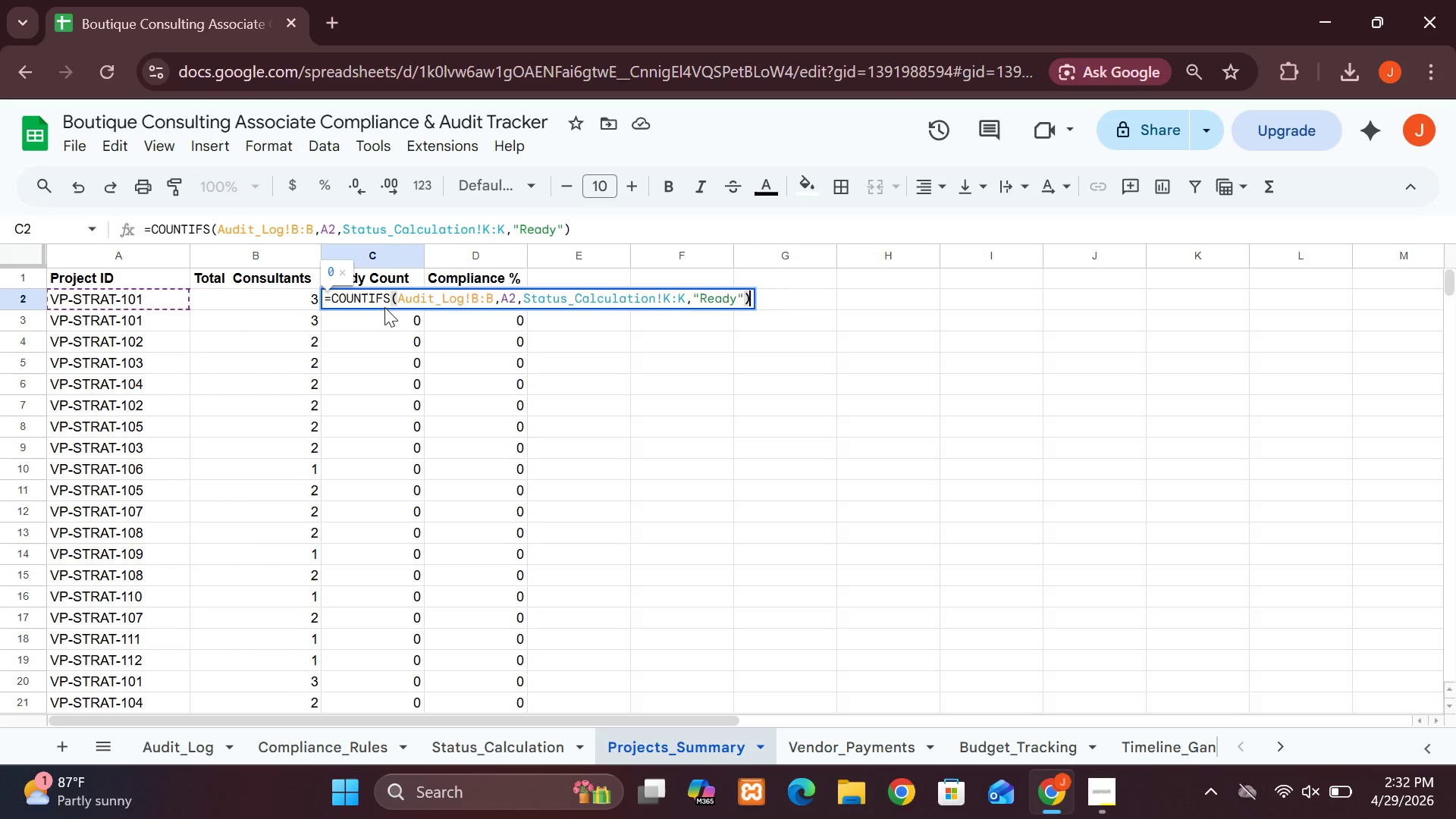 
wait(30.91)
 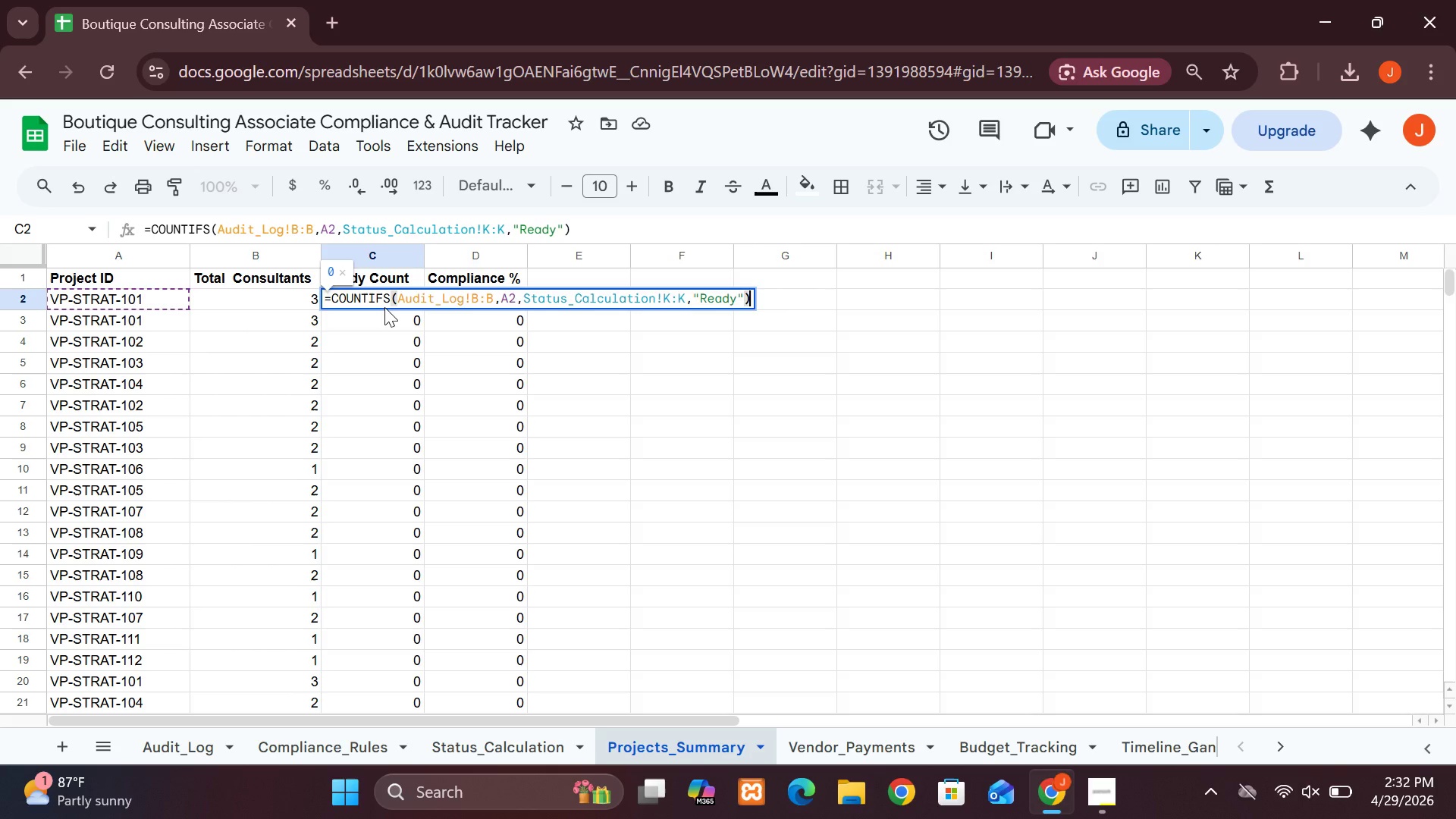 
left_click([857, 744])
 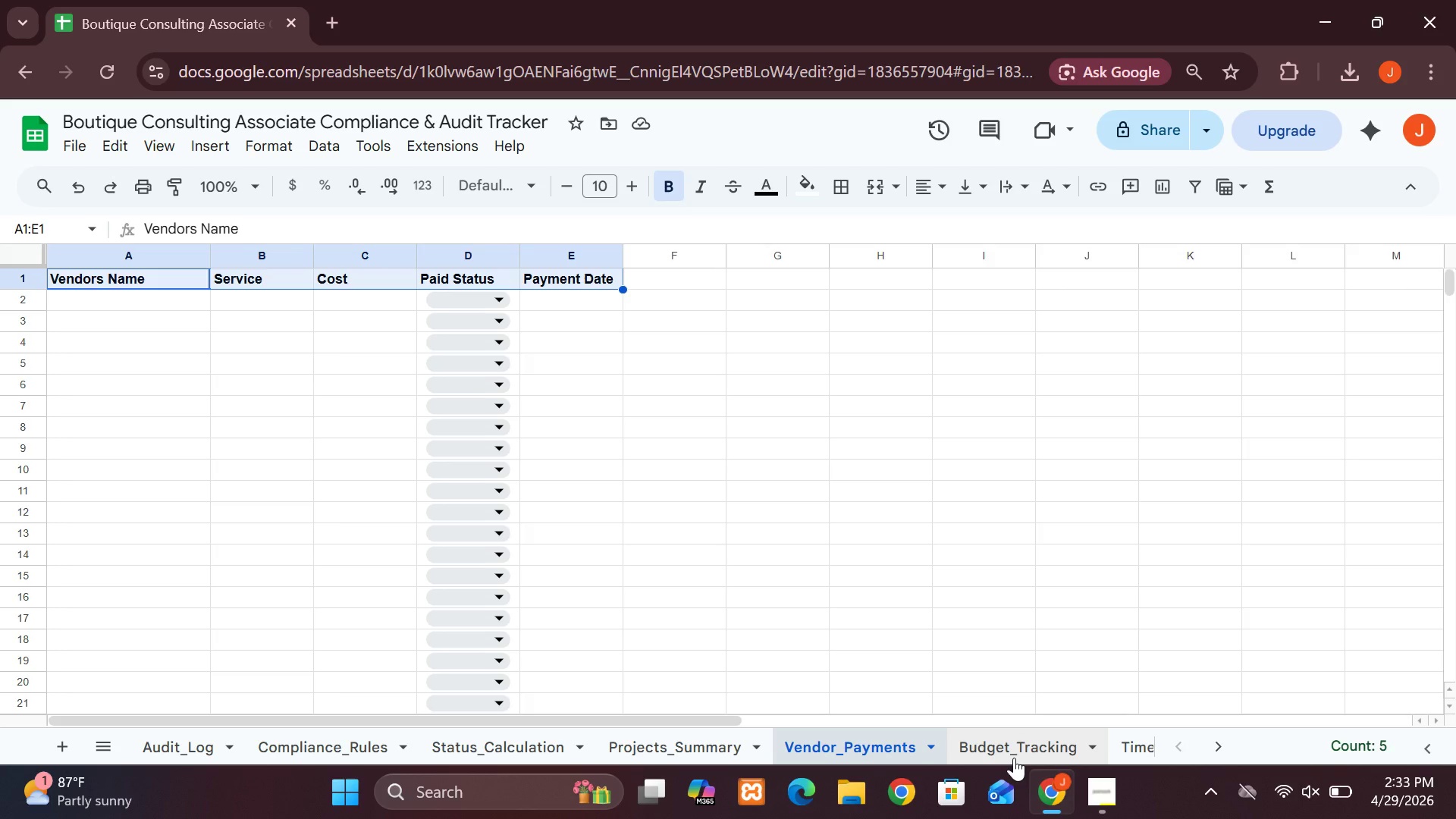 
wait(42.31)
 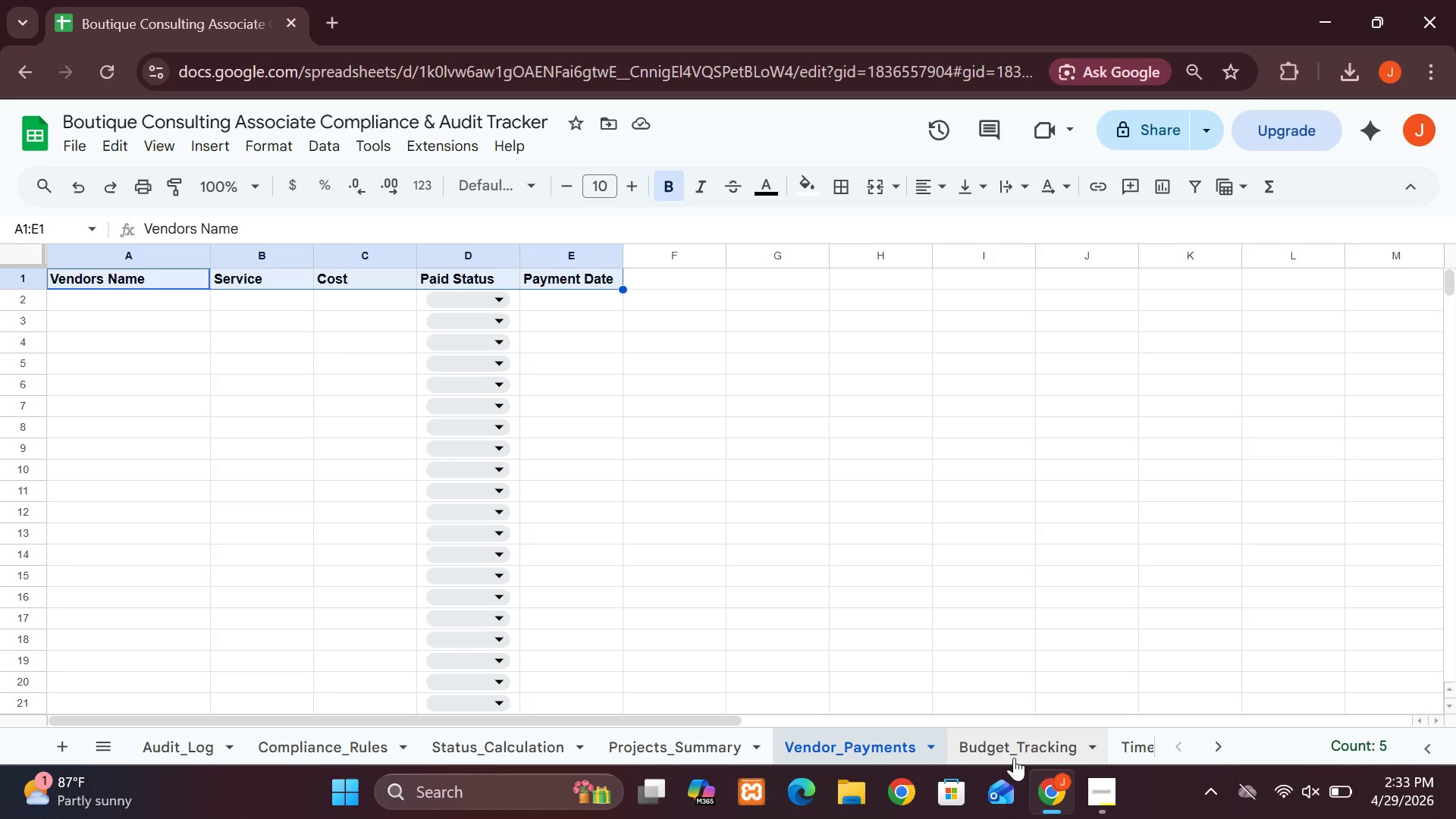 
left_click([1007, 738])
 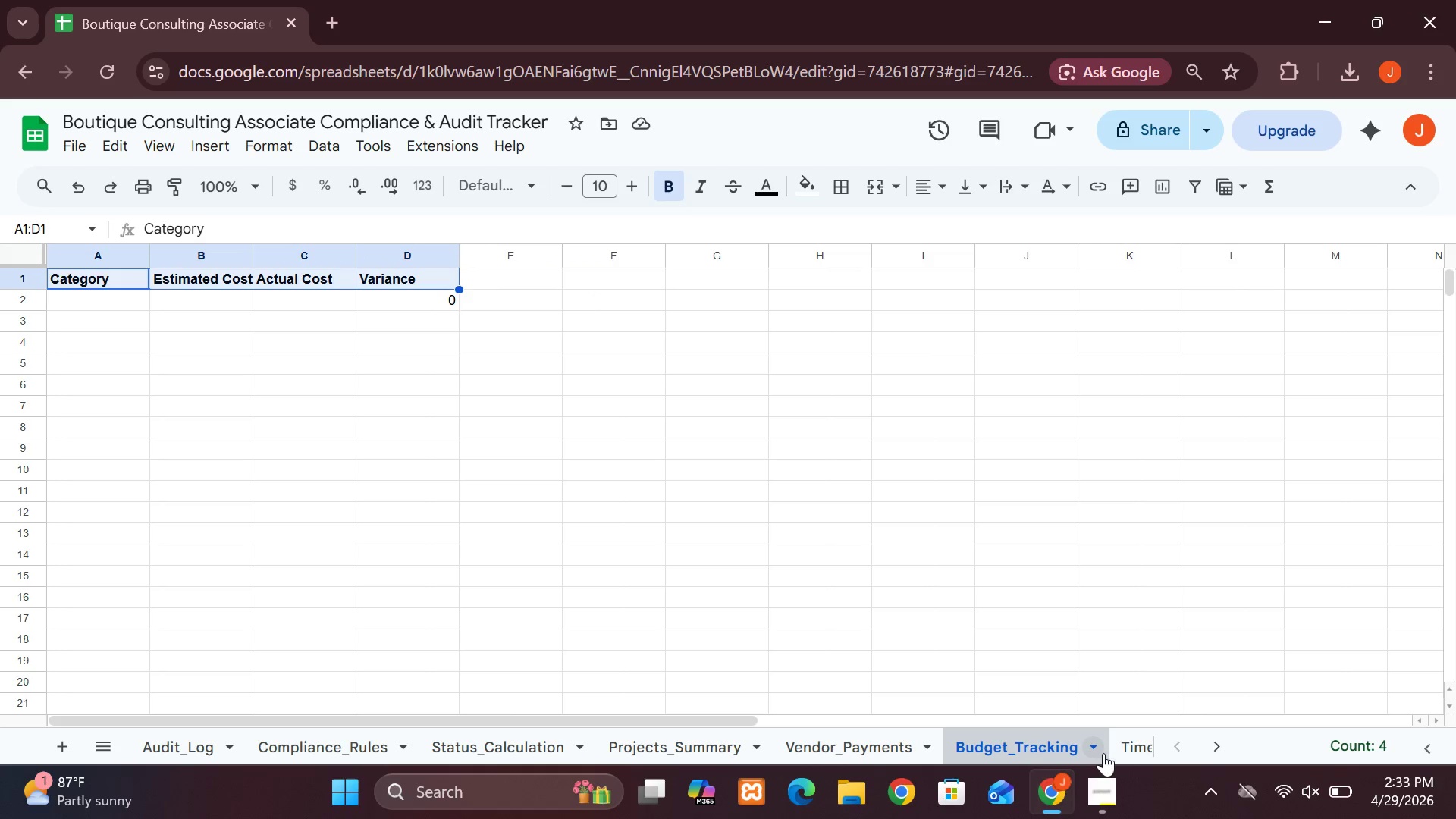 
left_click([1131, 753])
 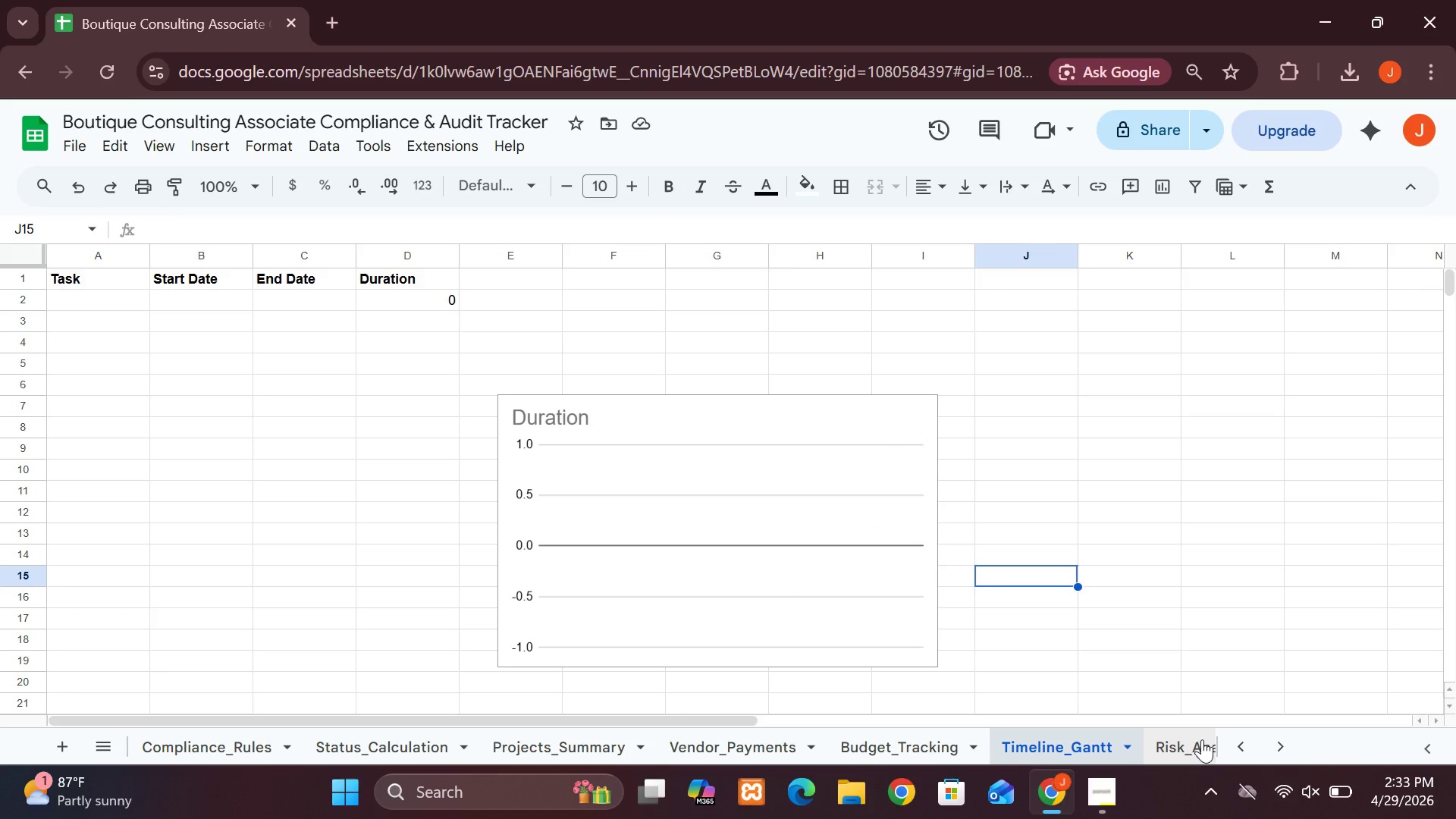 
left_click([1202, 742])
 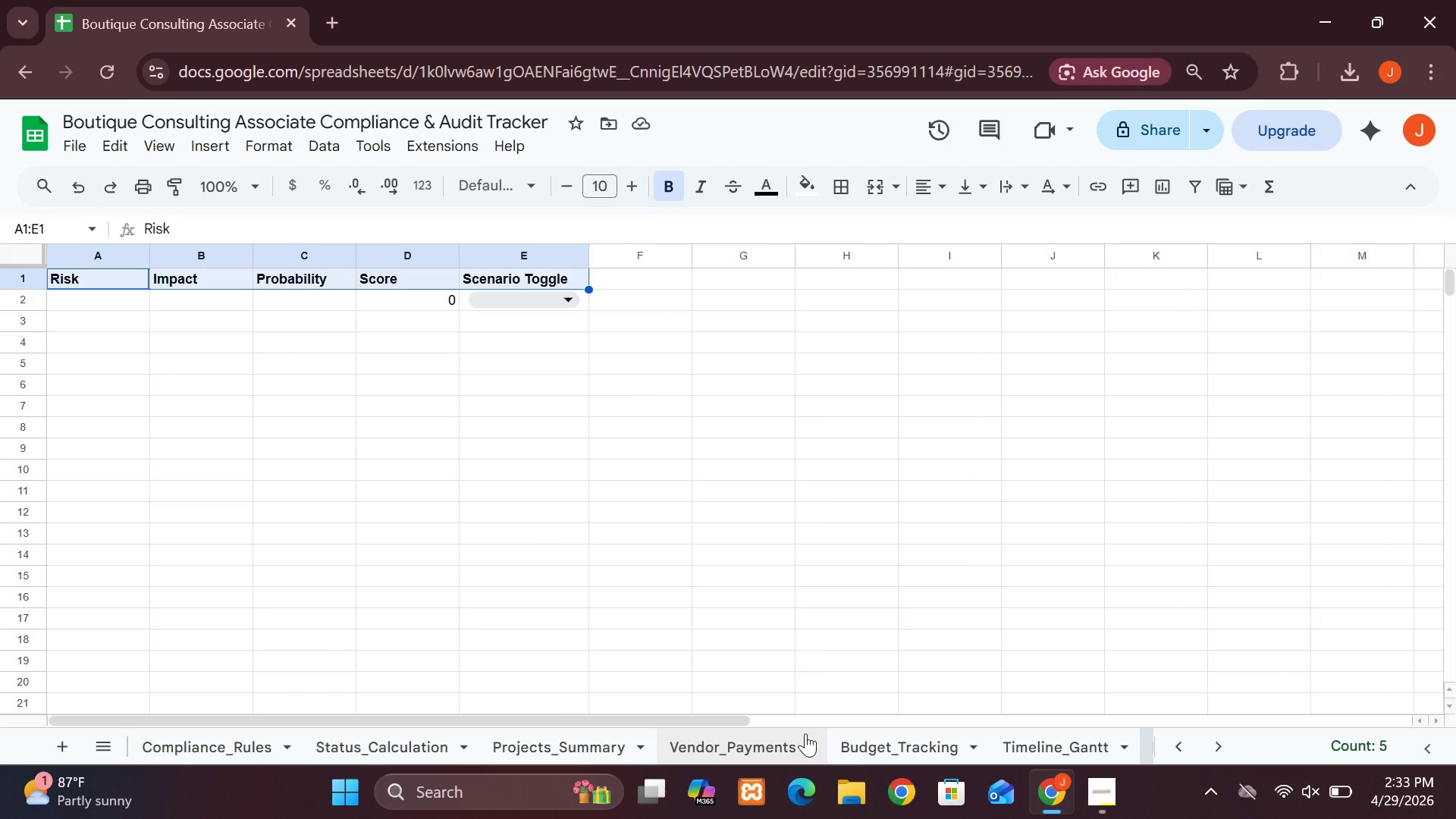 
left_click([734, 739])
 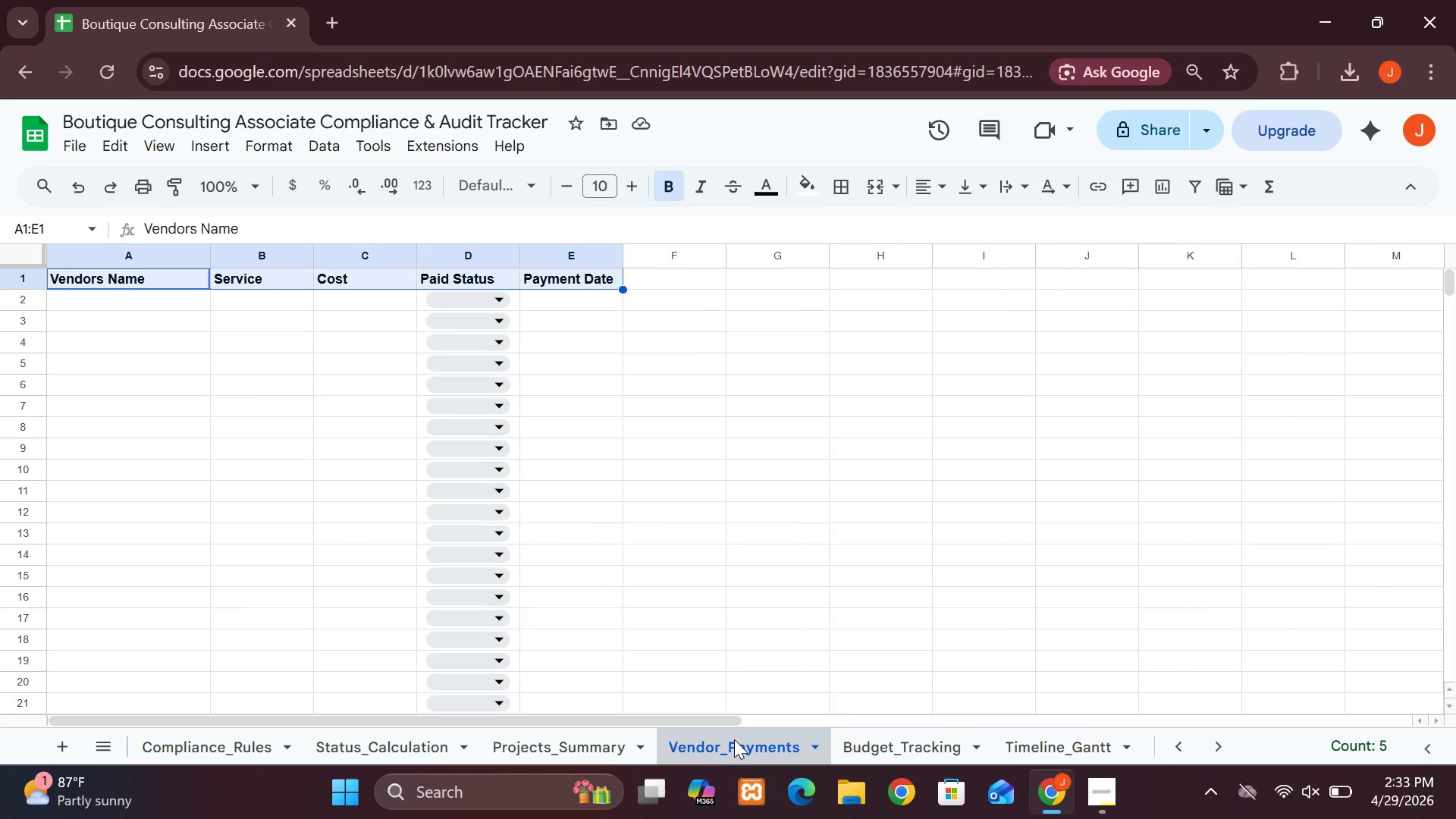 
left_click([734, 739])
 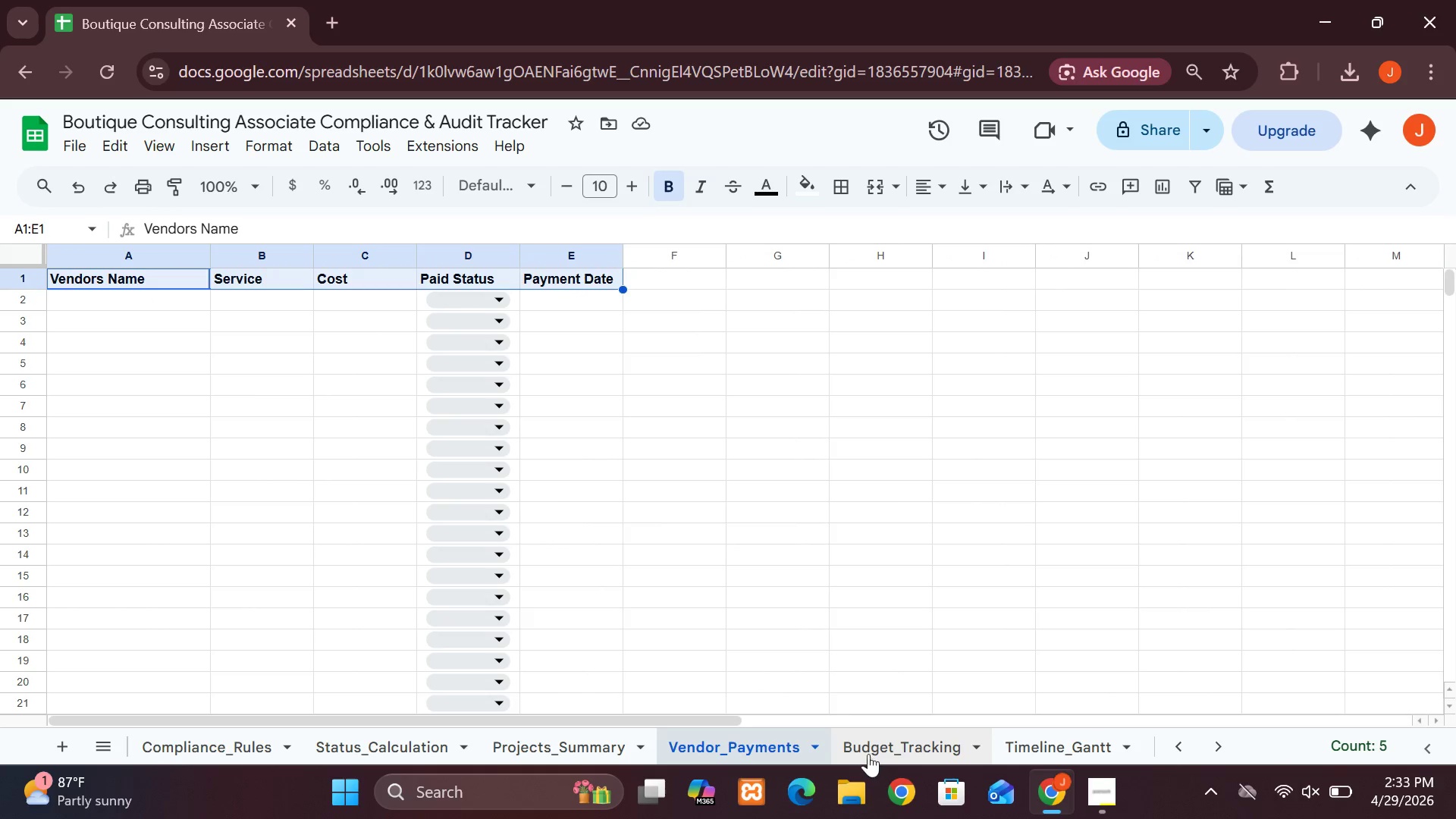 
left_click([854, 736])
 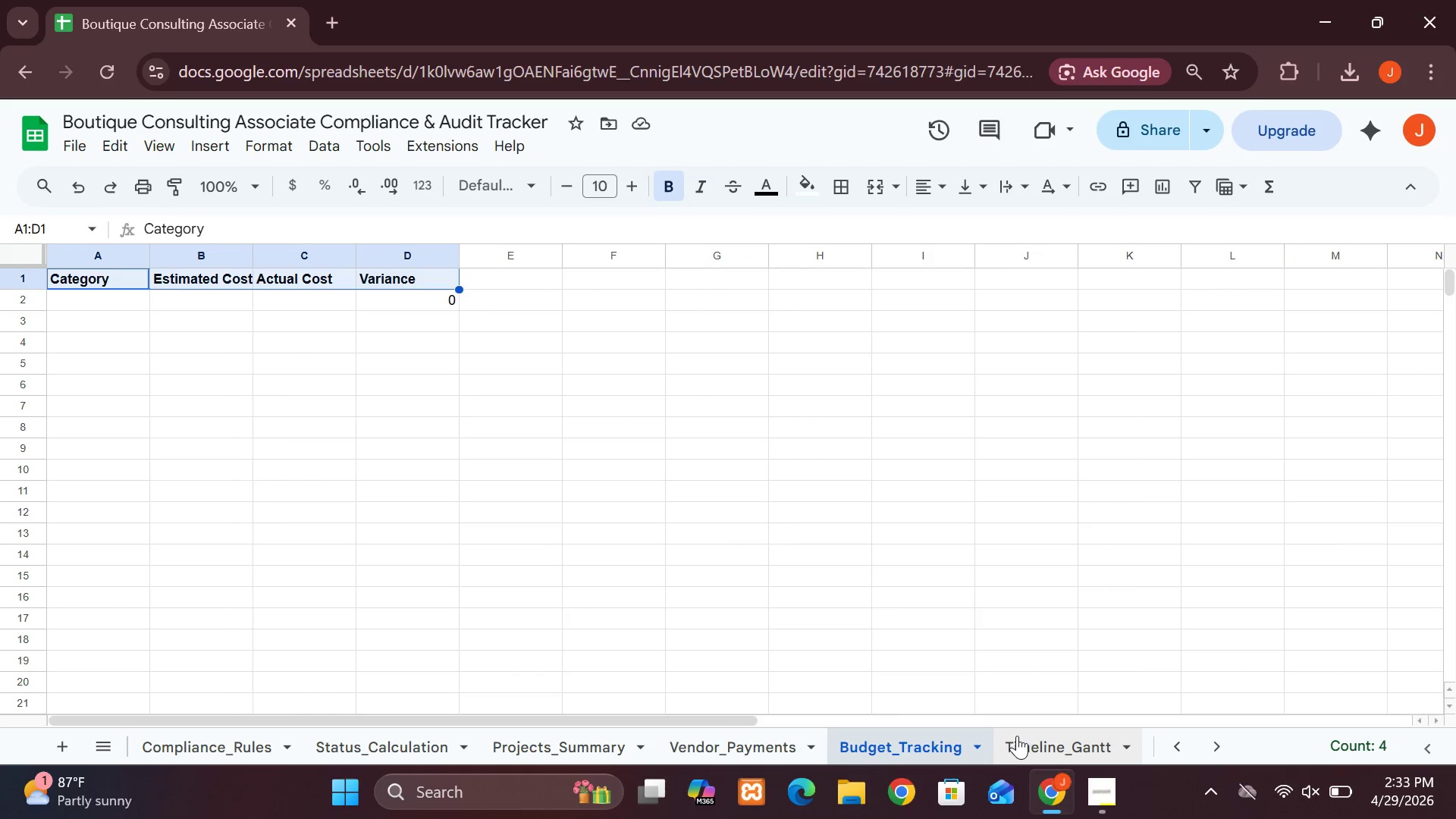 
left_click([1025, 741])
 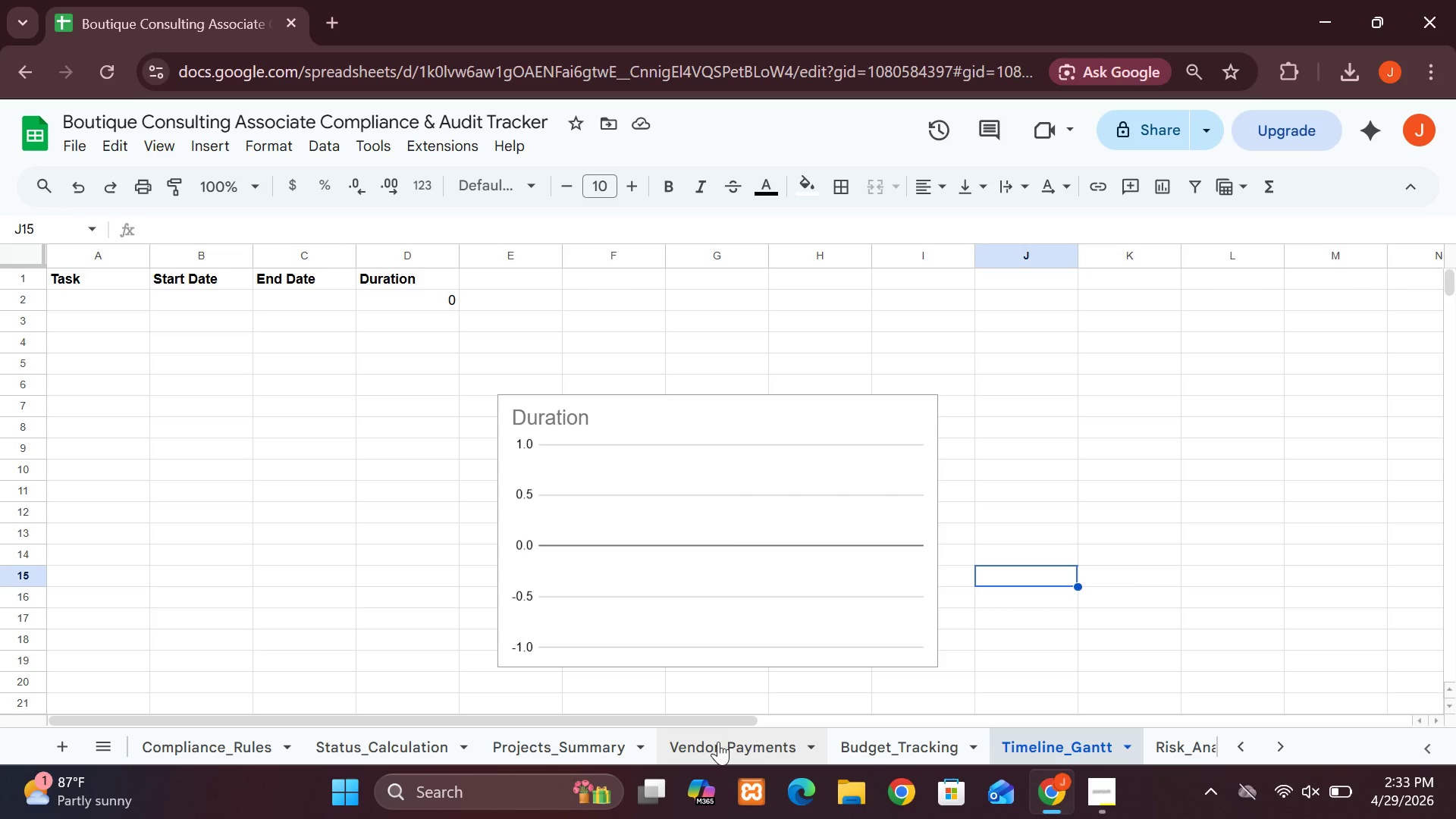 
left_click([718, 742])
 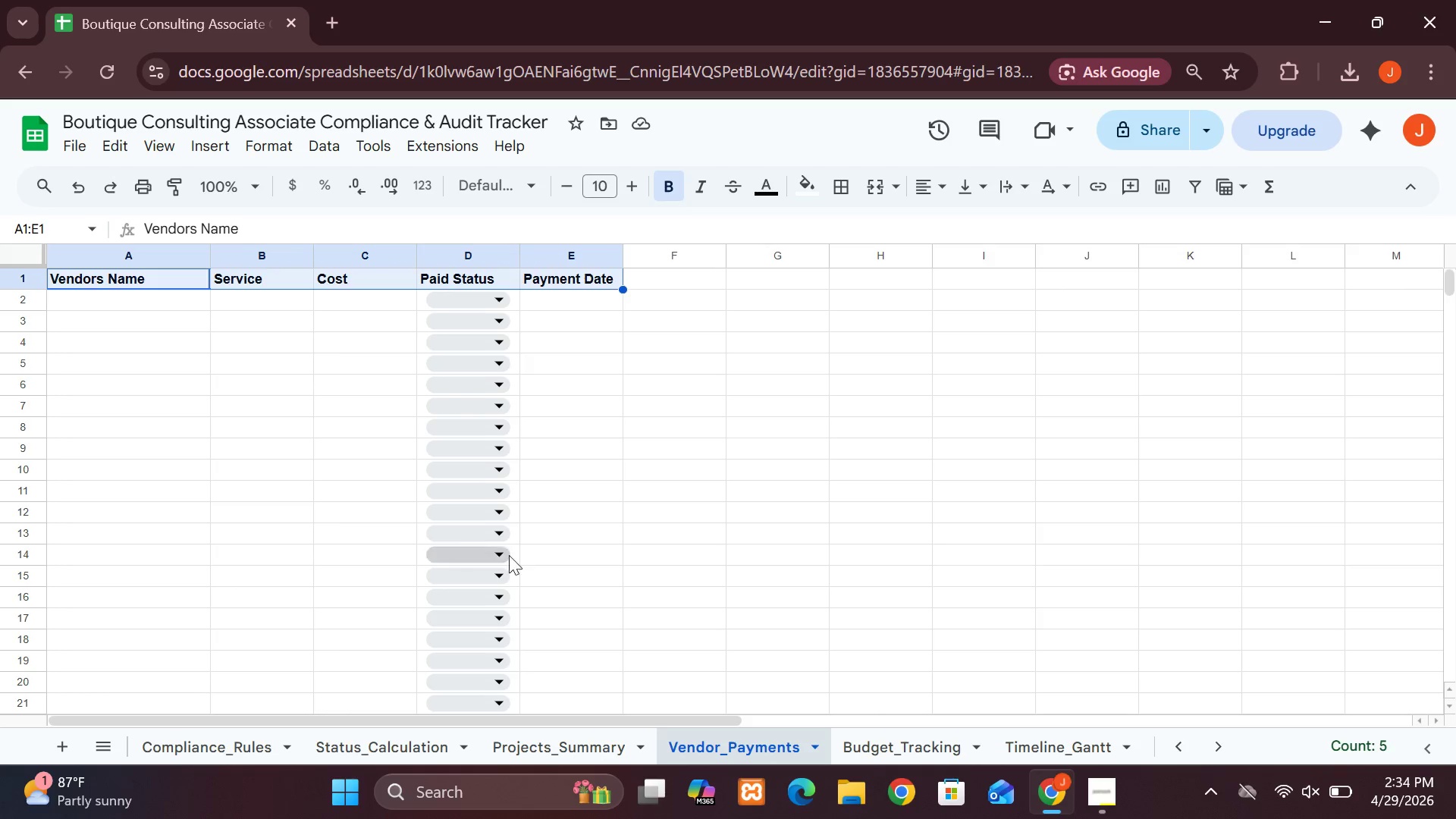 
wait(23.83)
 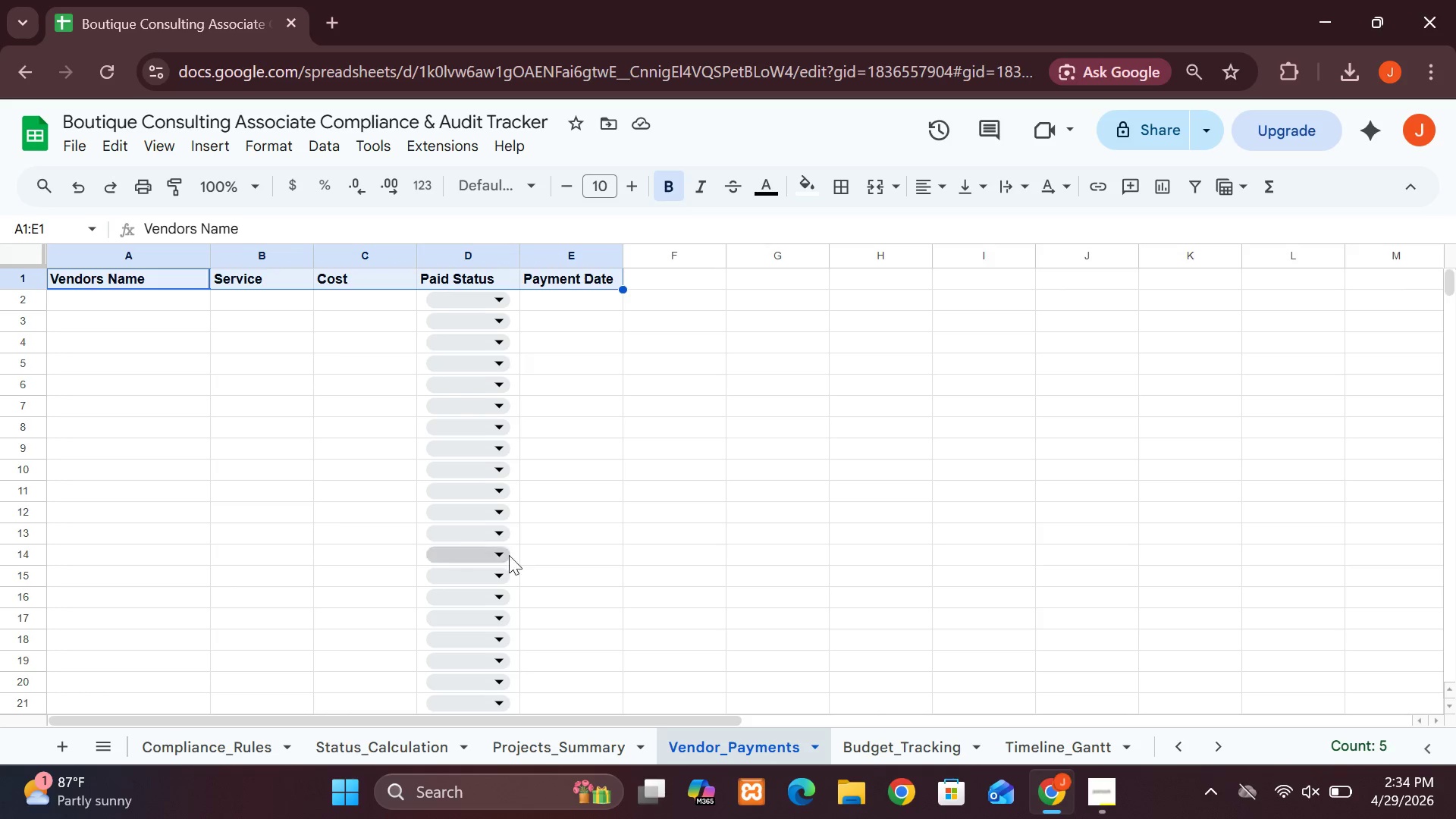 
left_click([566, 747])
 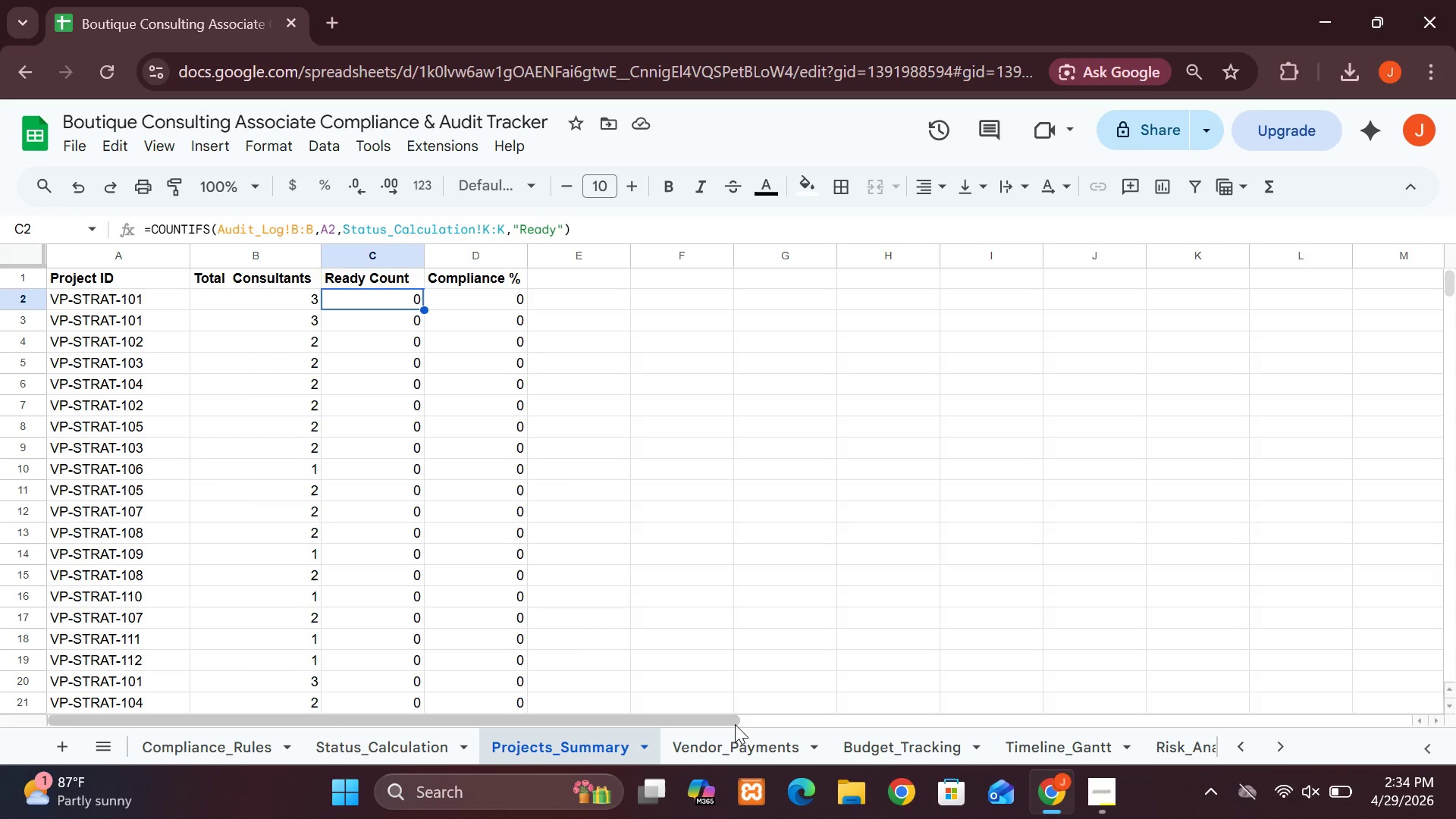 
wait(19.14)
 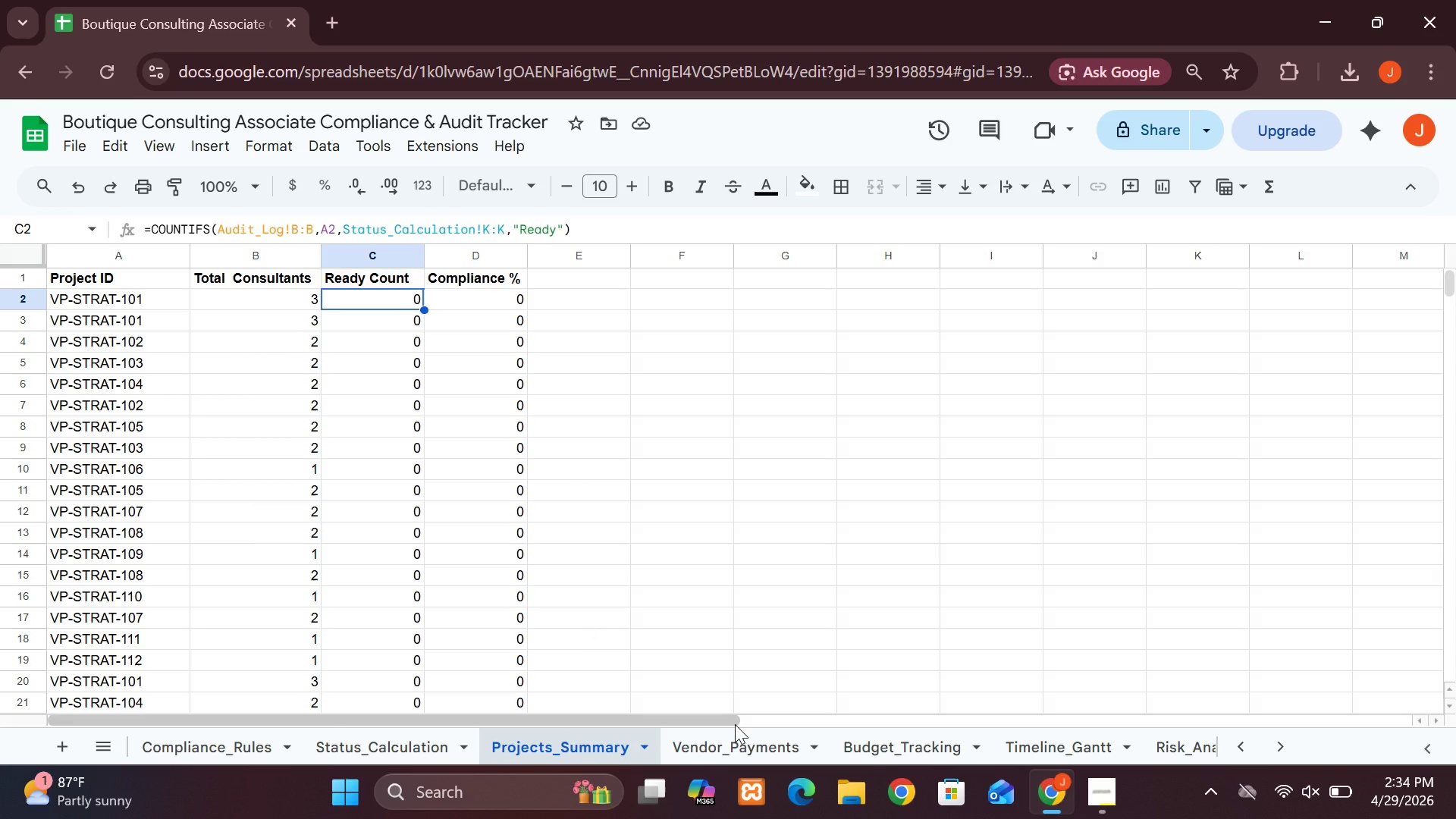 
left_click([725, 748])
 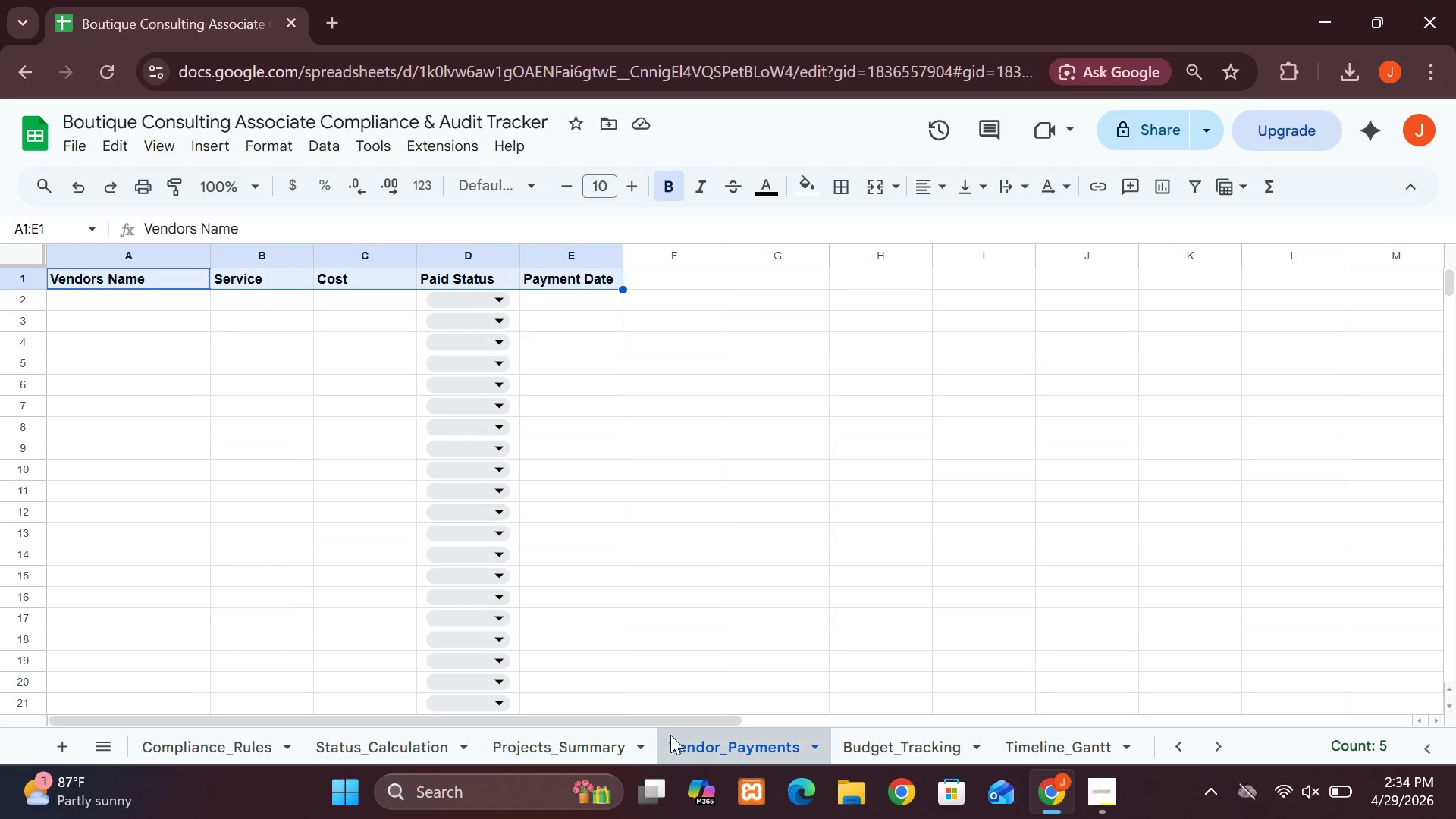 
left_click([564, 742])
 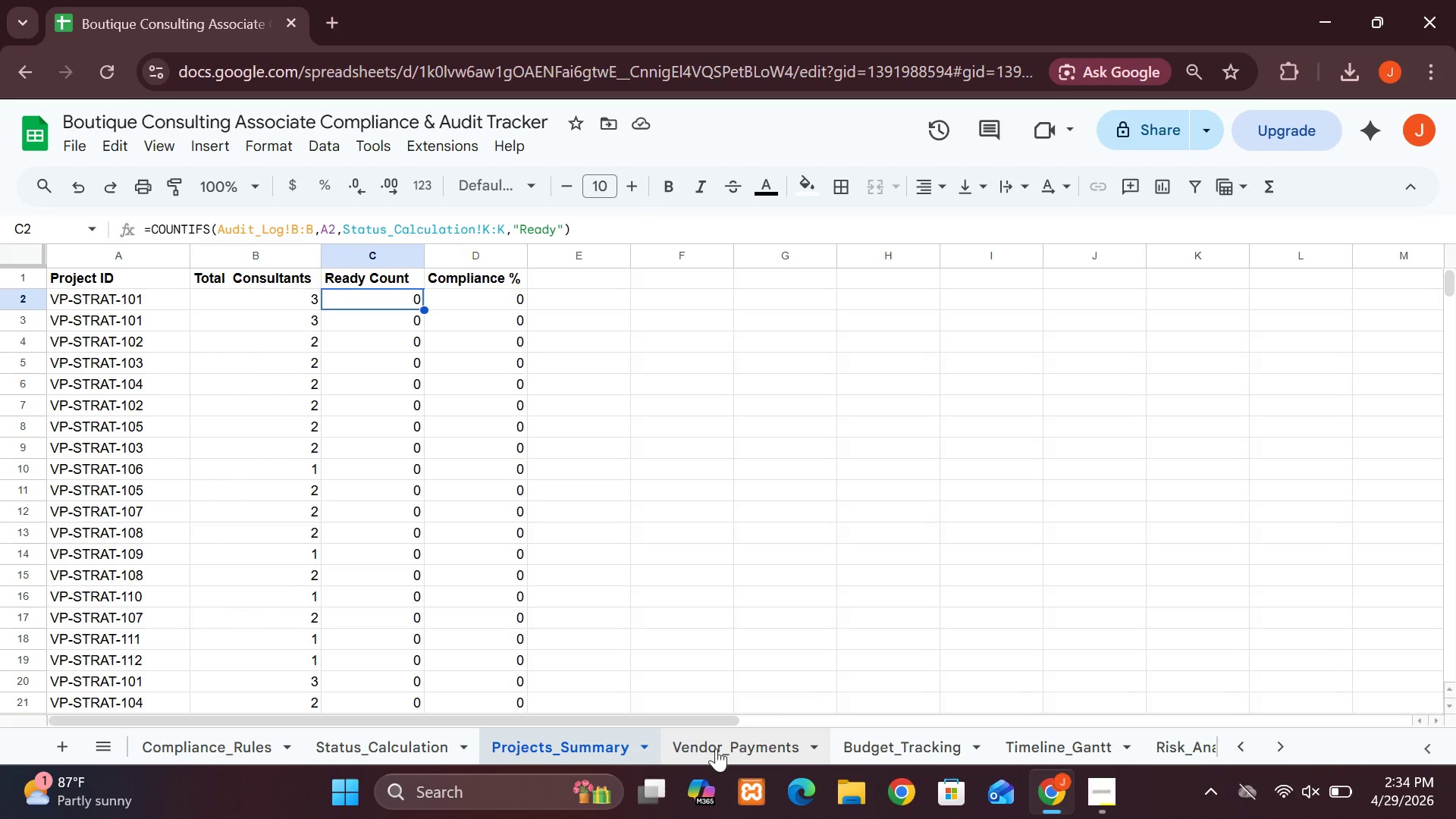 
left_click([722, 748])
 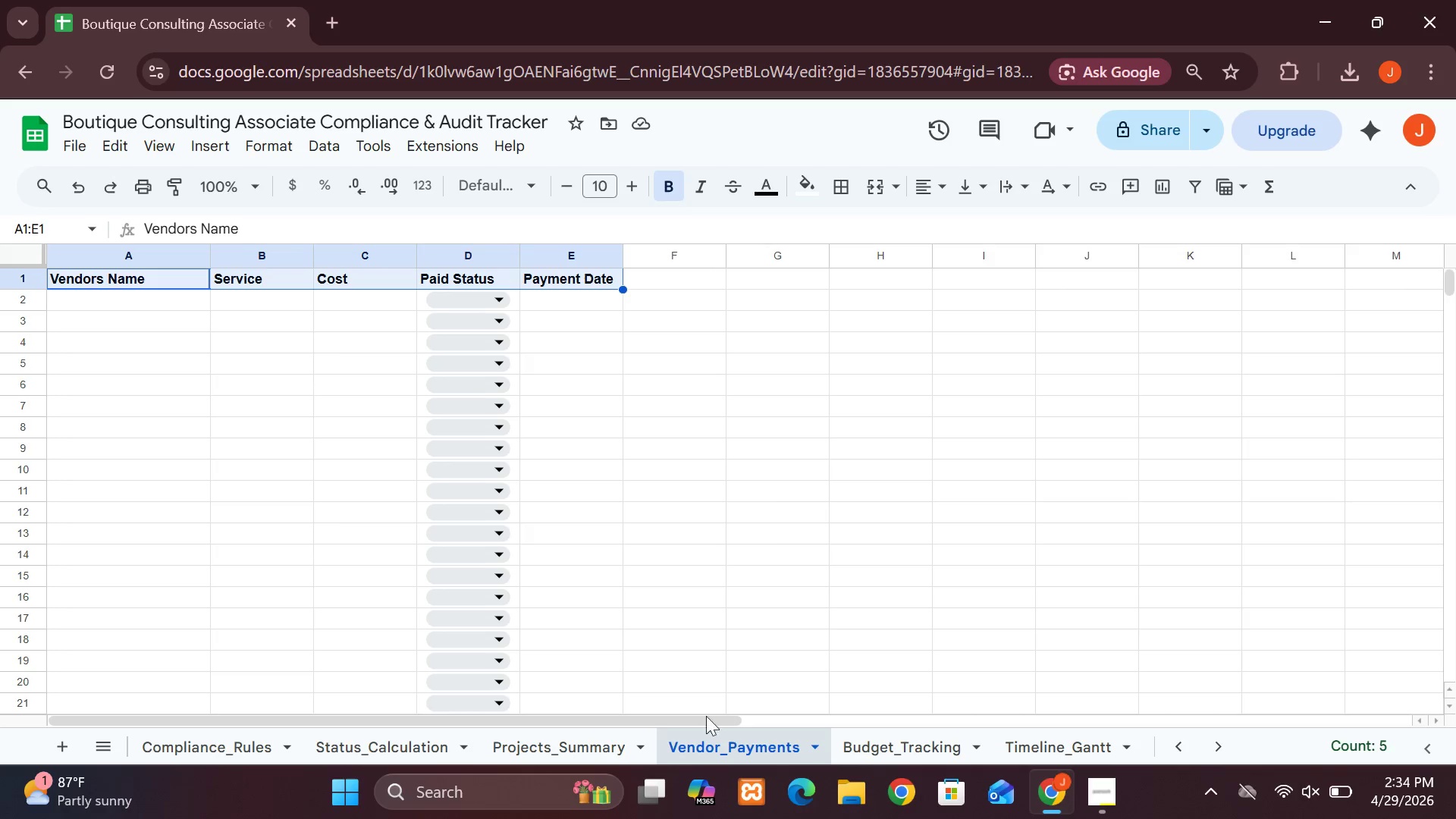 
wait(5.09)
 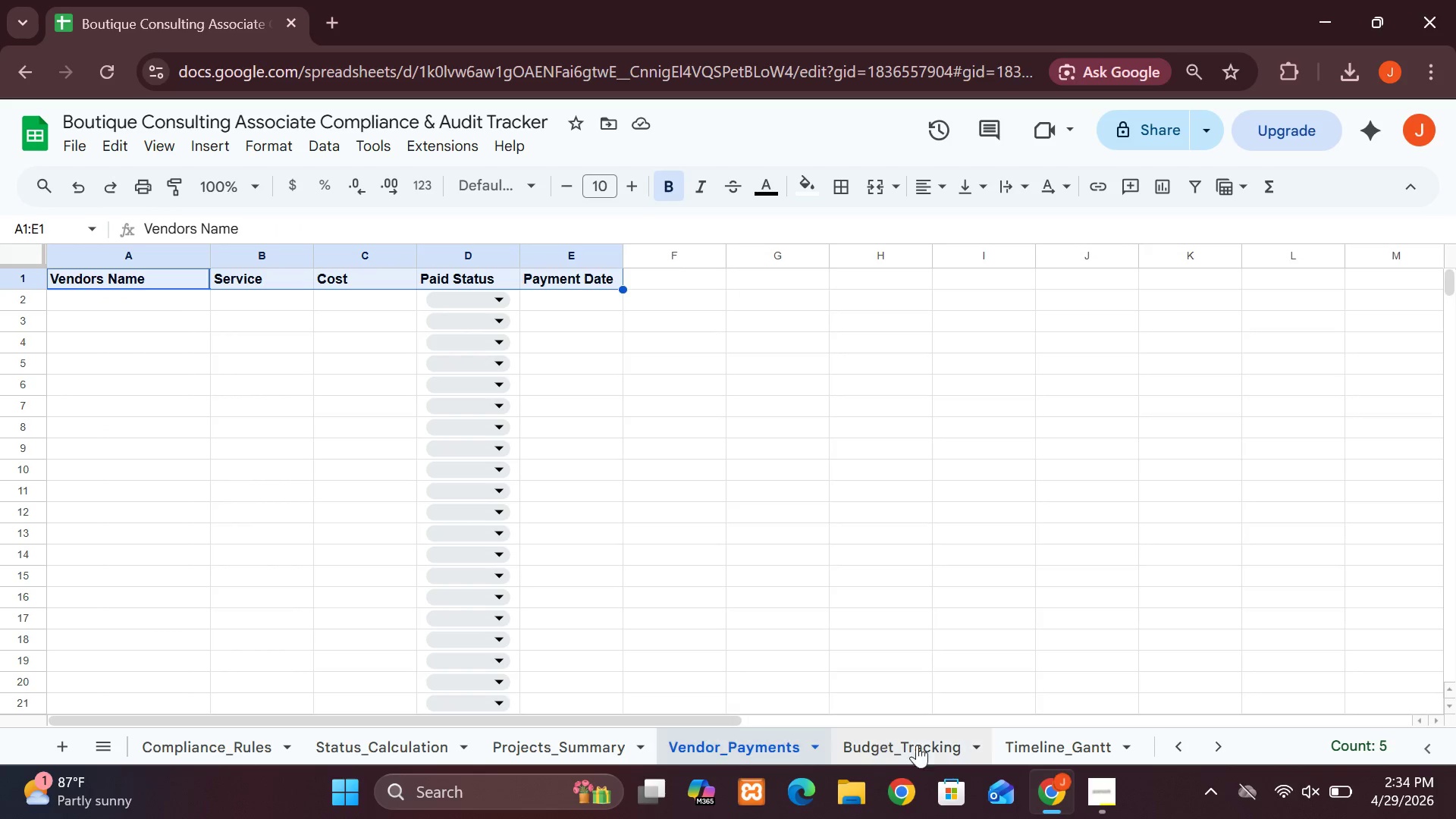 
left_click([913, 741])
 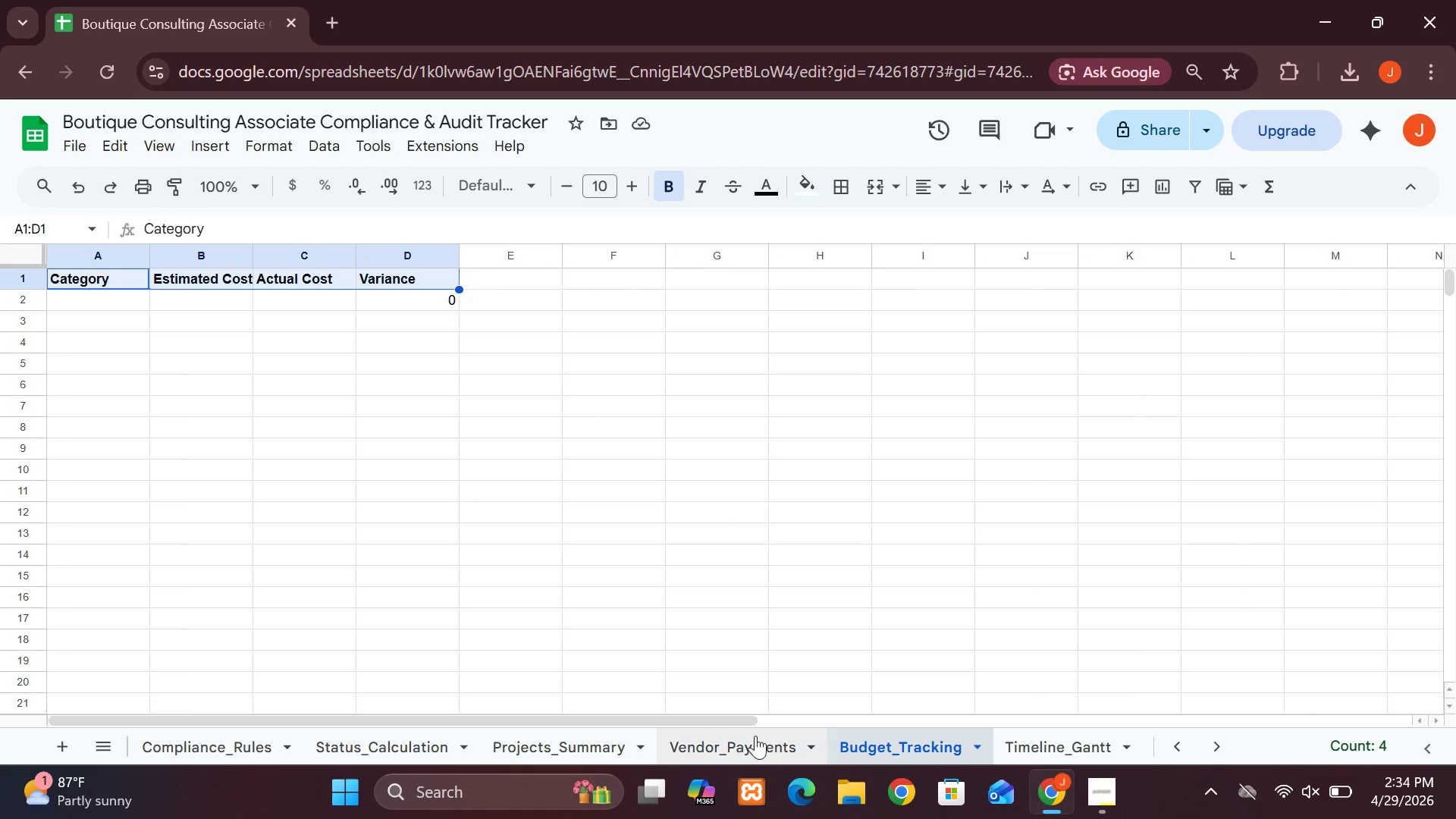 
left_click([761, 759])
 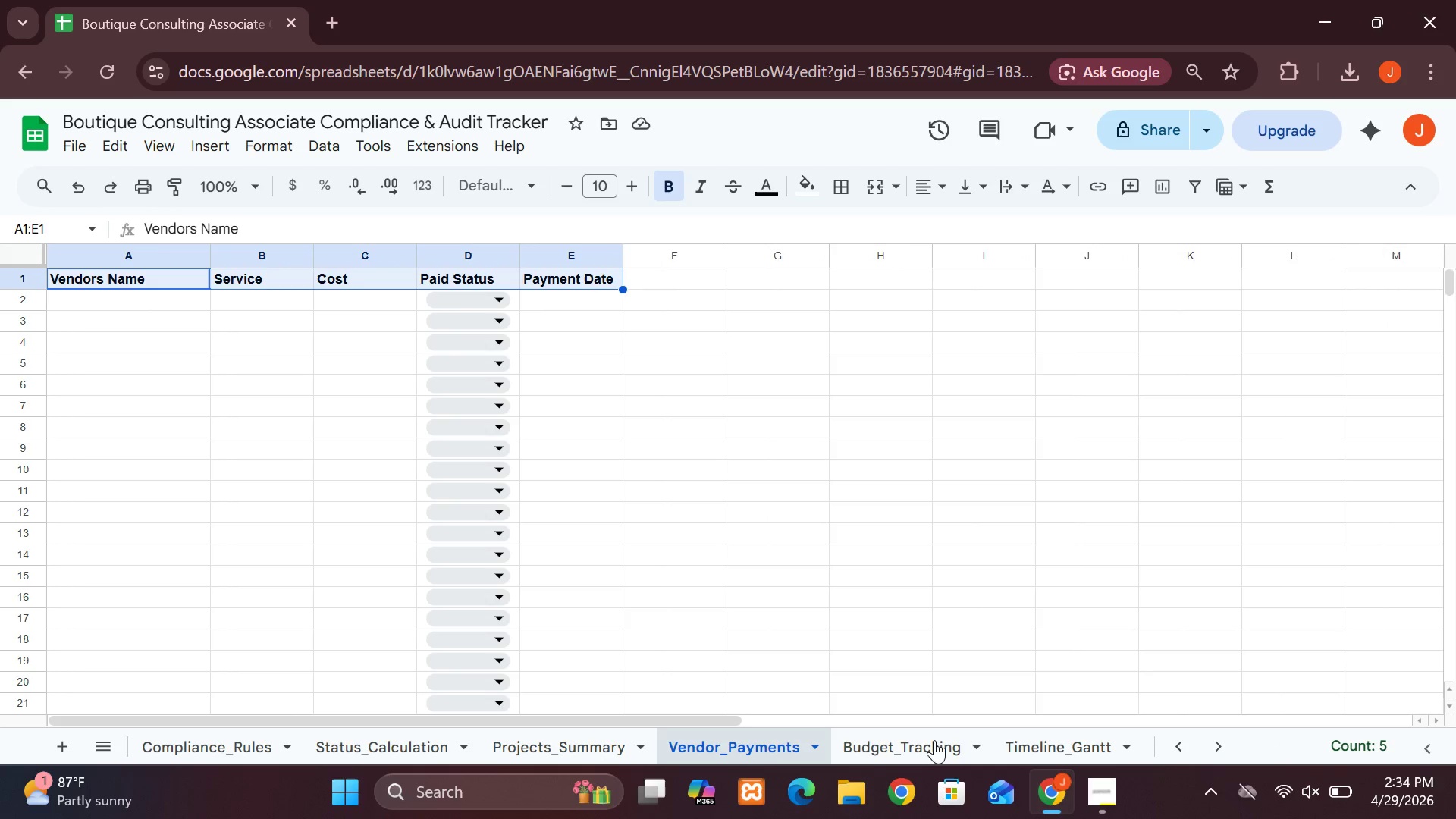 
left_click([932, 748])
 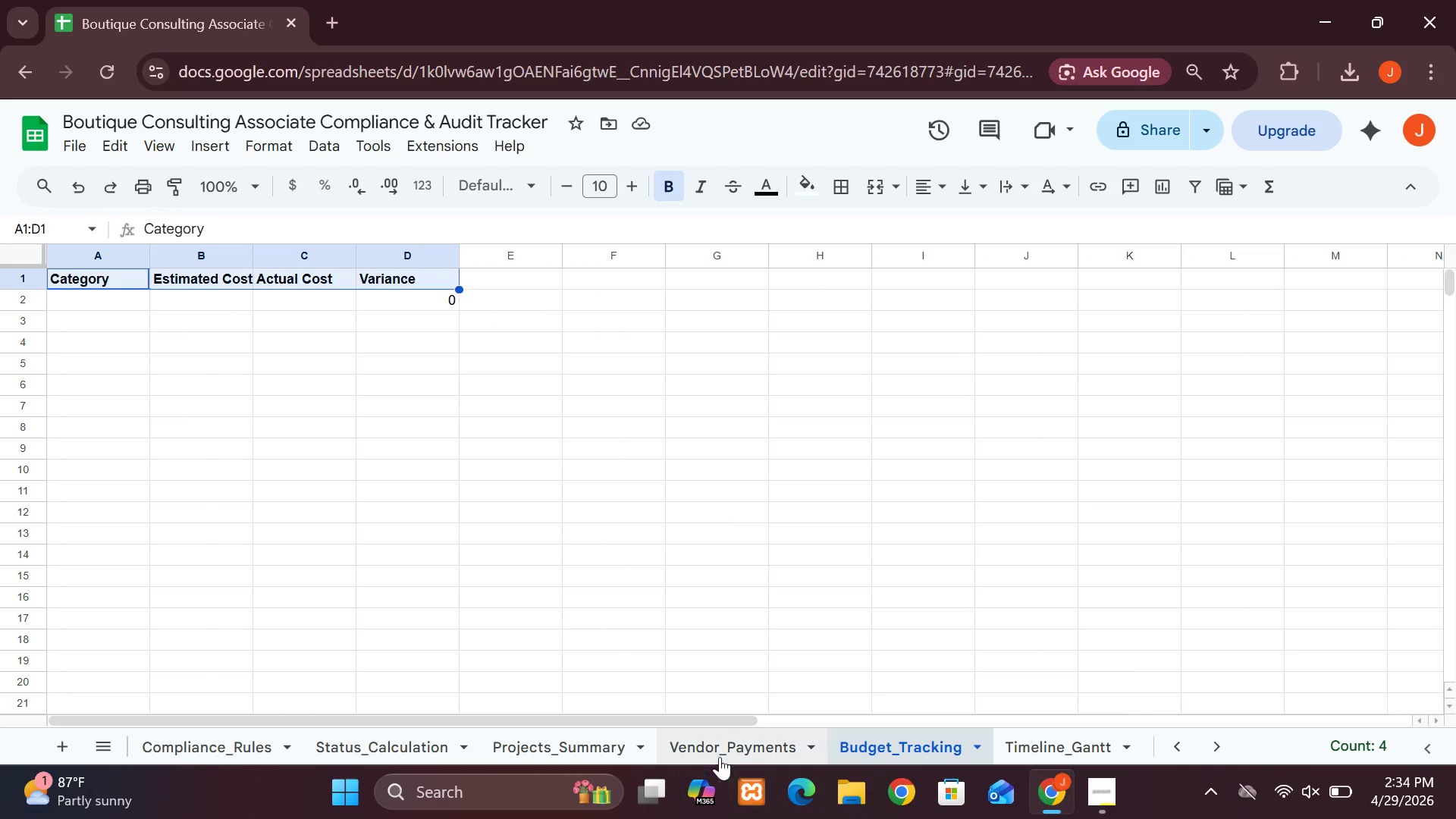 
left_click([761, 744])
 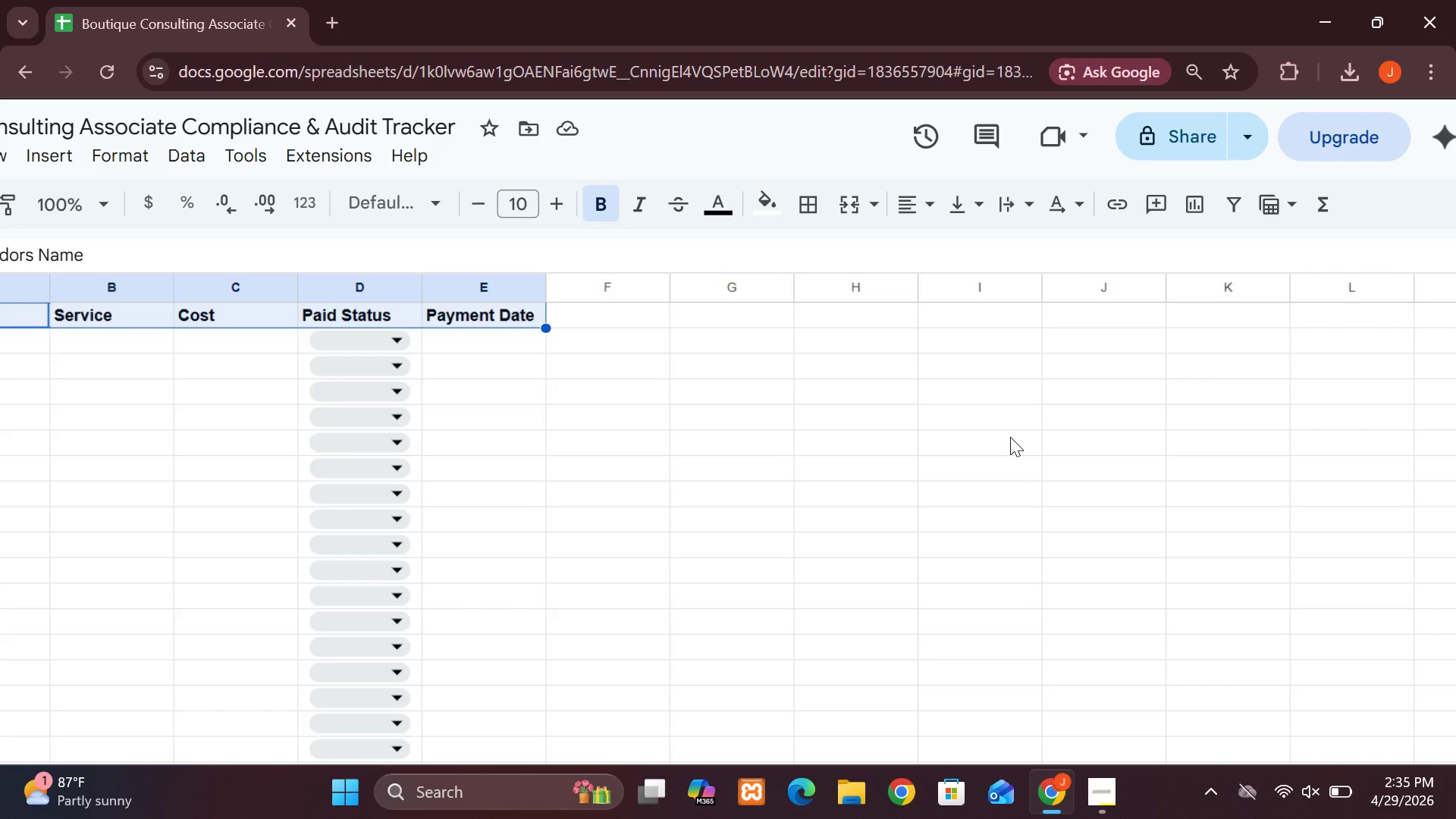 
wait(52.0)
 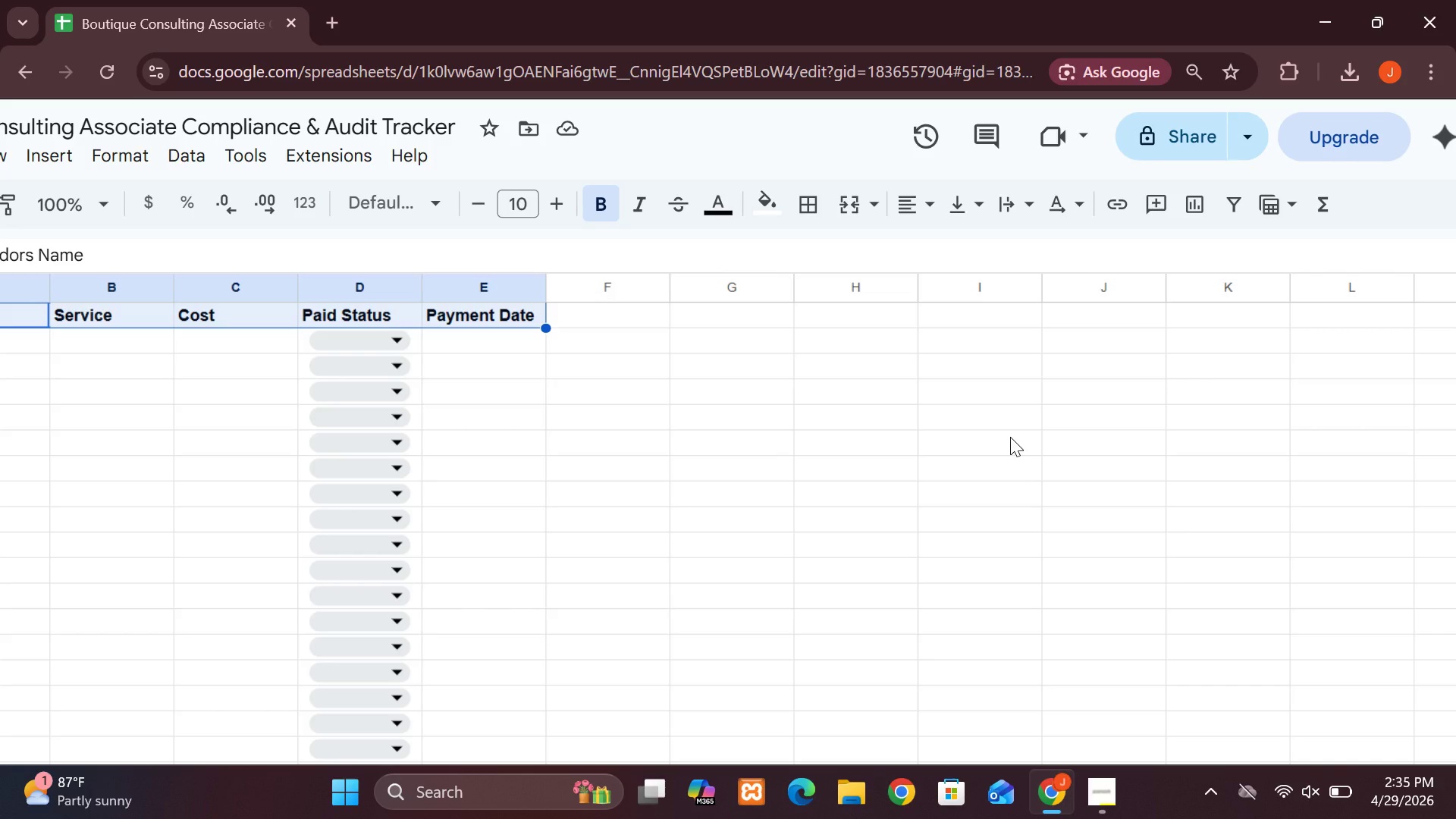 
mouse_move([667, 473])
 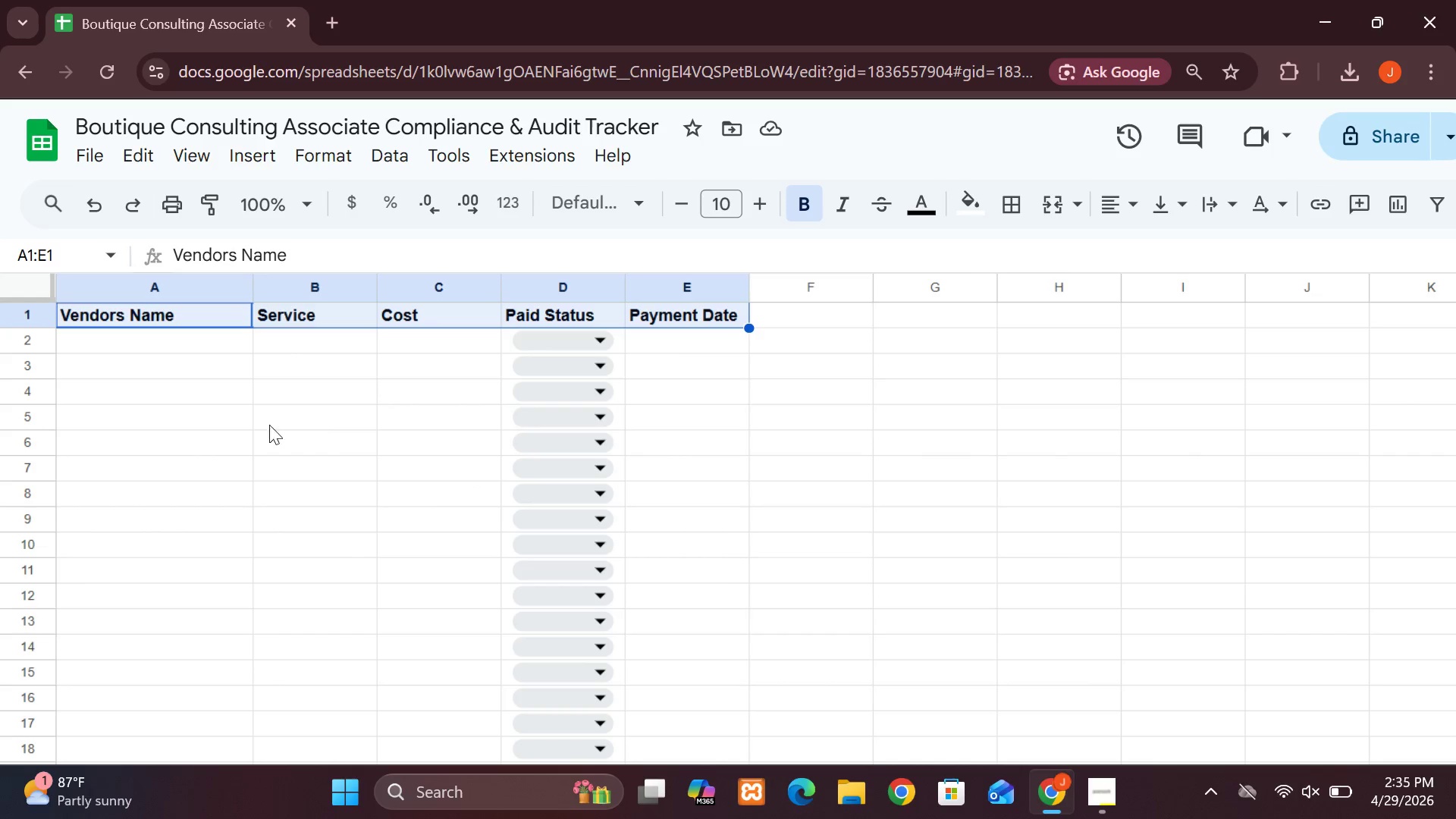 
wait(6.46)
 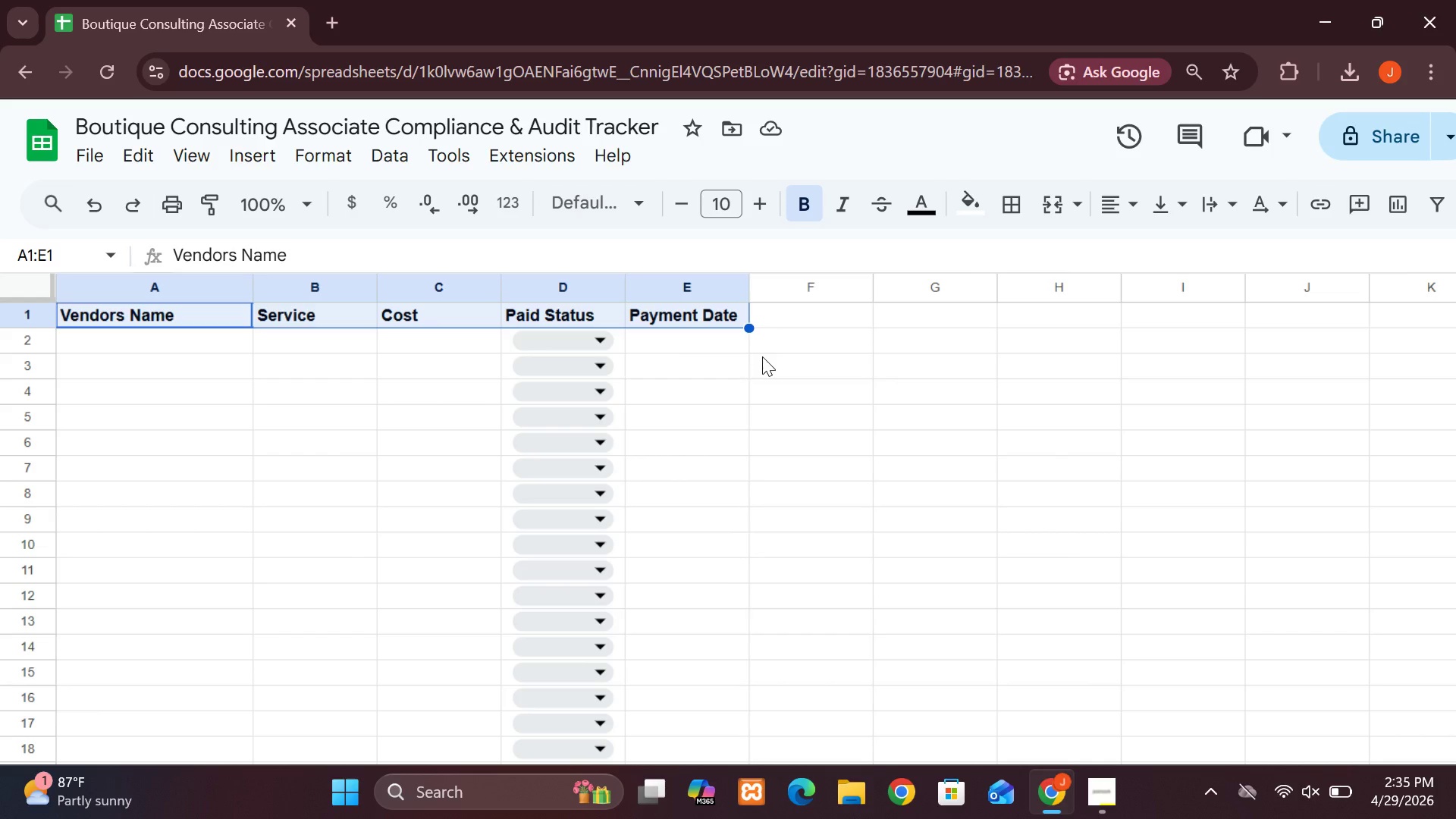 
left_click([331, 231])
 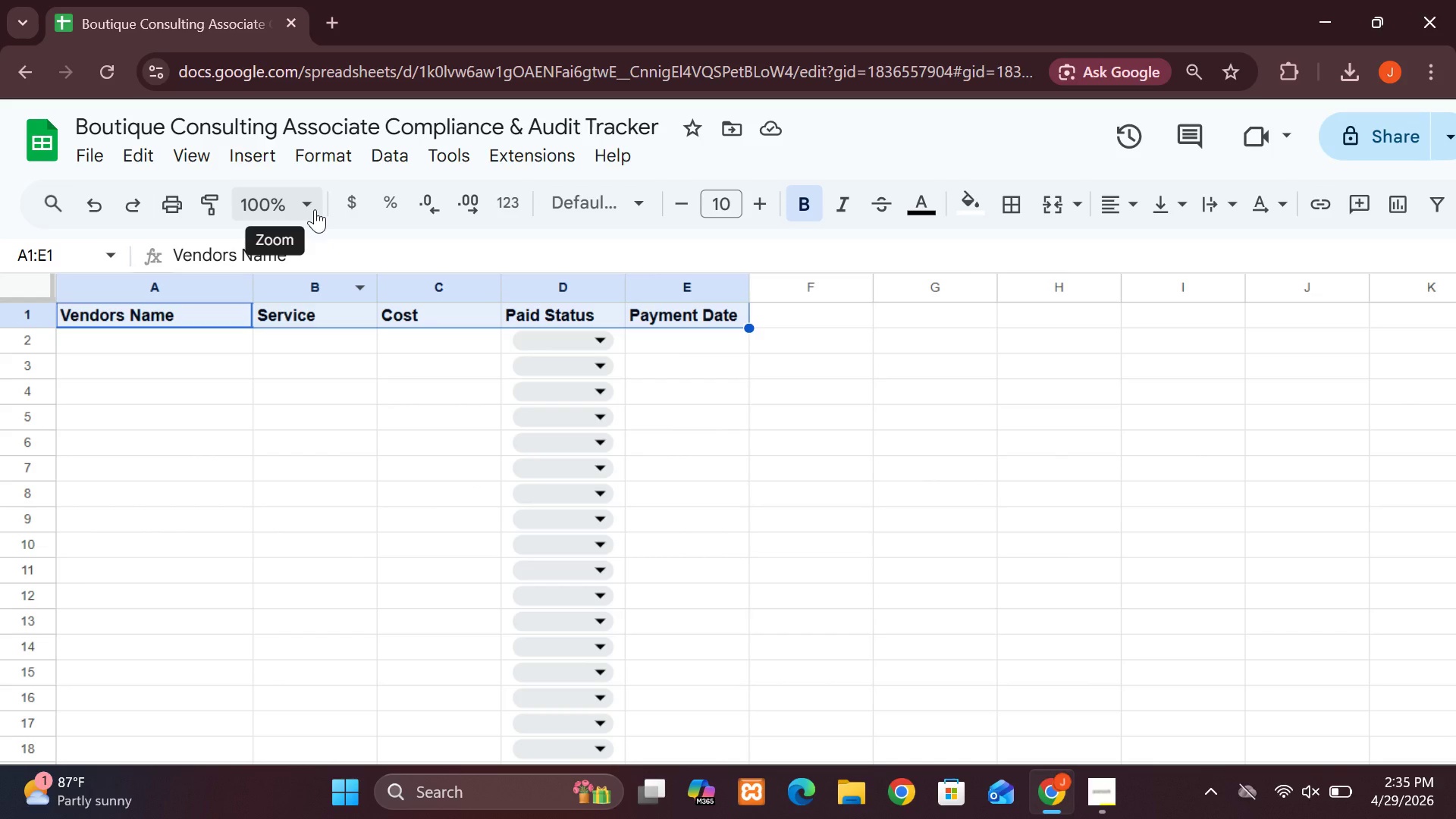 
left_click([315, 209])
 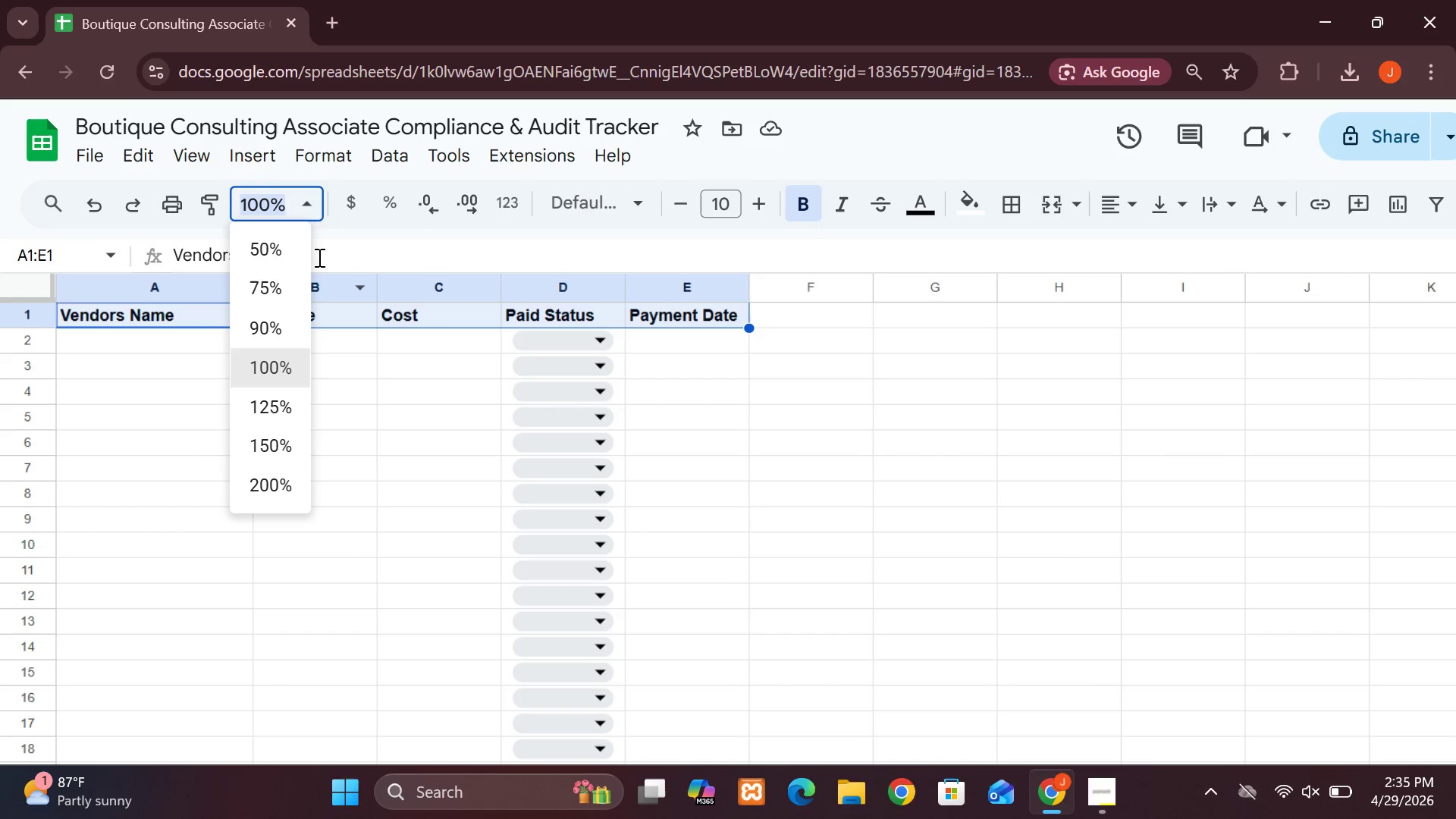 
left_click([322, 260])
 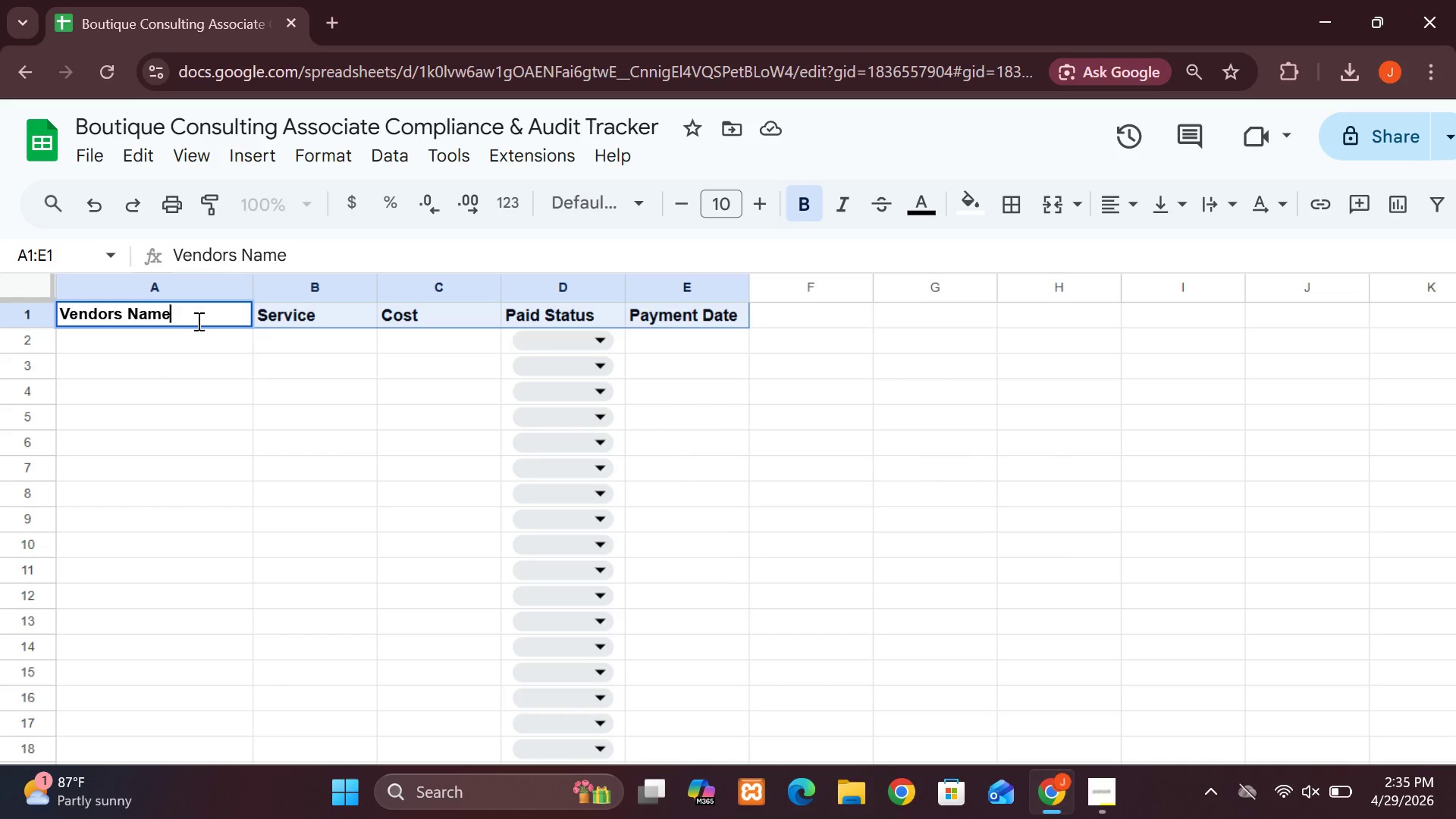 
left_click([187, 384])
 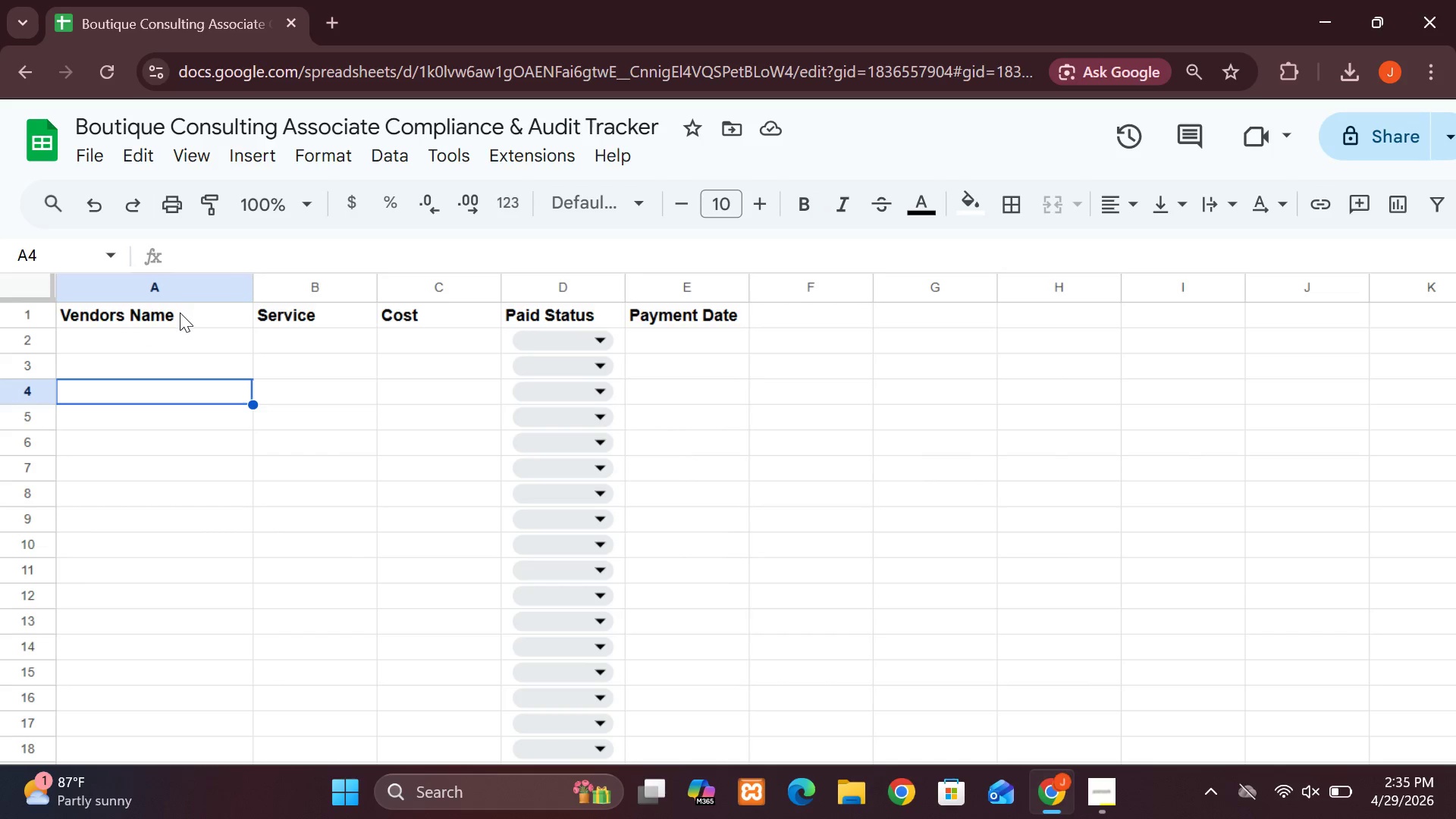 
left_click([178, 318])
 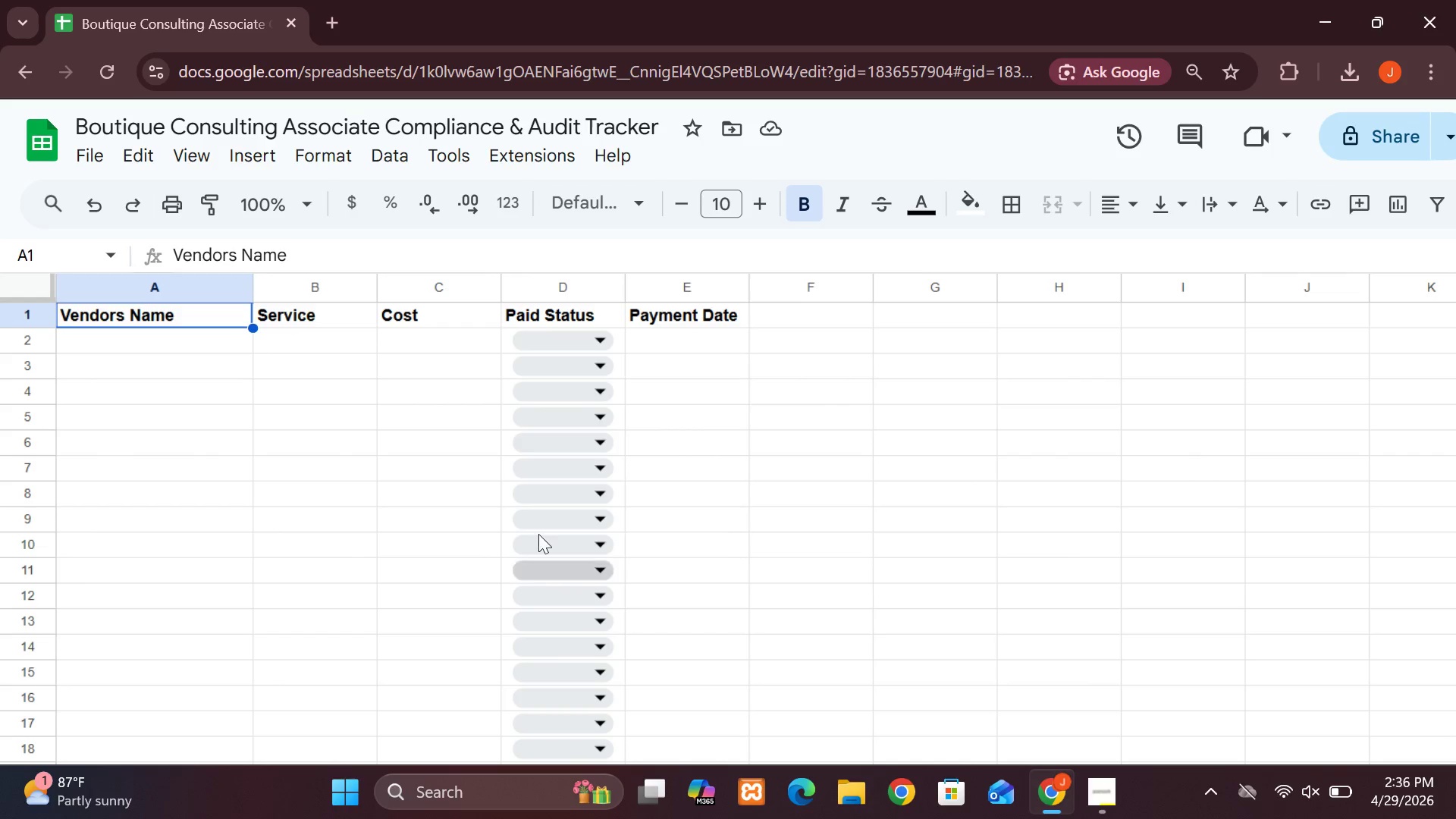 
wait(42.28)
 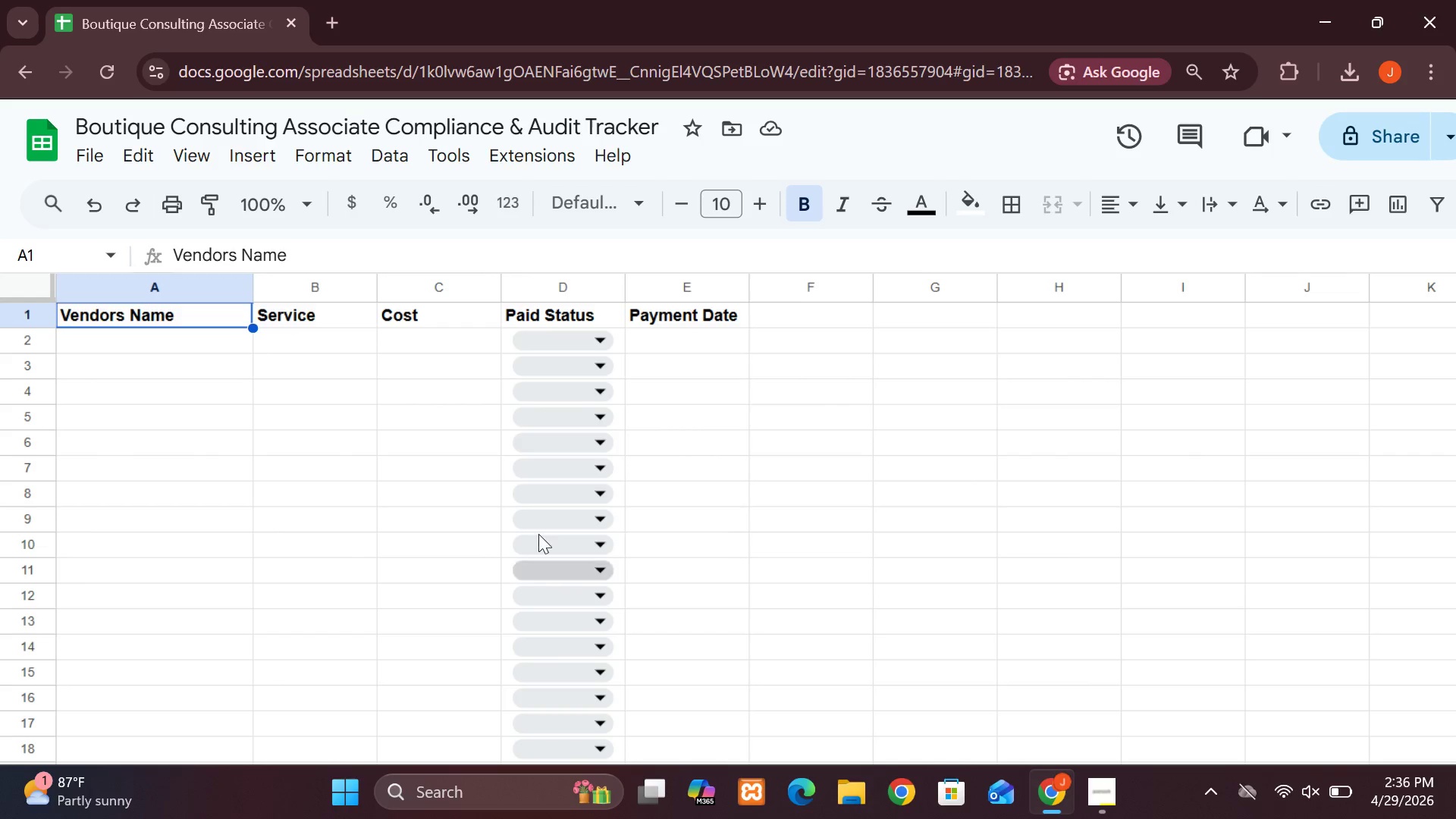 
left_click_drag(start_coordinate=[504, 818], to_coordinate=[504, 720])
 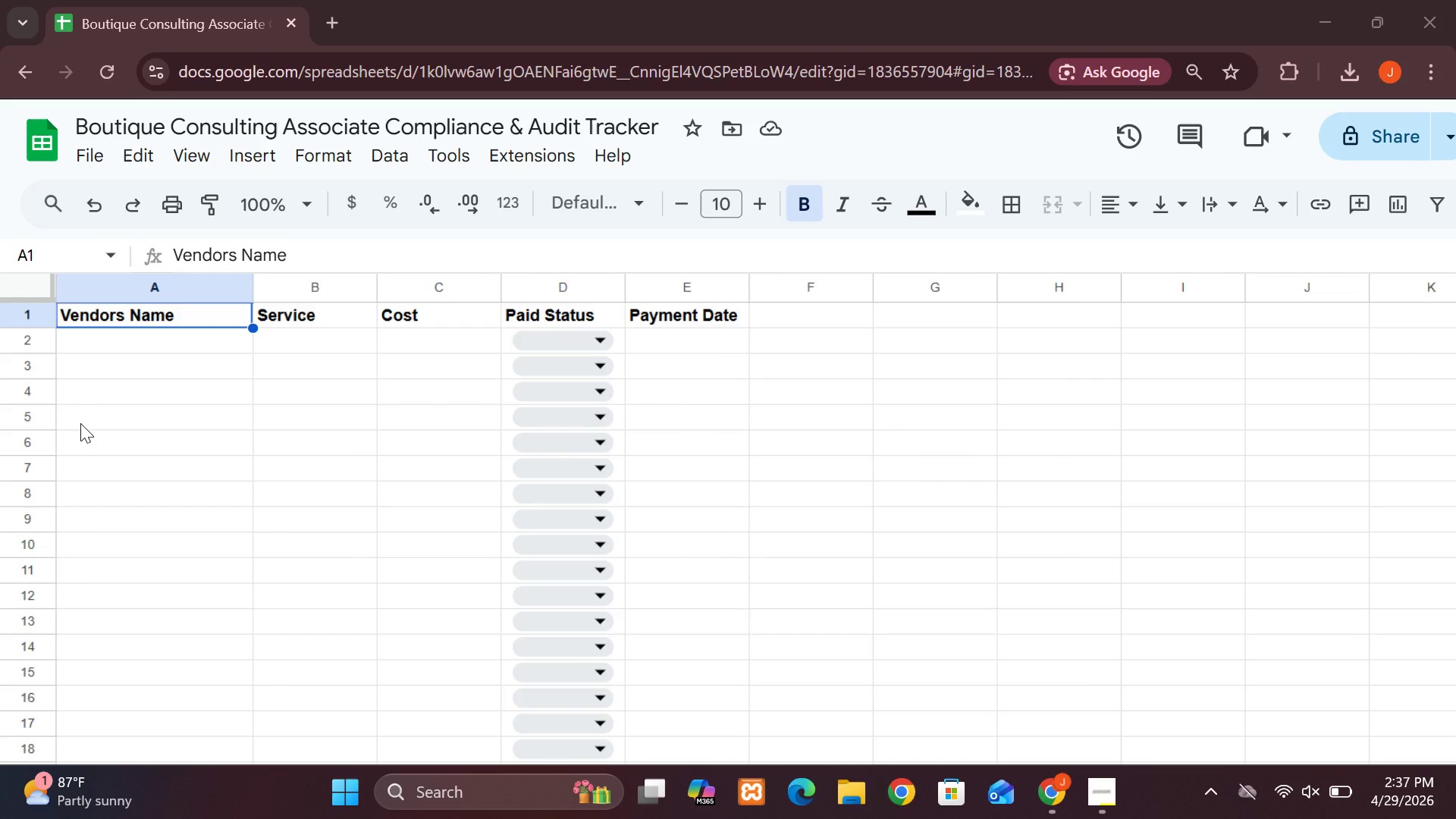 
wait(25.86)
 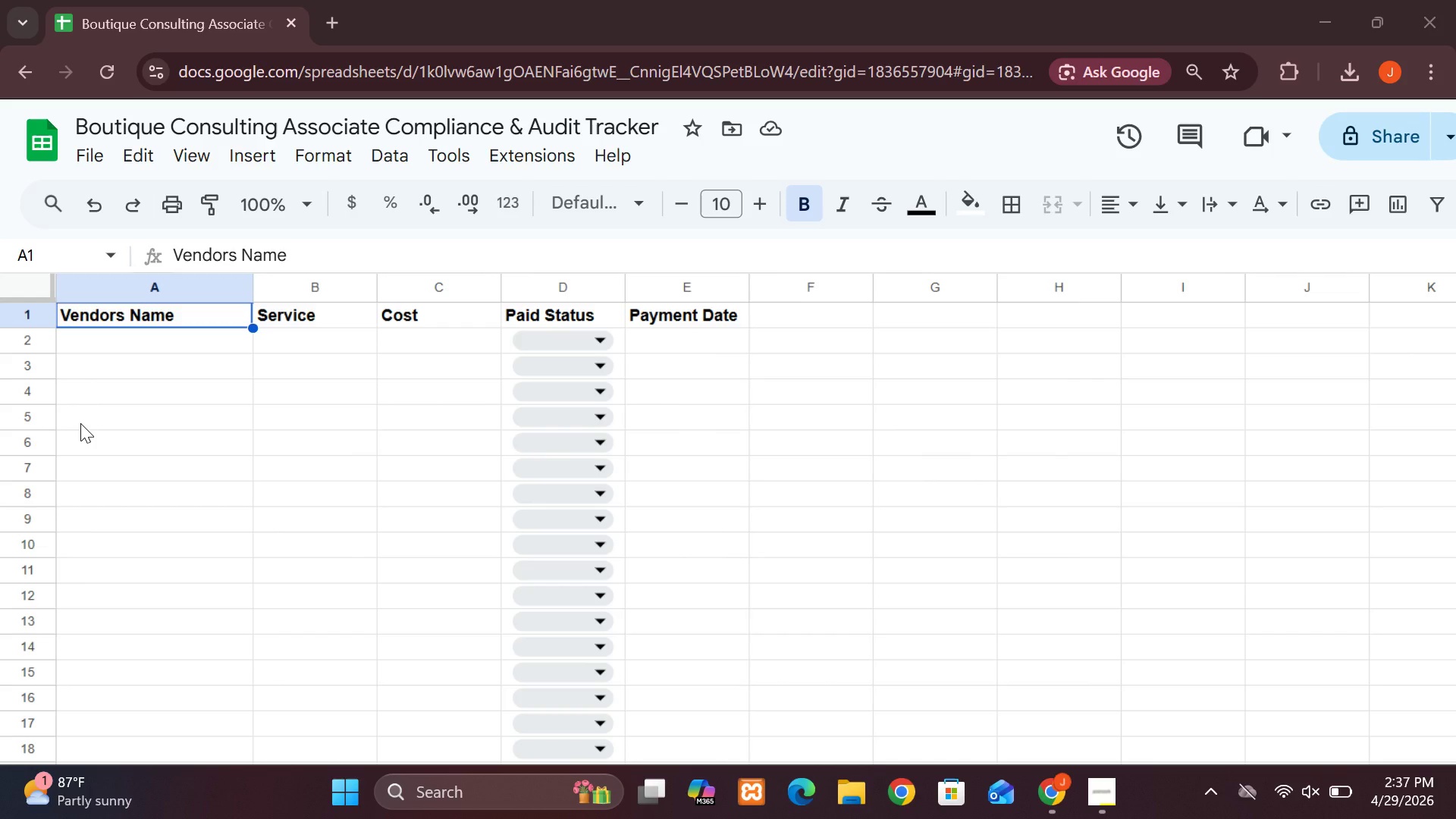 
key(VolumeDown)
 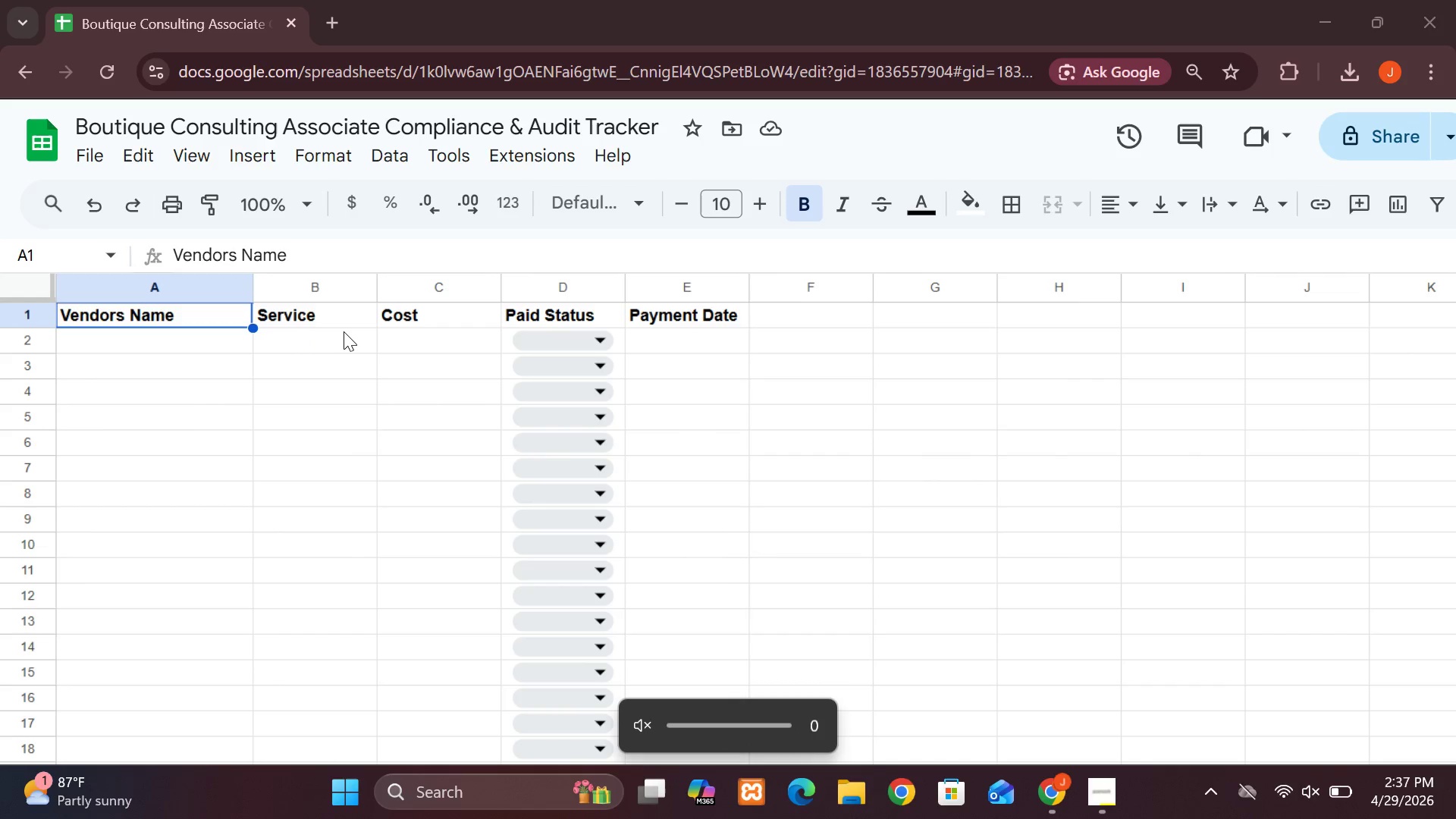 
key(VolumeUp)
 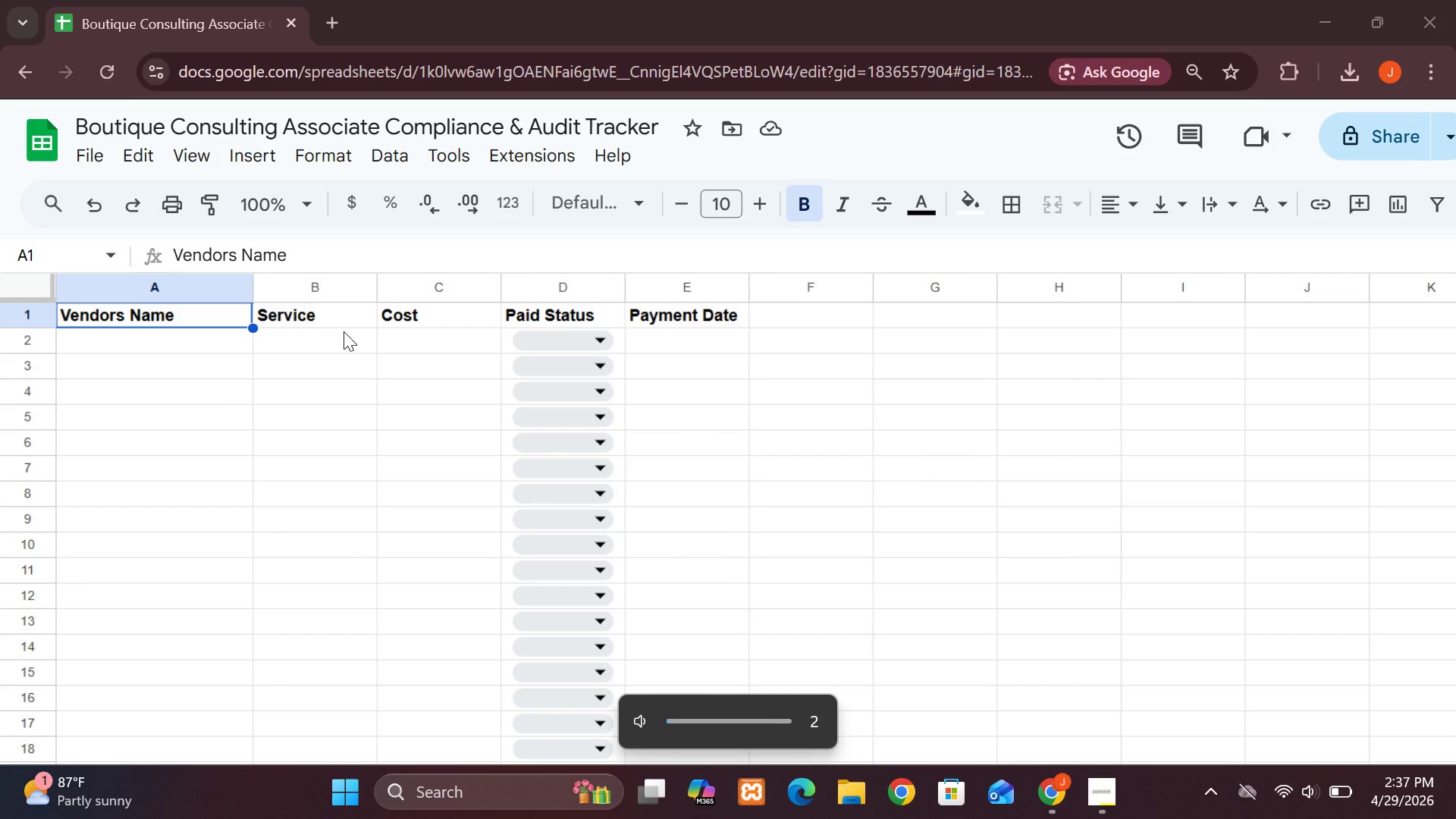 
left_click([344, 331])
 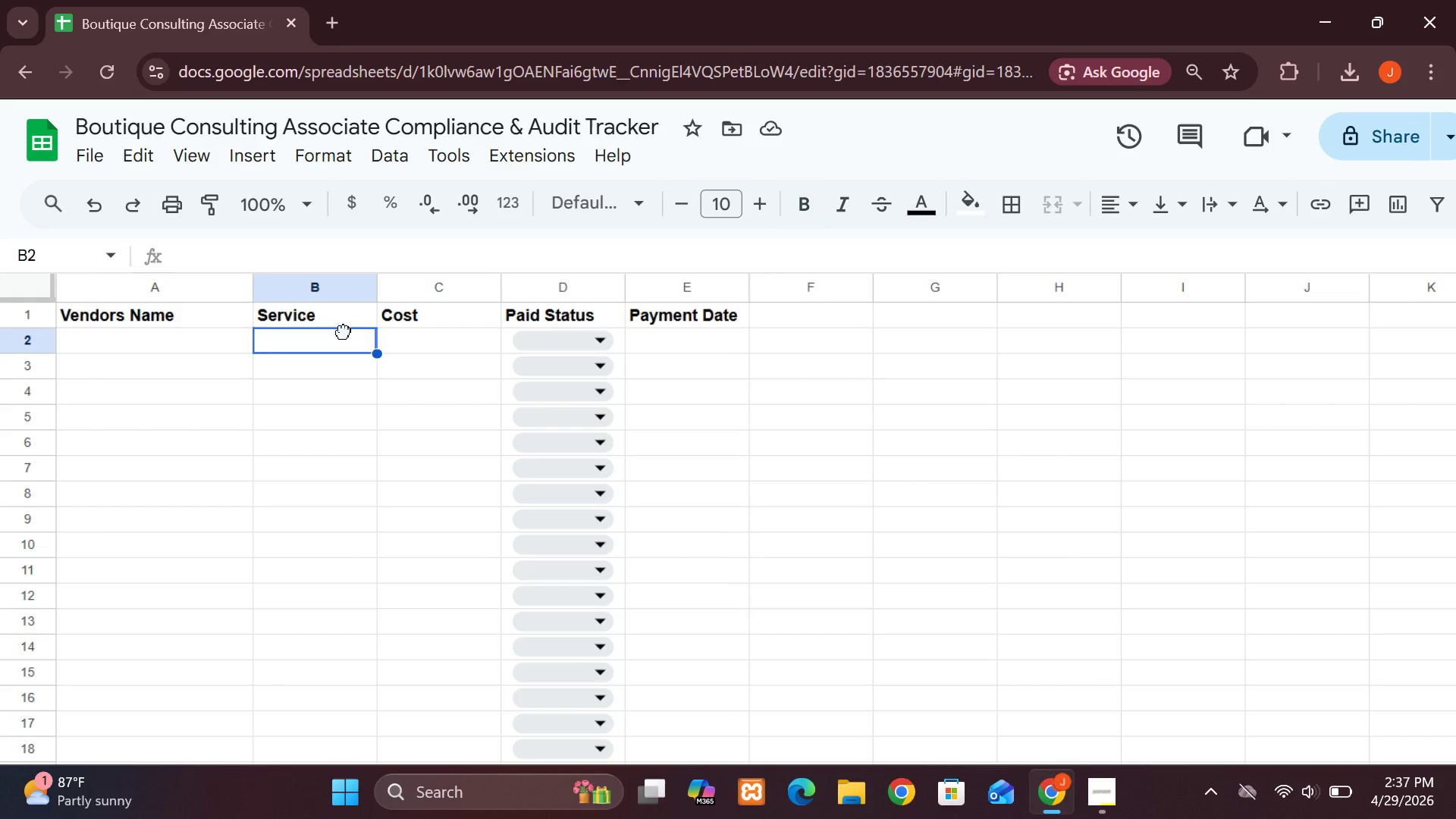 
left_click_drag(start_coordinate=[344, 331], to_coordinate=[208, 285])
 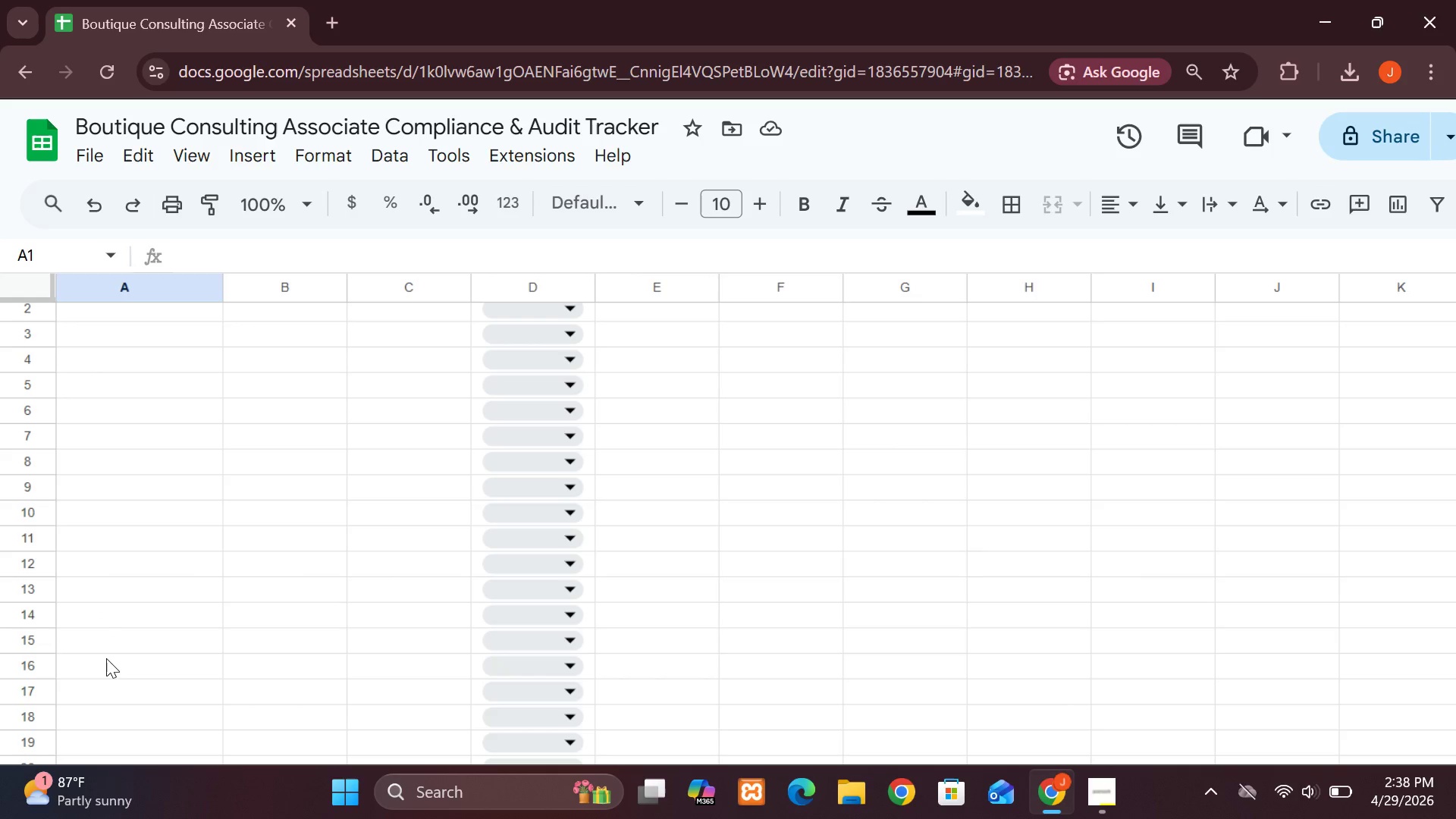 
wait(67.2)
 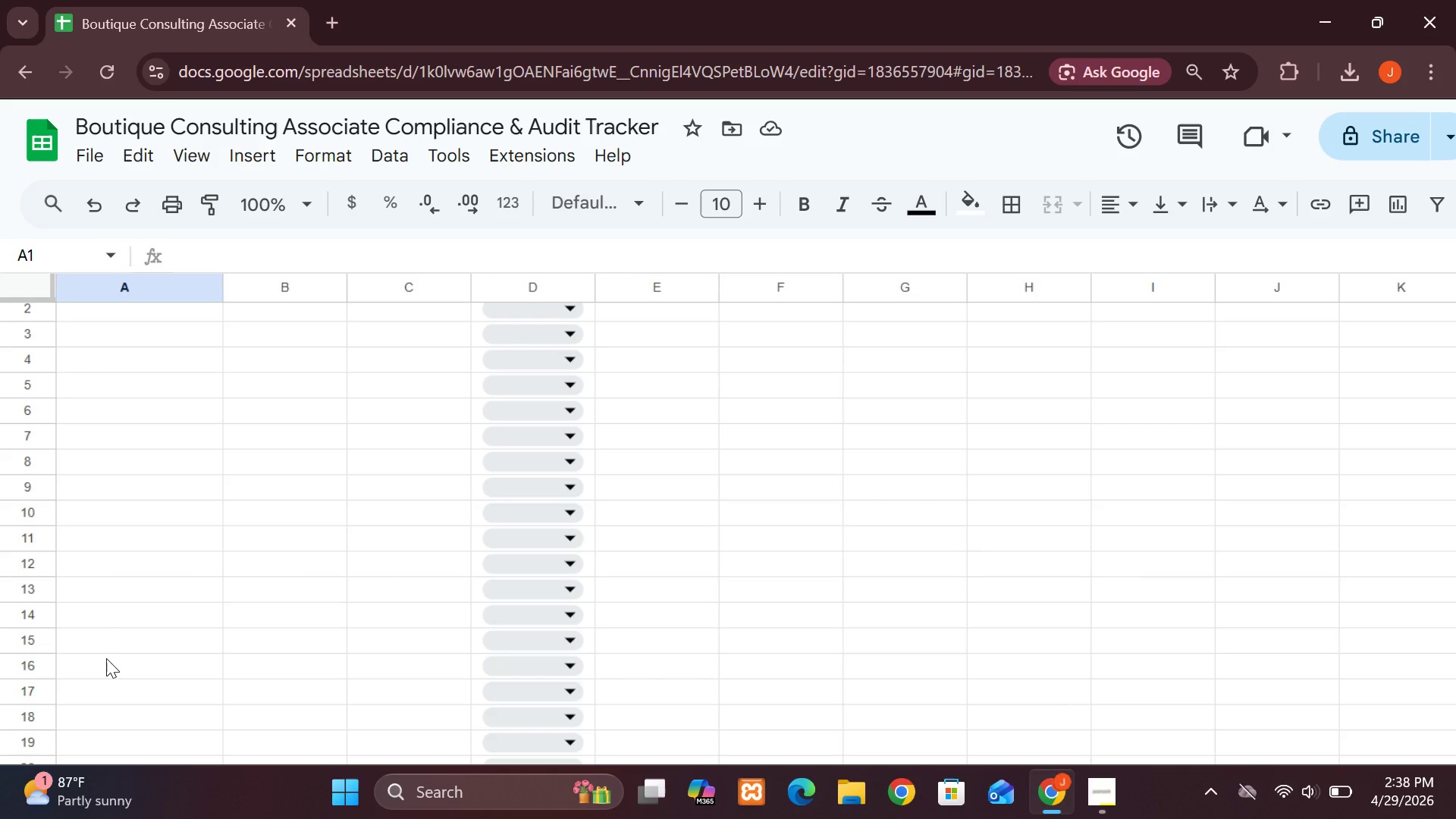 
double_click([1358, 398])
 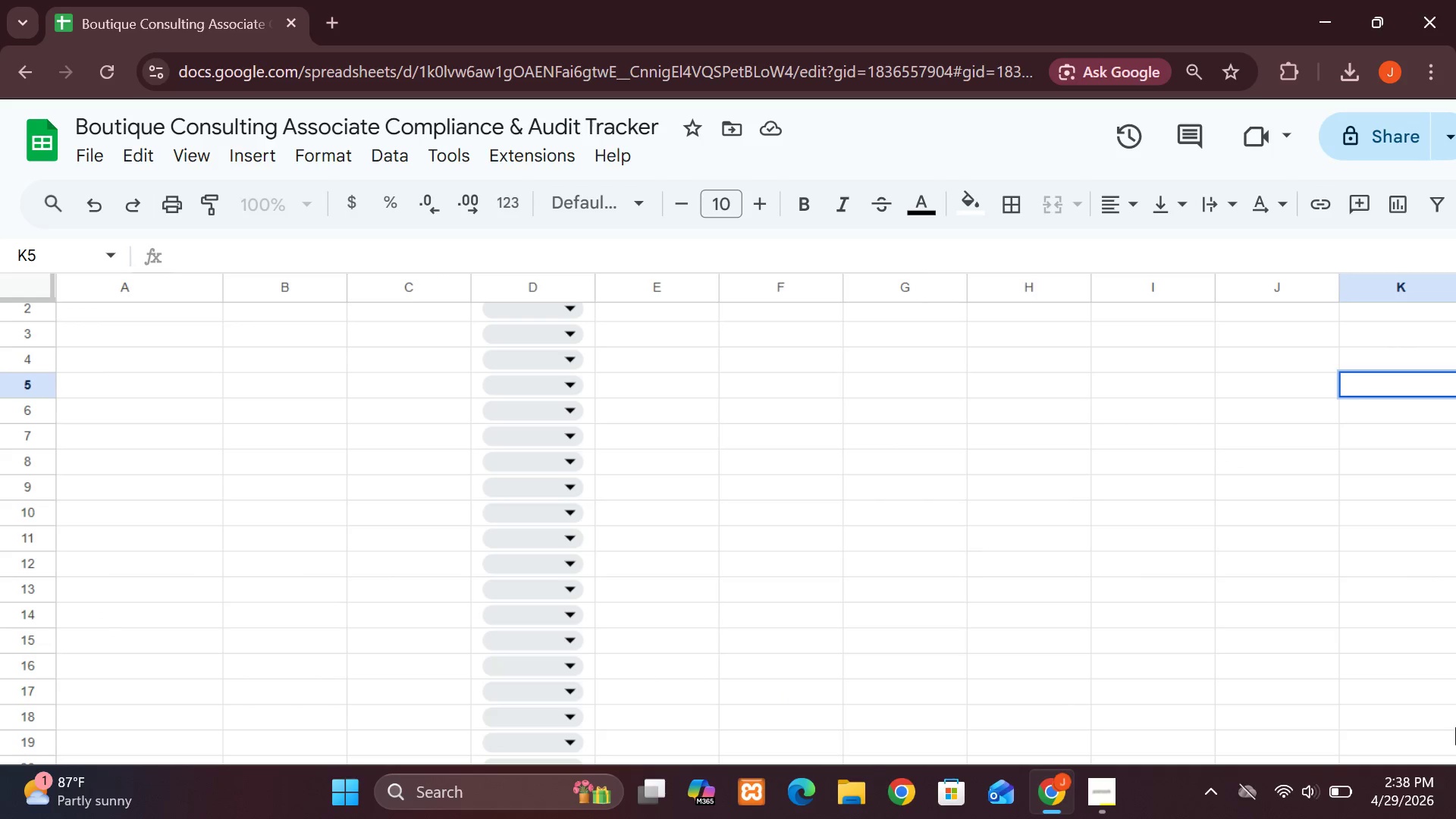 
double_click([1455, 728])
 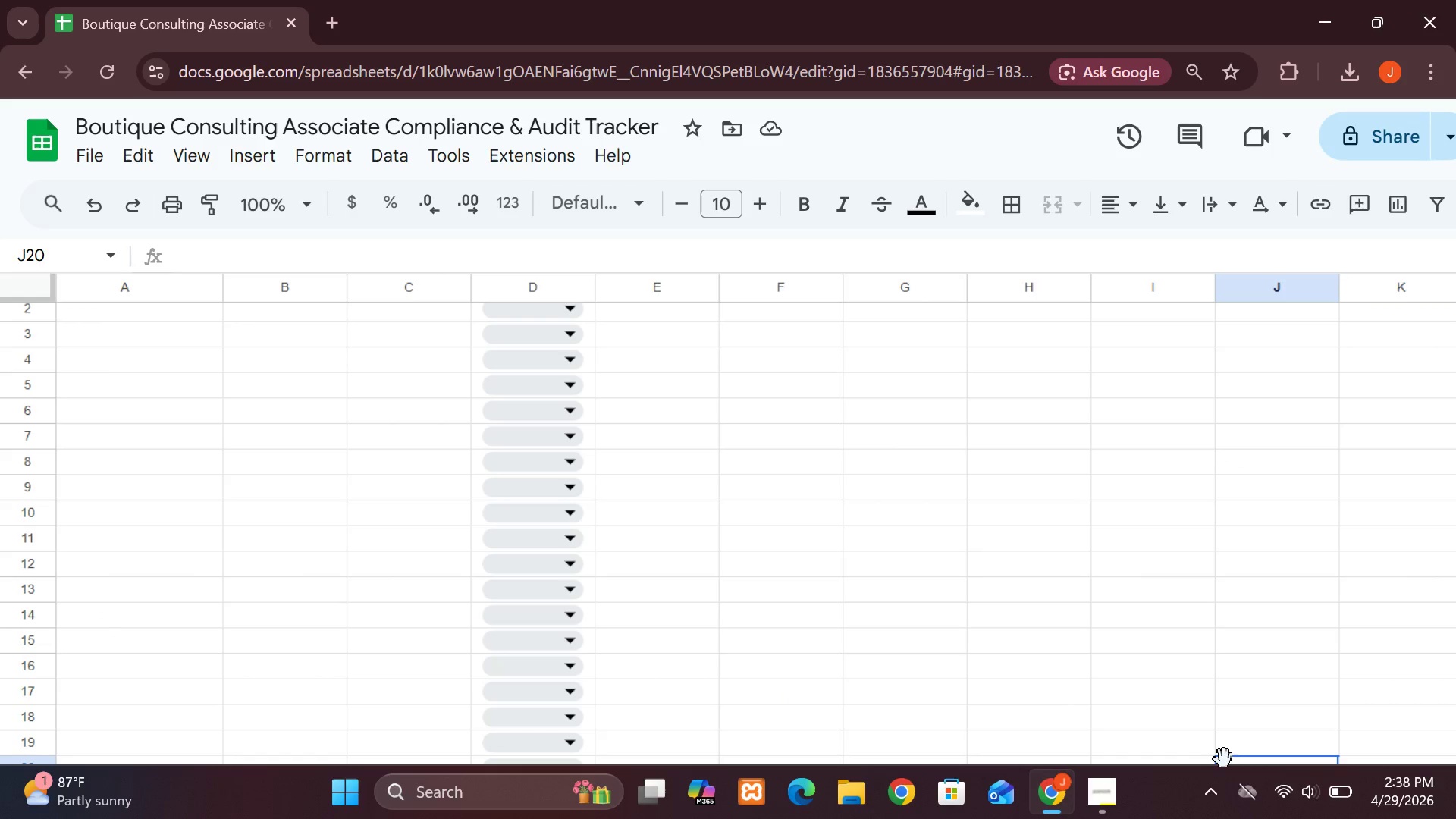 
double_click([1224, 759])
 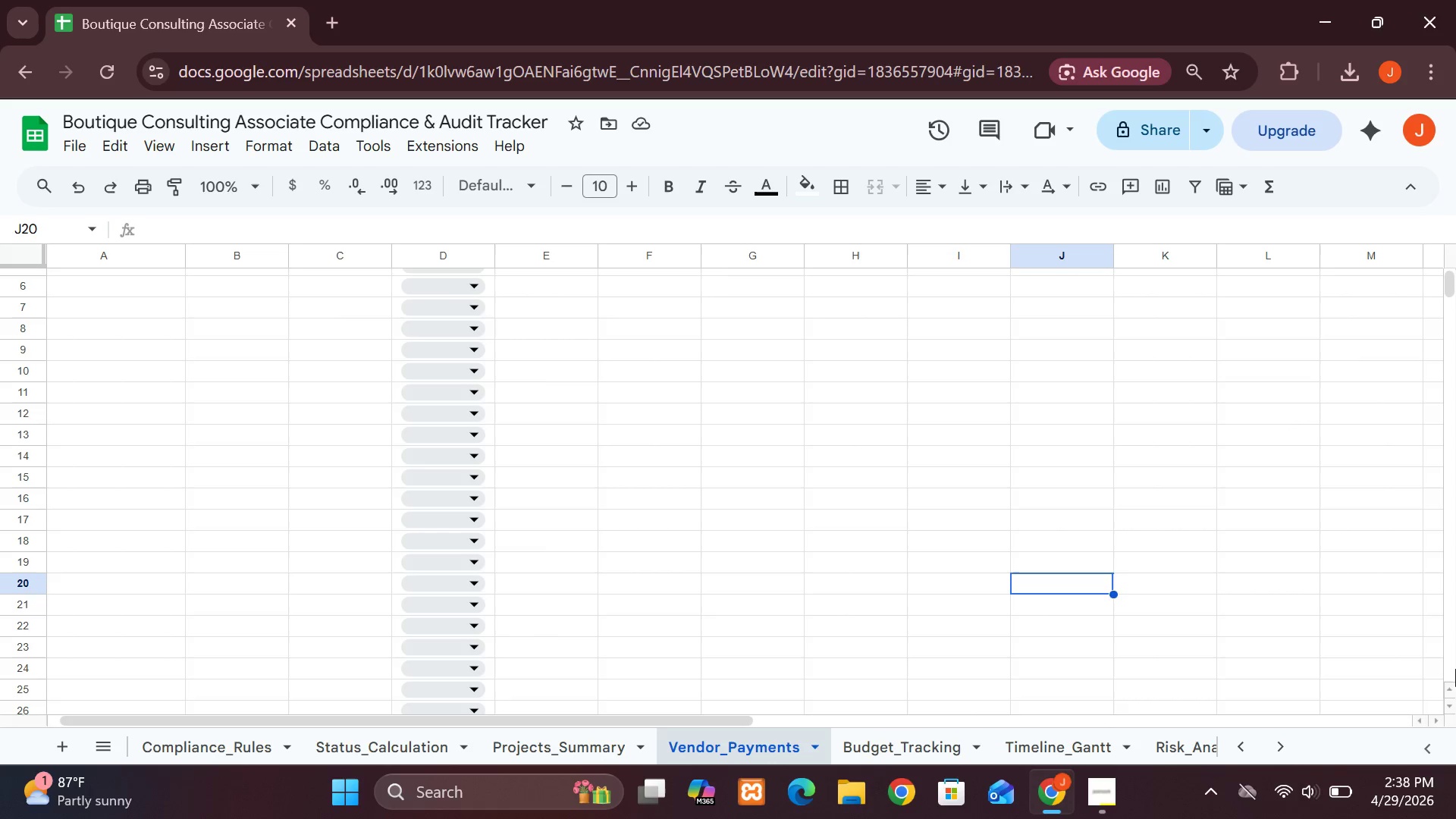 
wait(6.7)
 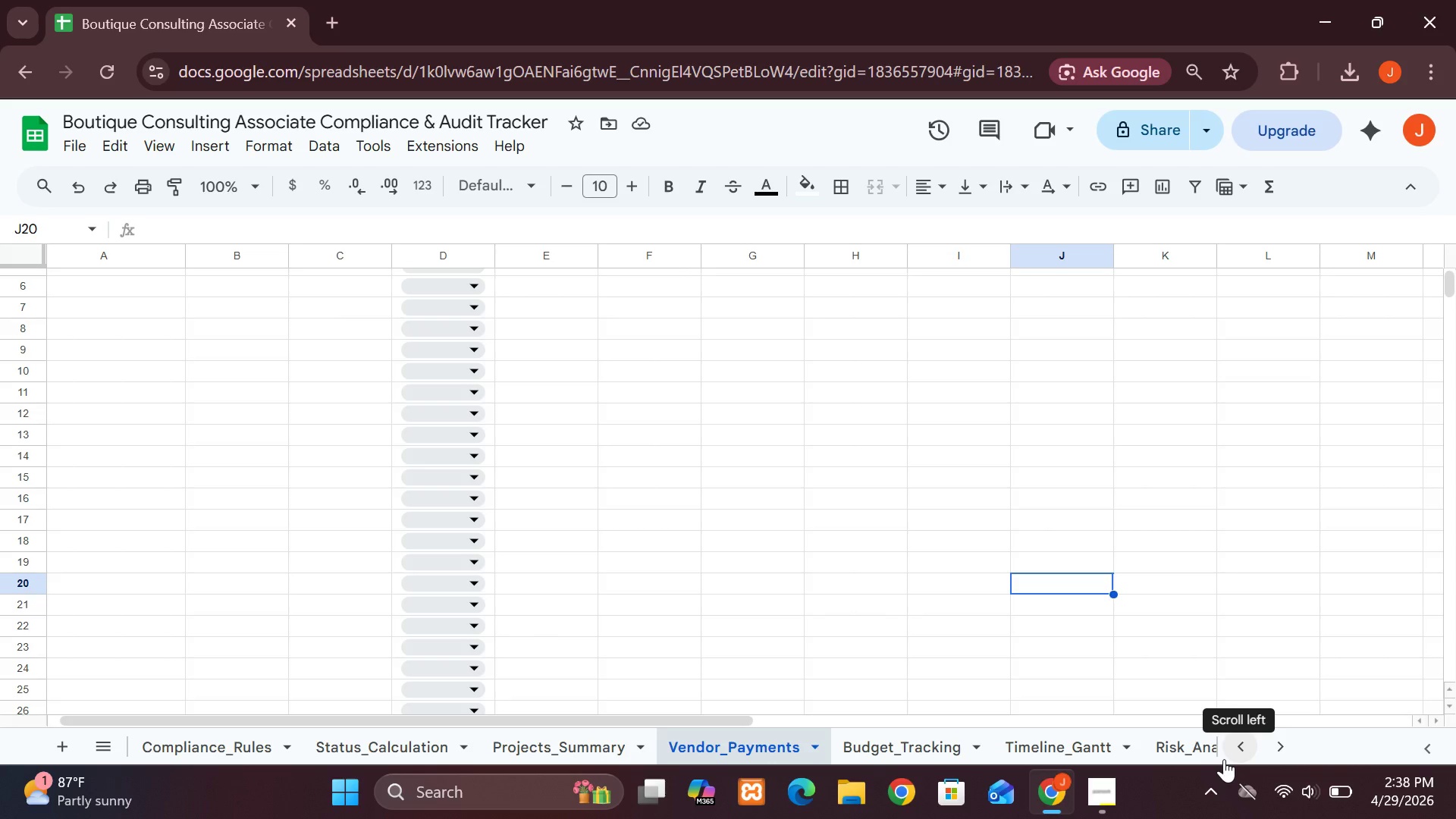 
double_click([1455, 691])
 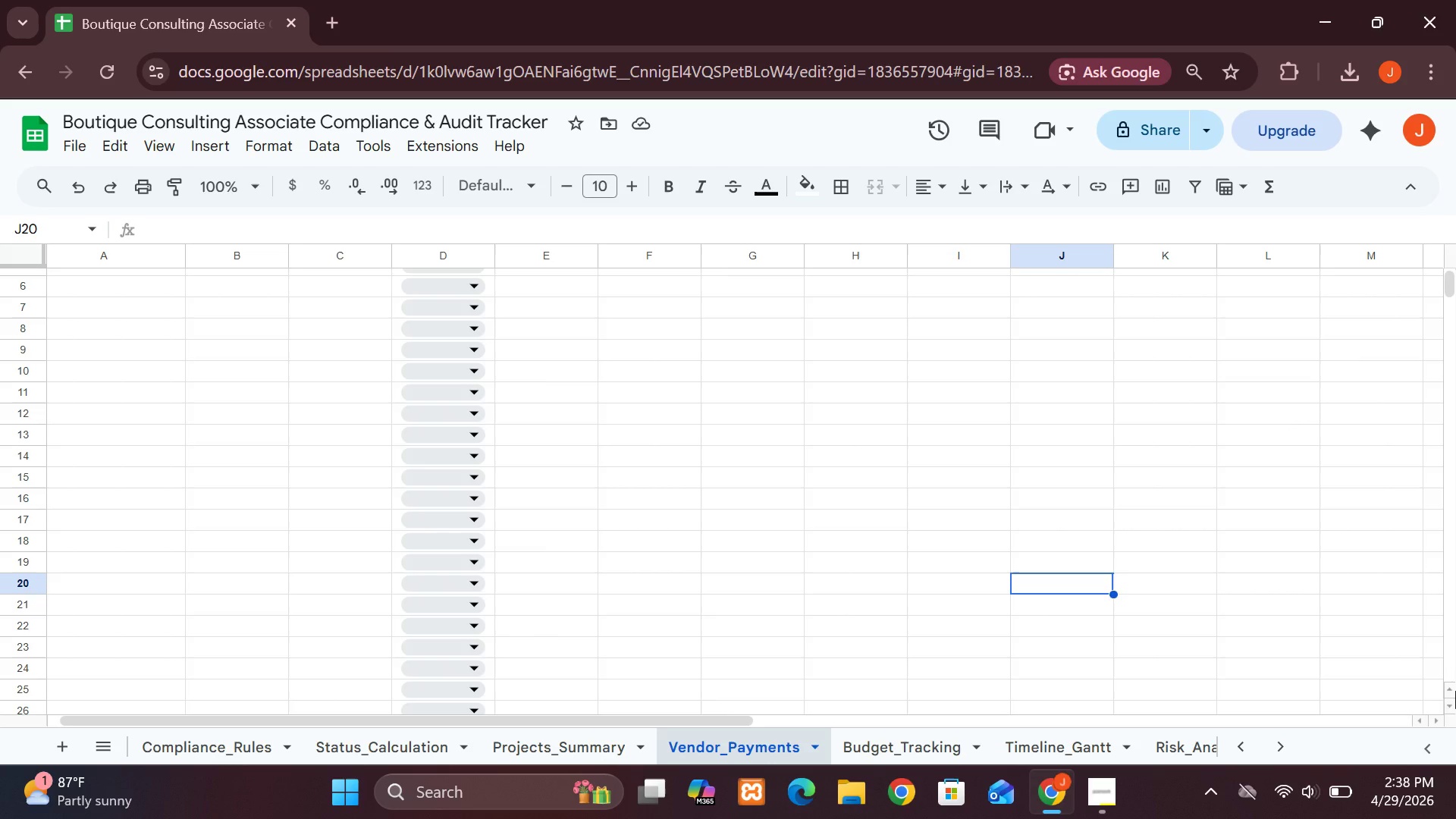 
triple_click([1455, 691])
 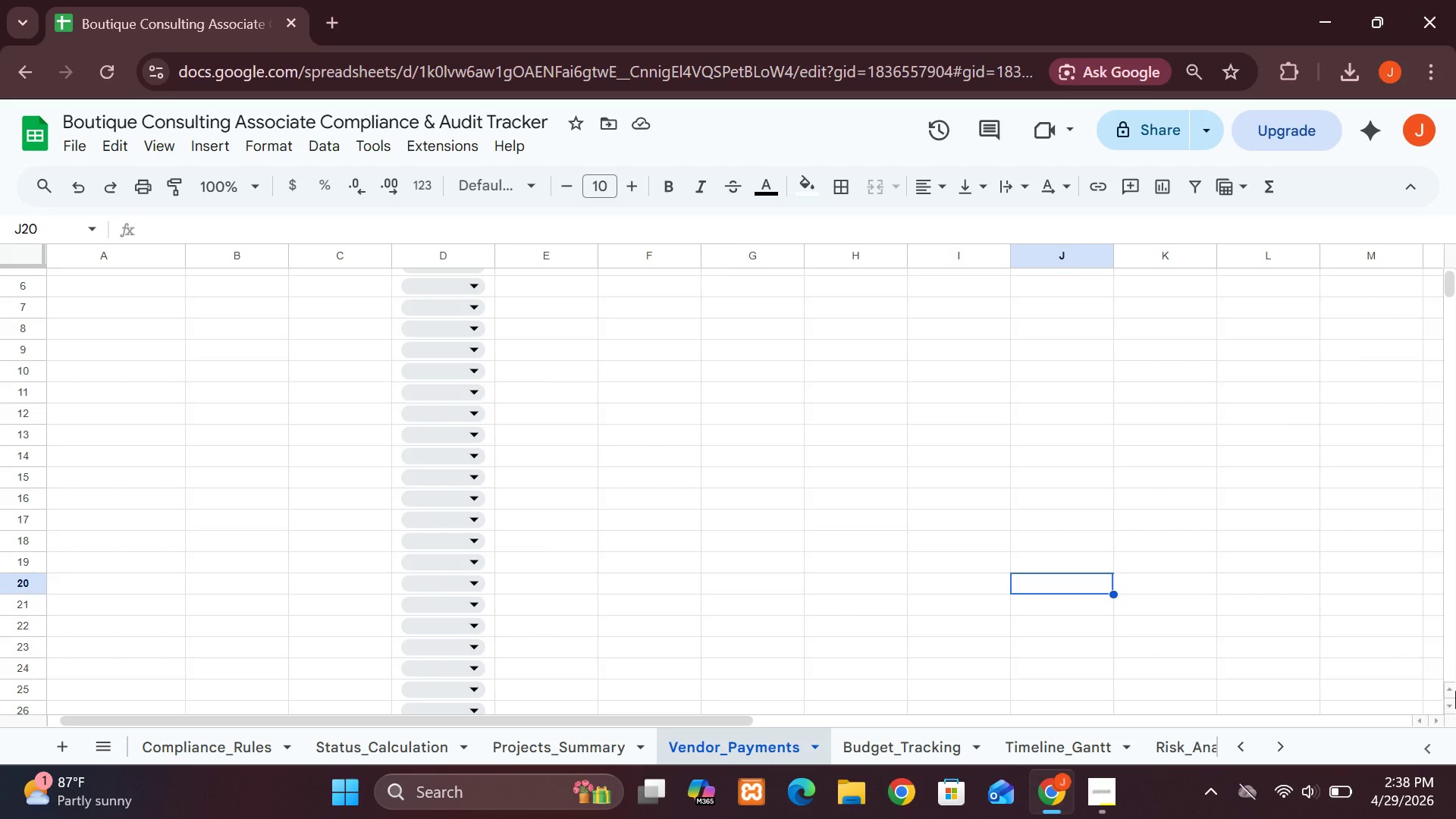 
triple_click([1455, 691])
 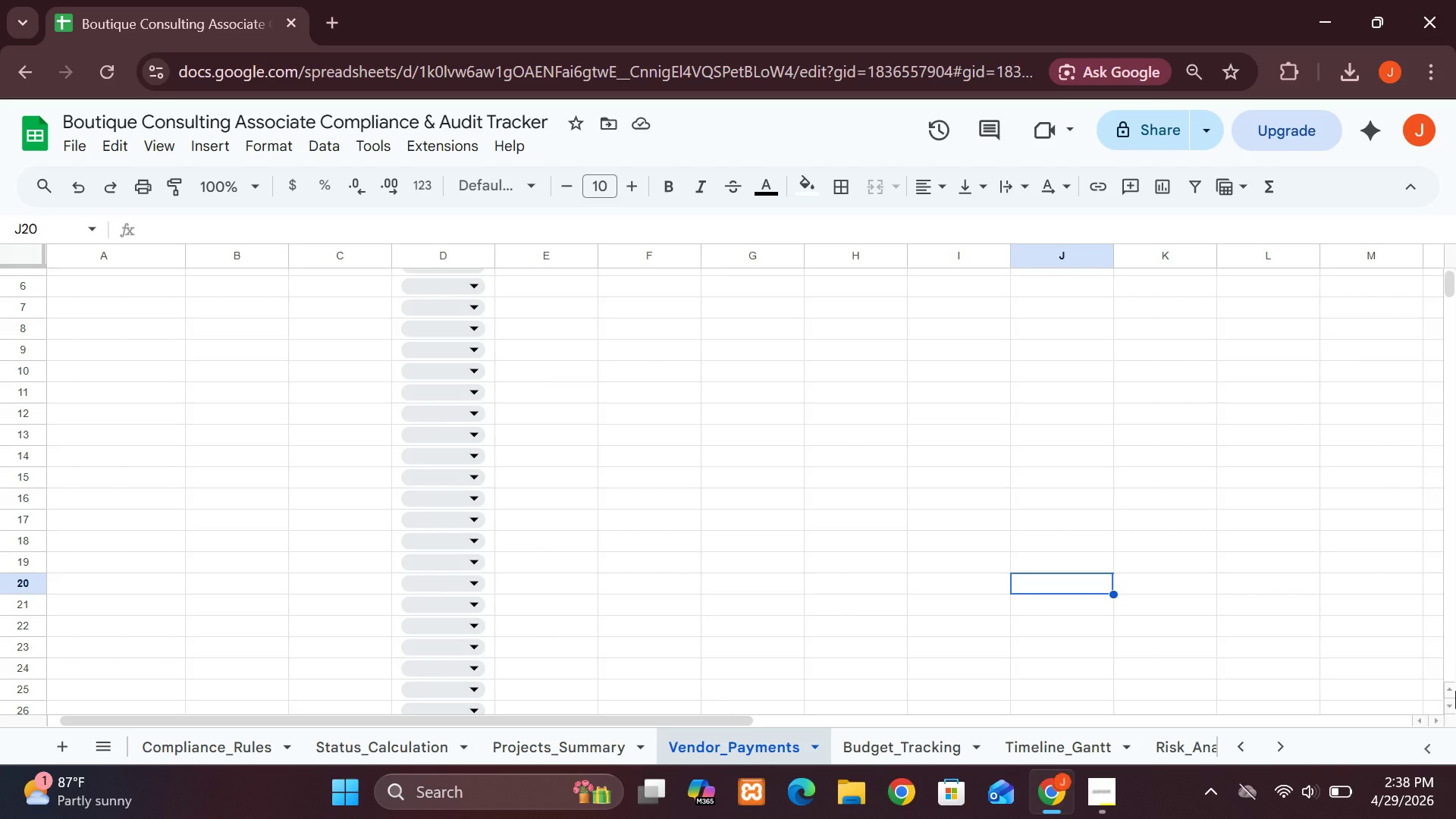 
triple_click([1455, 691])
 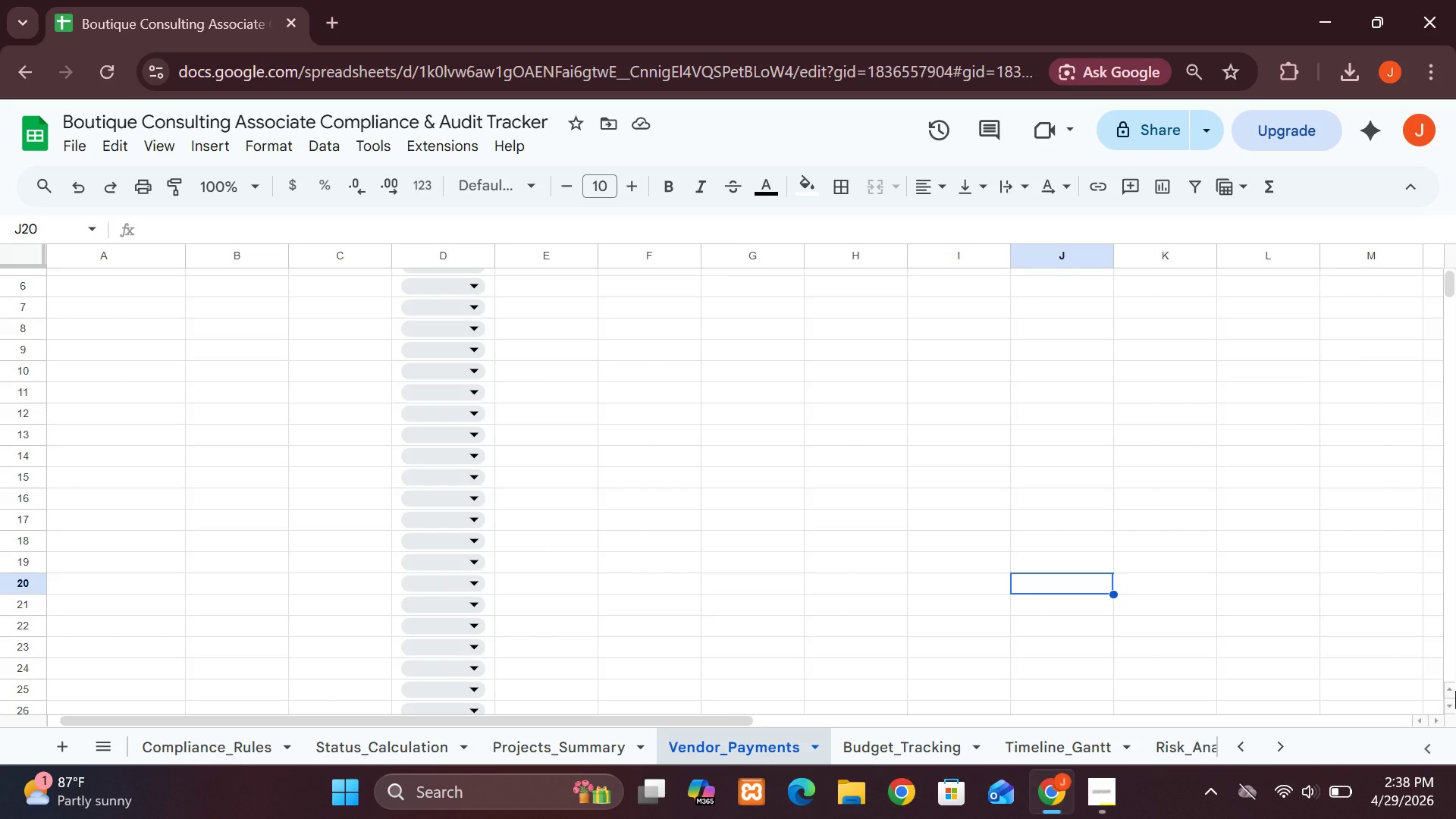 
triple_click([1455, 691])
 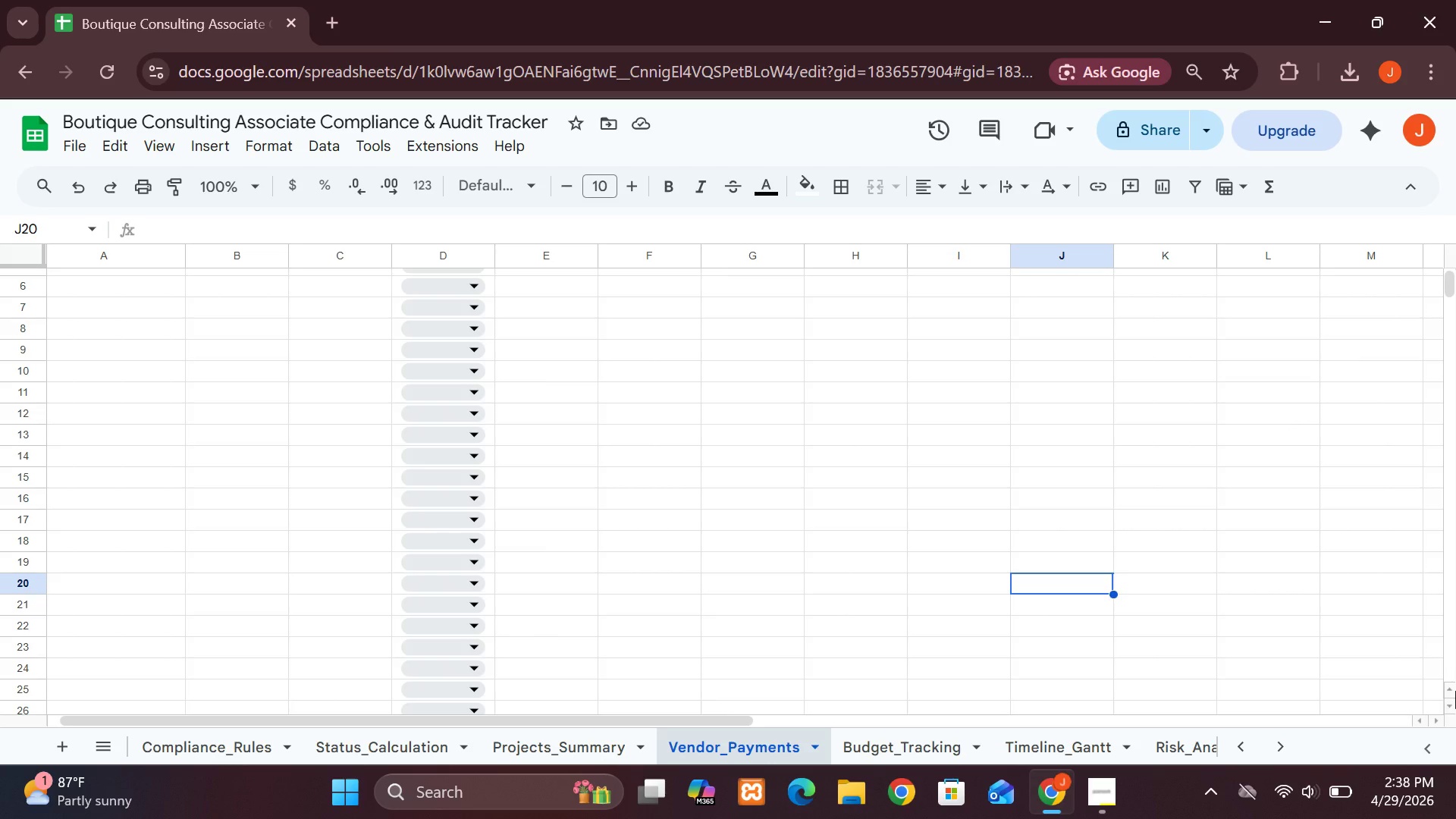 
triple_click([1455, 691])
 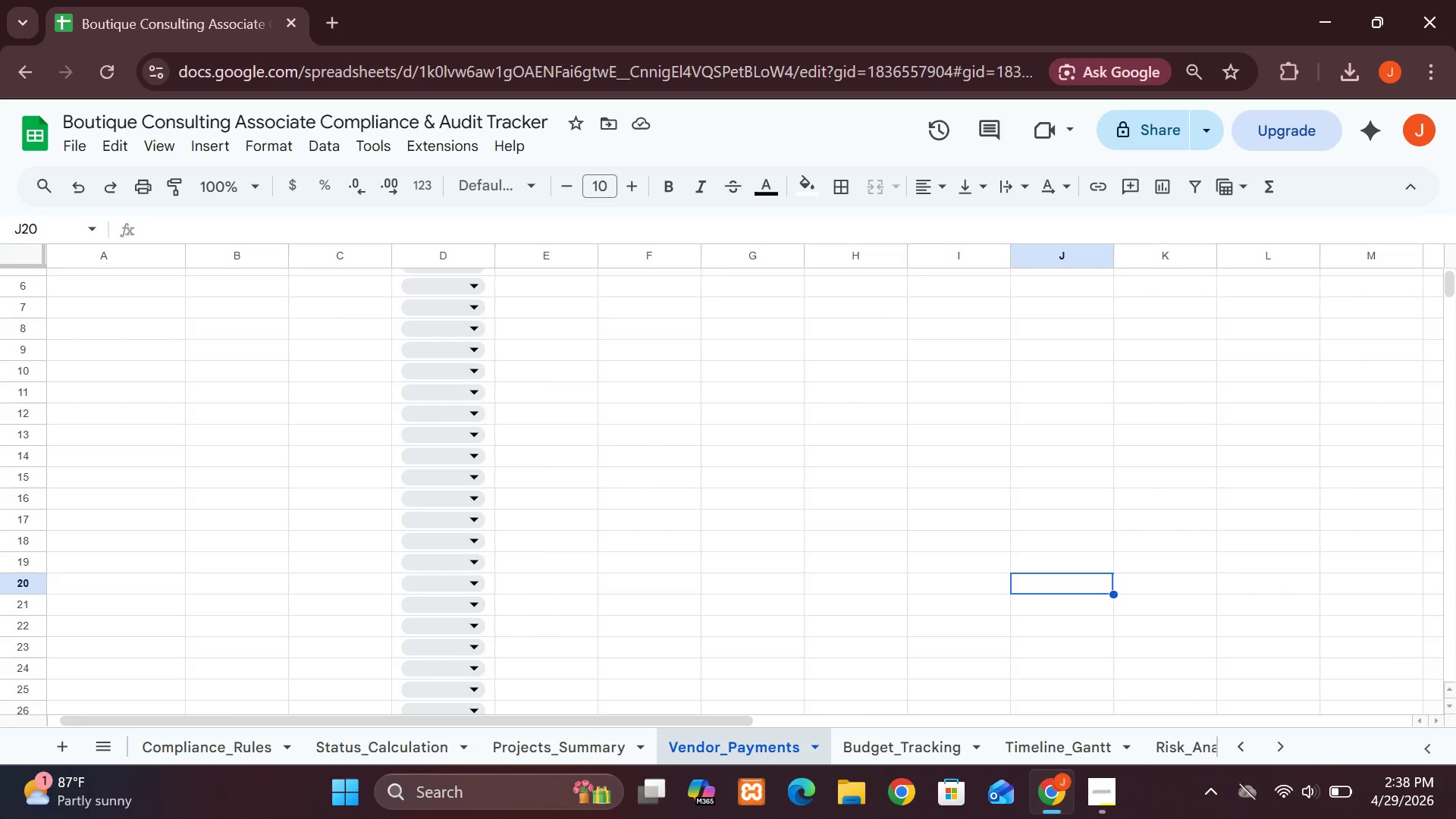 
wait(12.89)
 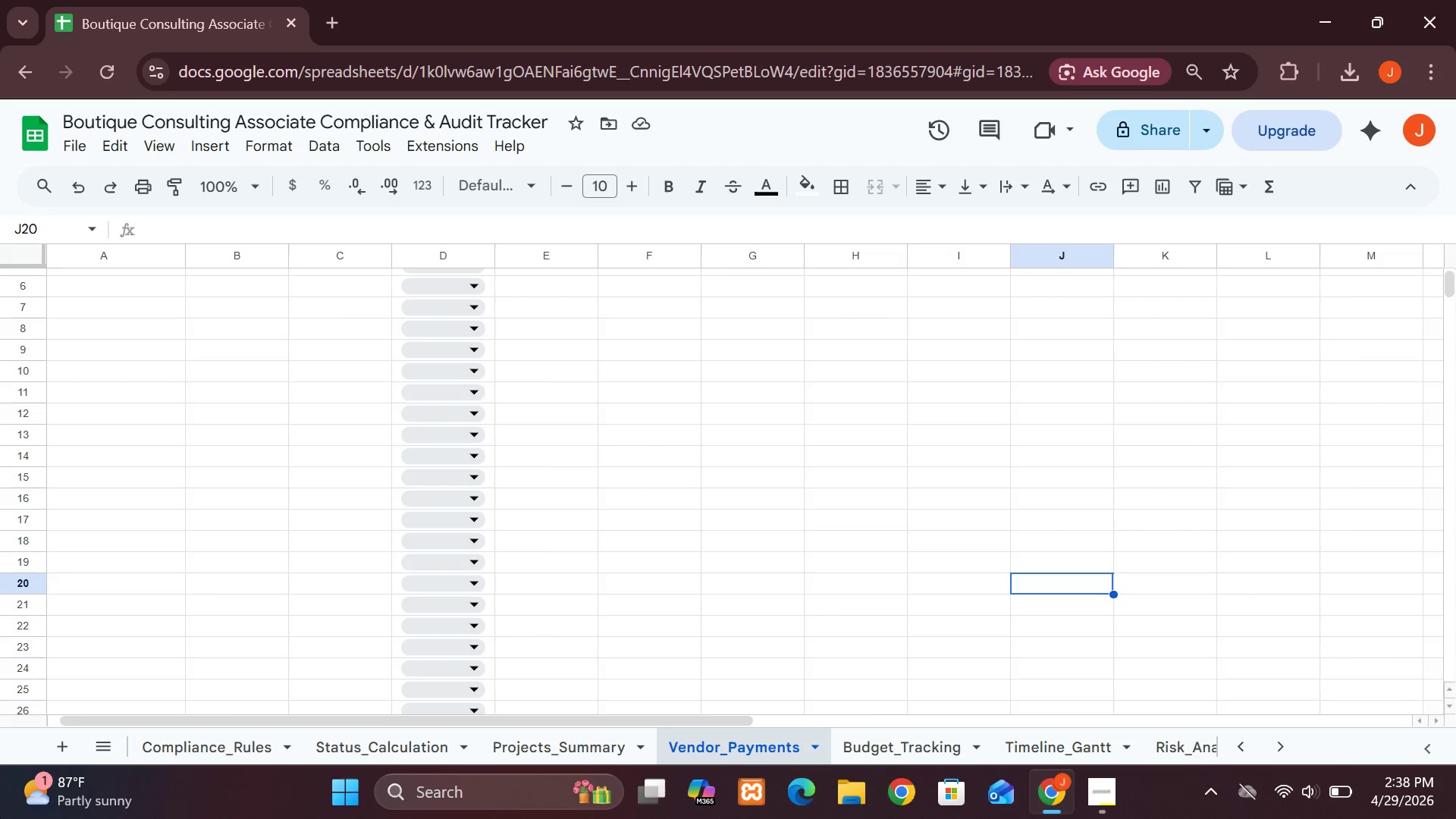 
left_click([1449, 682])
 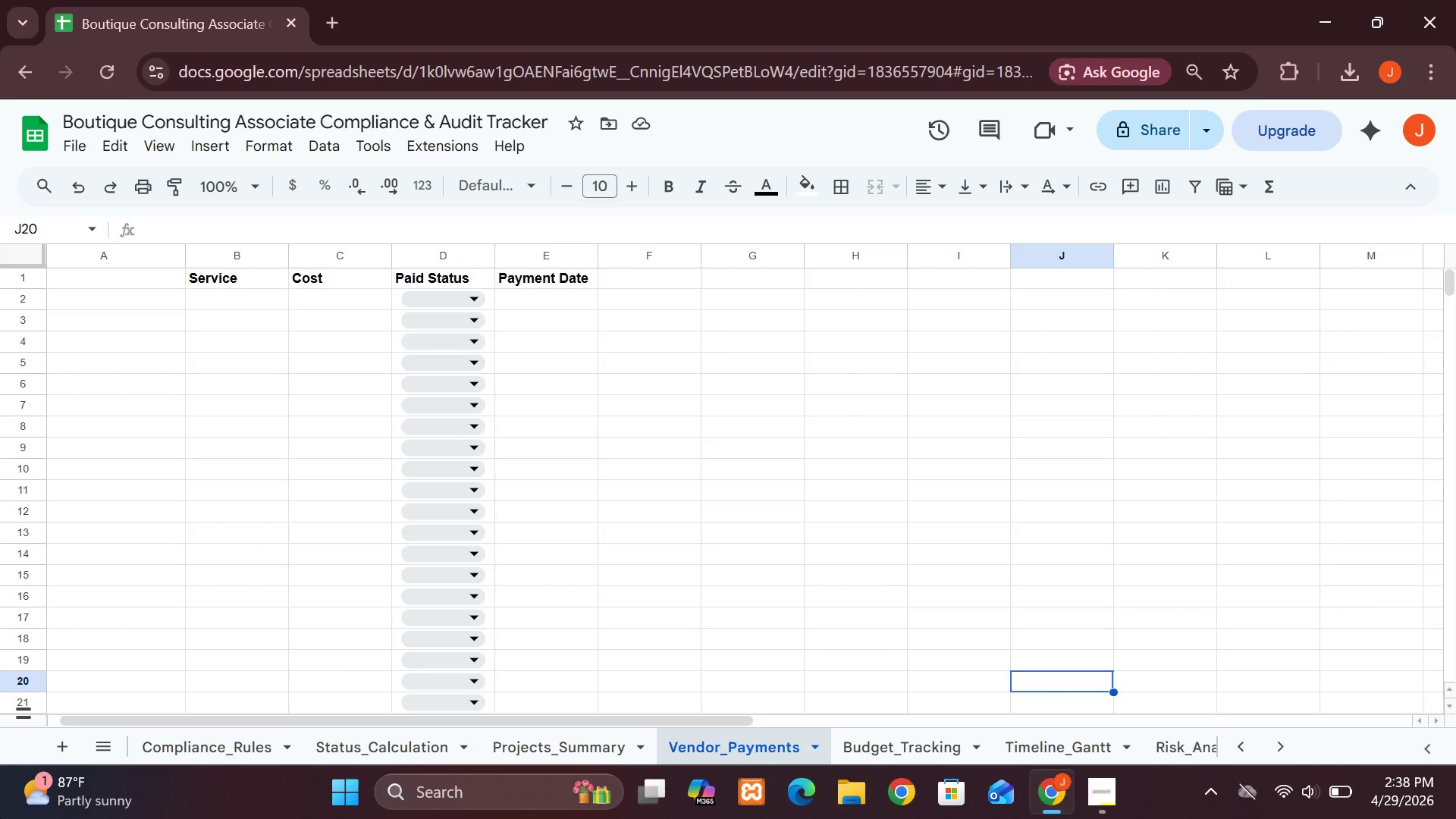 
wait(9.28)
 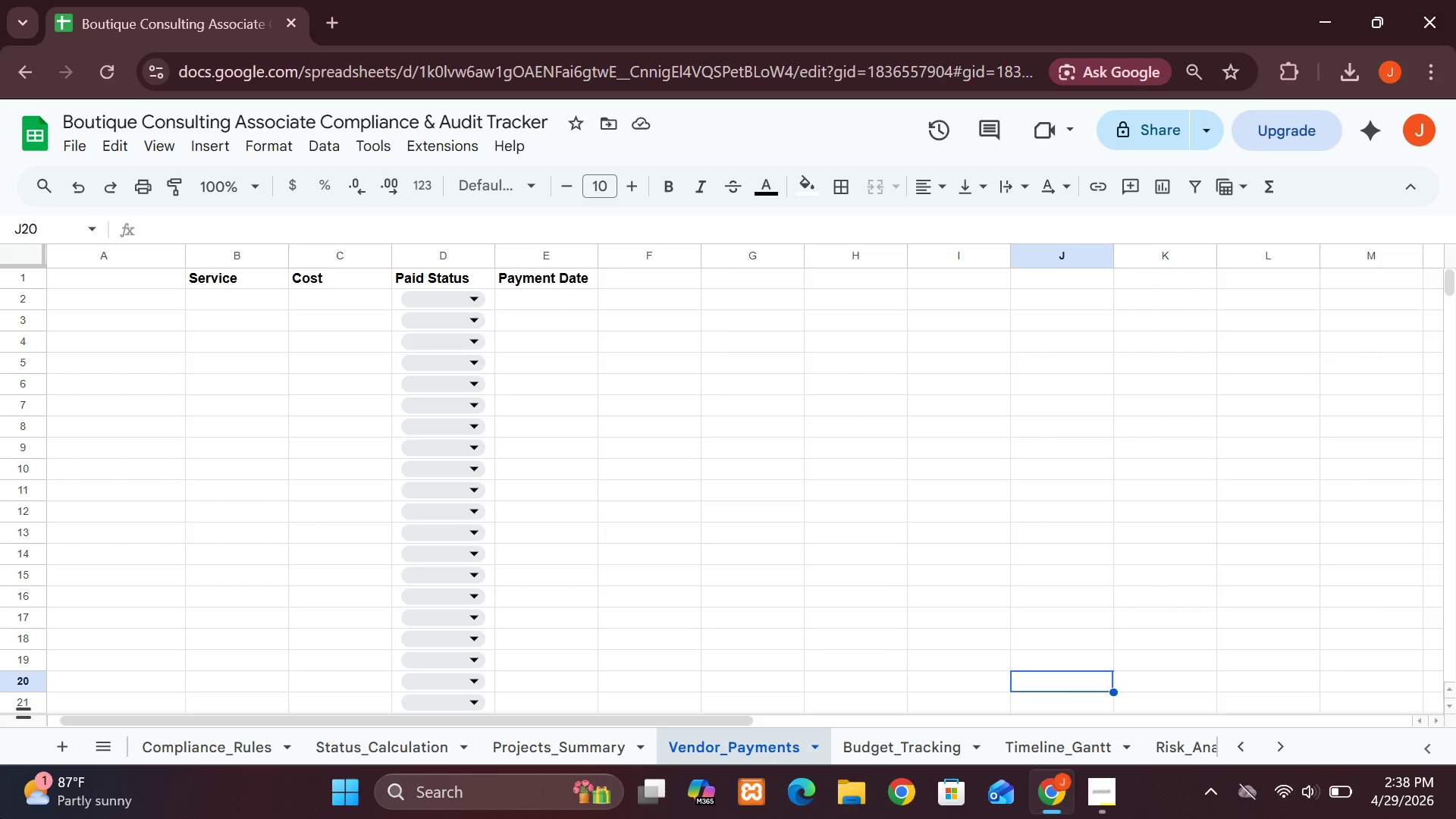 
left_click([98, 283])
 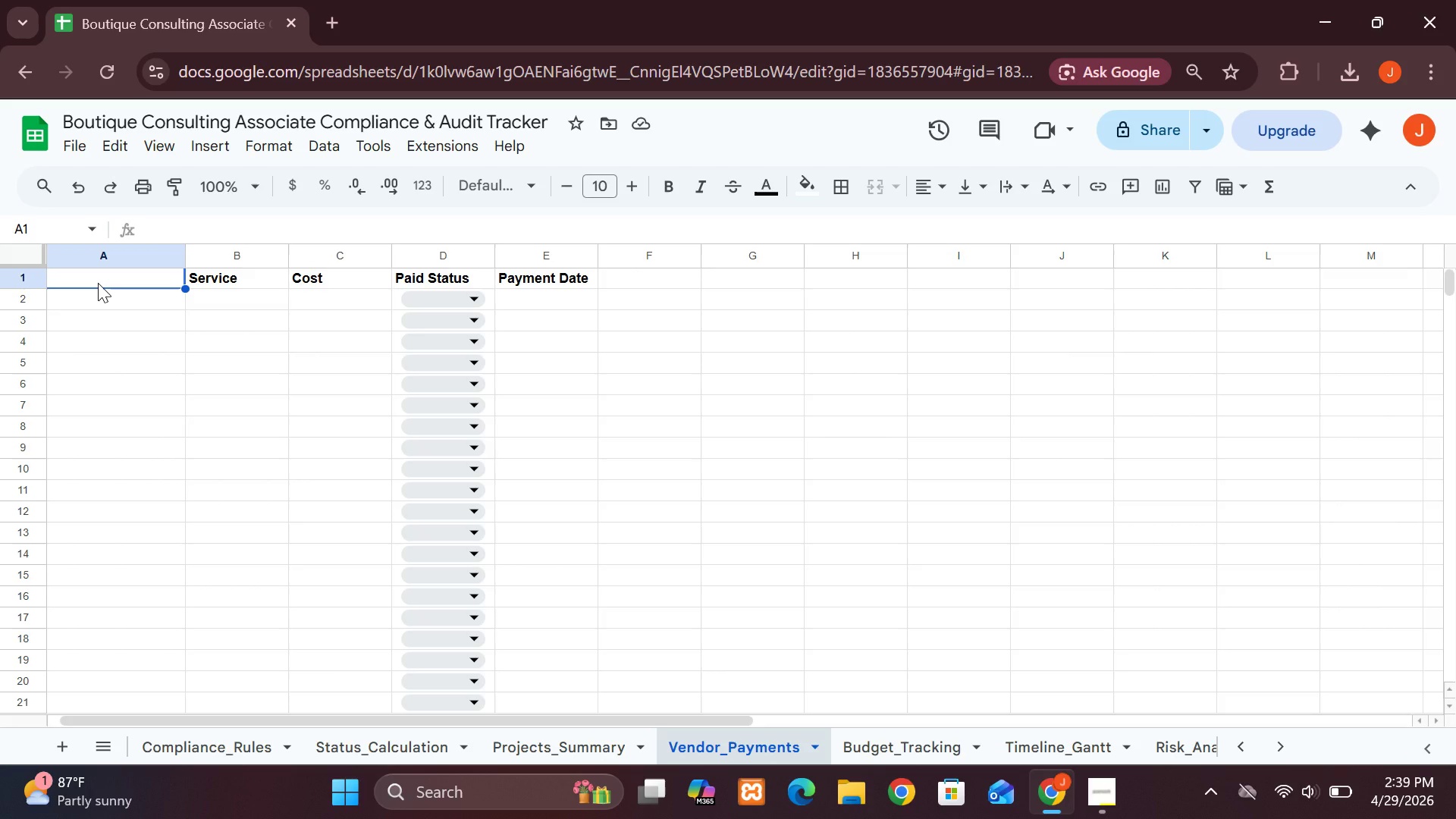 
wait(5.52)
 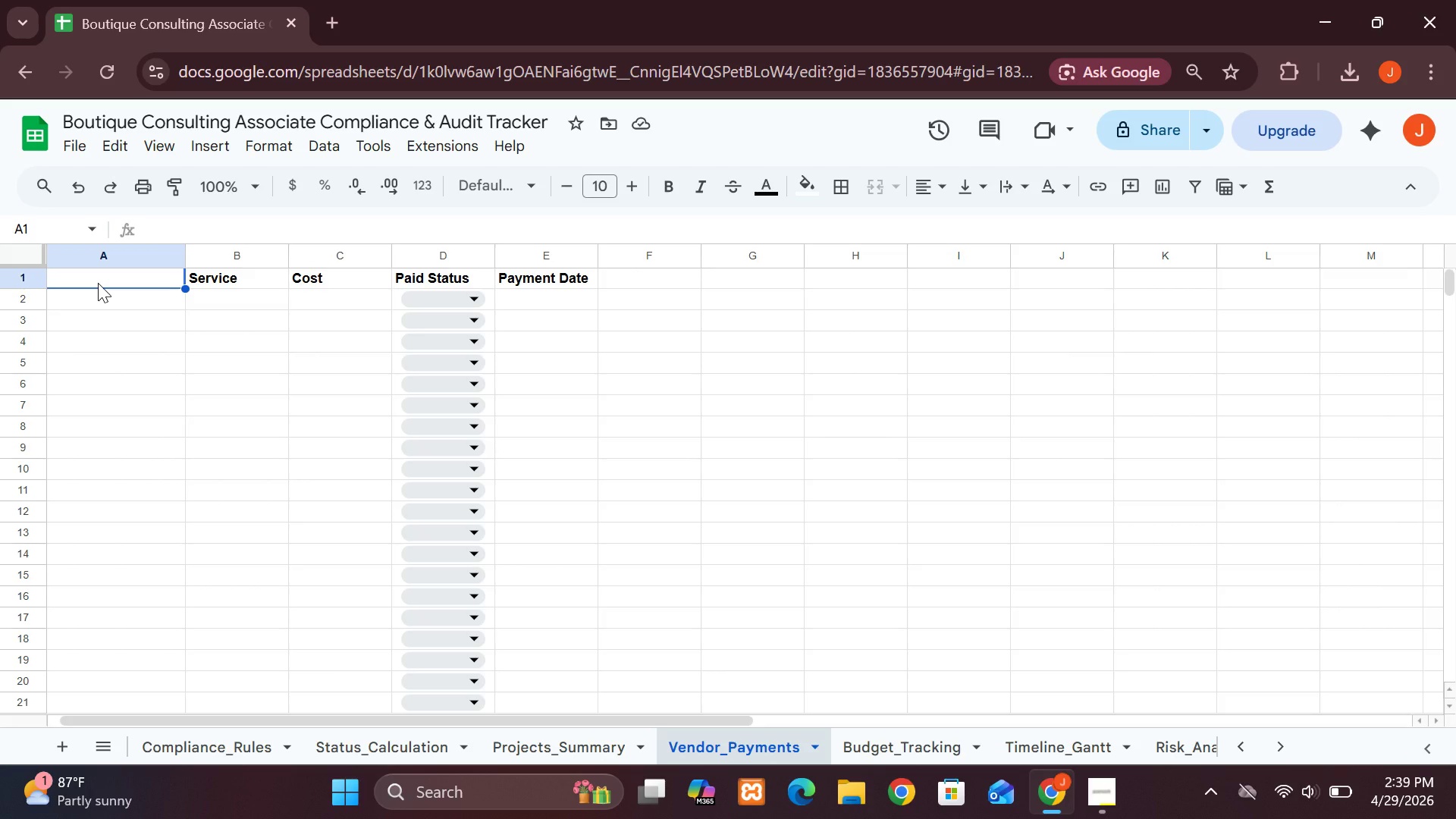 
type(Vendor)
 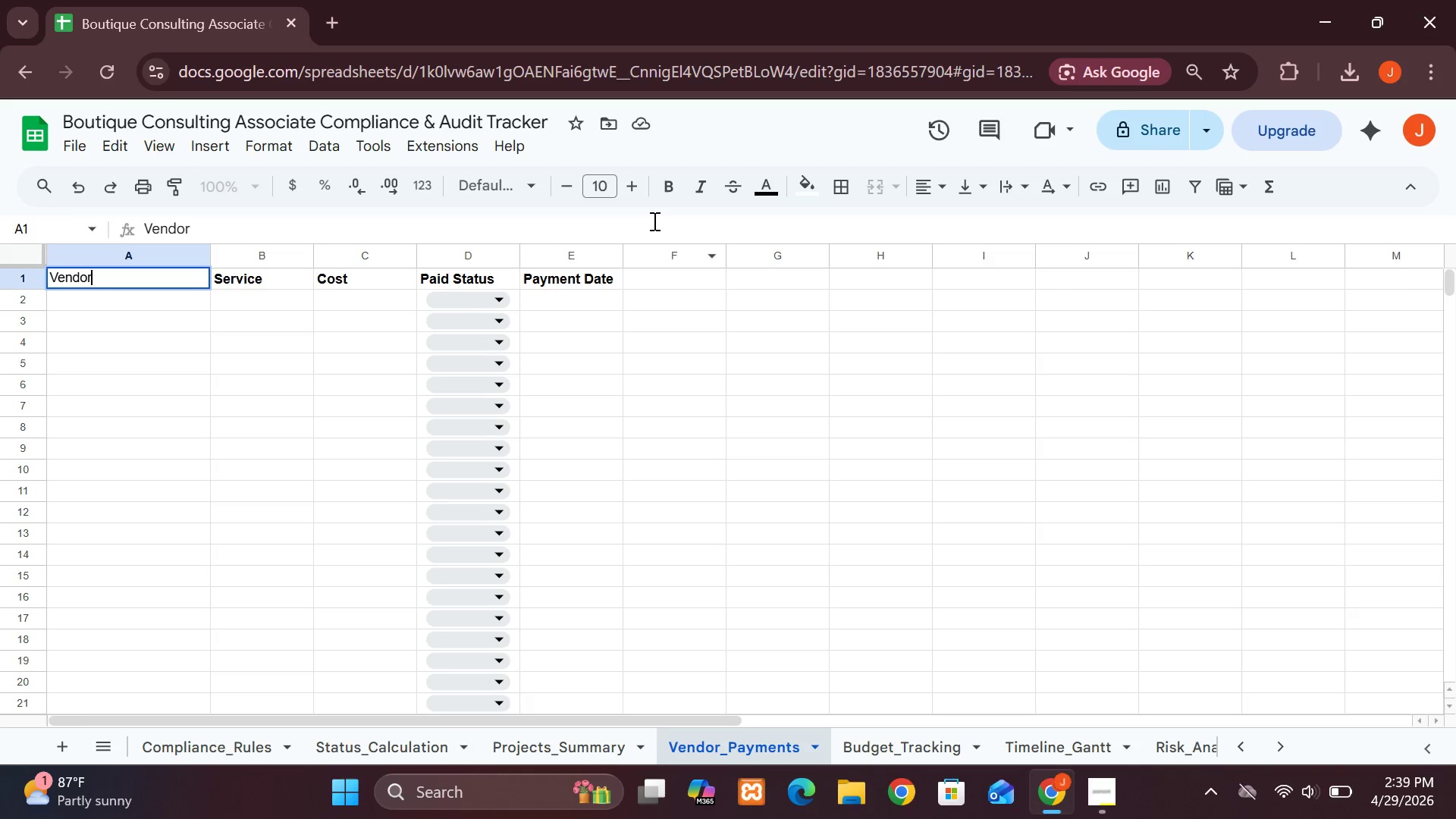 
left_click([666, 190])
 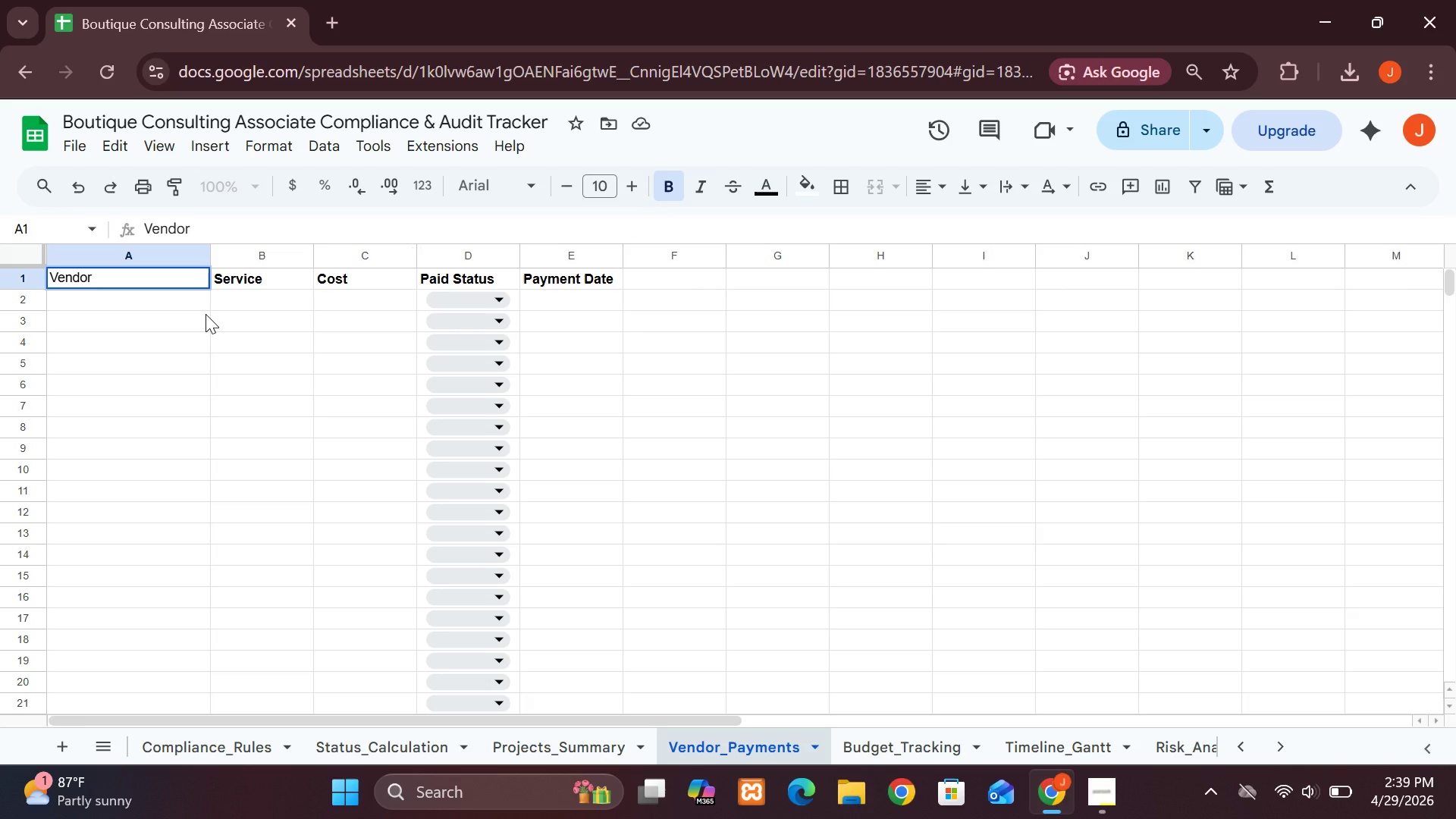 
hold_key(key=ControlLeft, duration=1.81)
 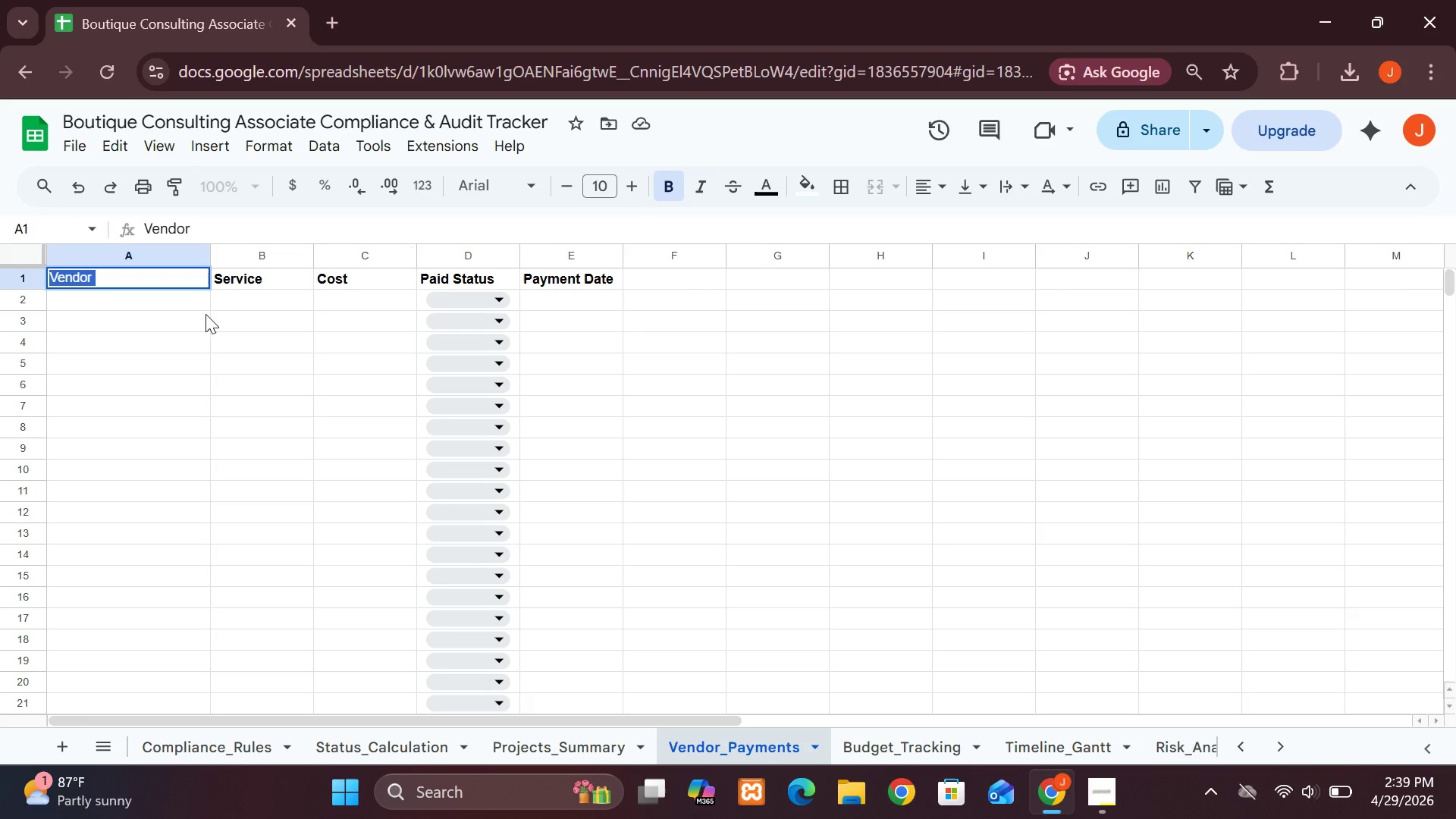 
hold_key(key=A, duration=0.36)
 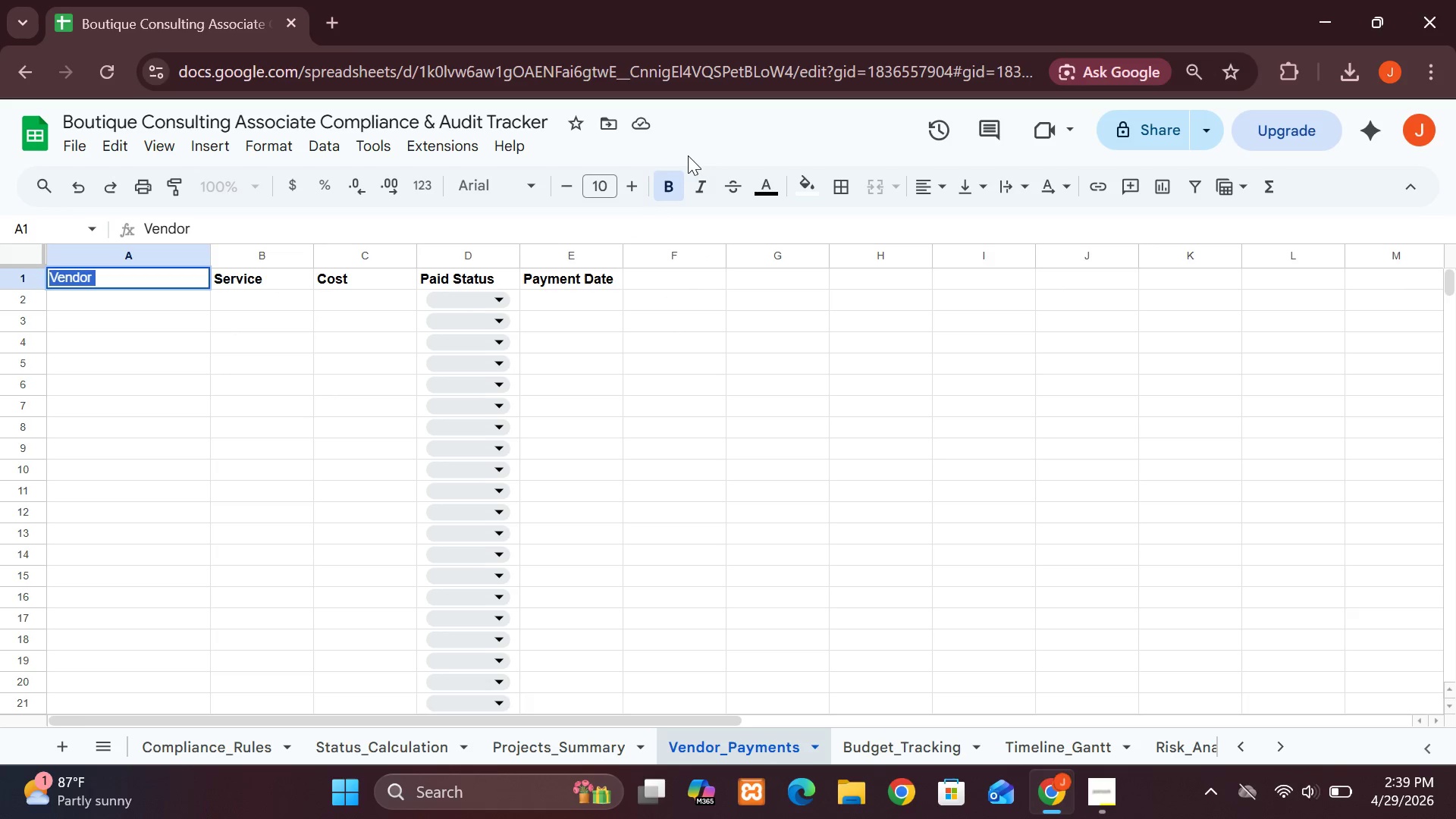 
left_click([684, 189])
 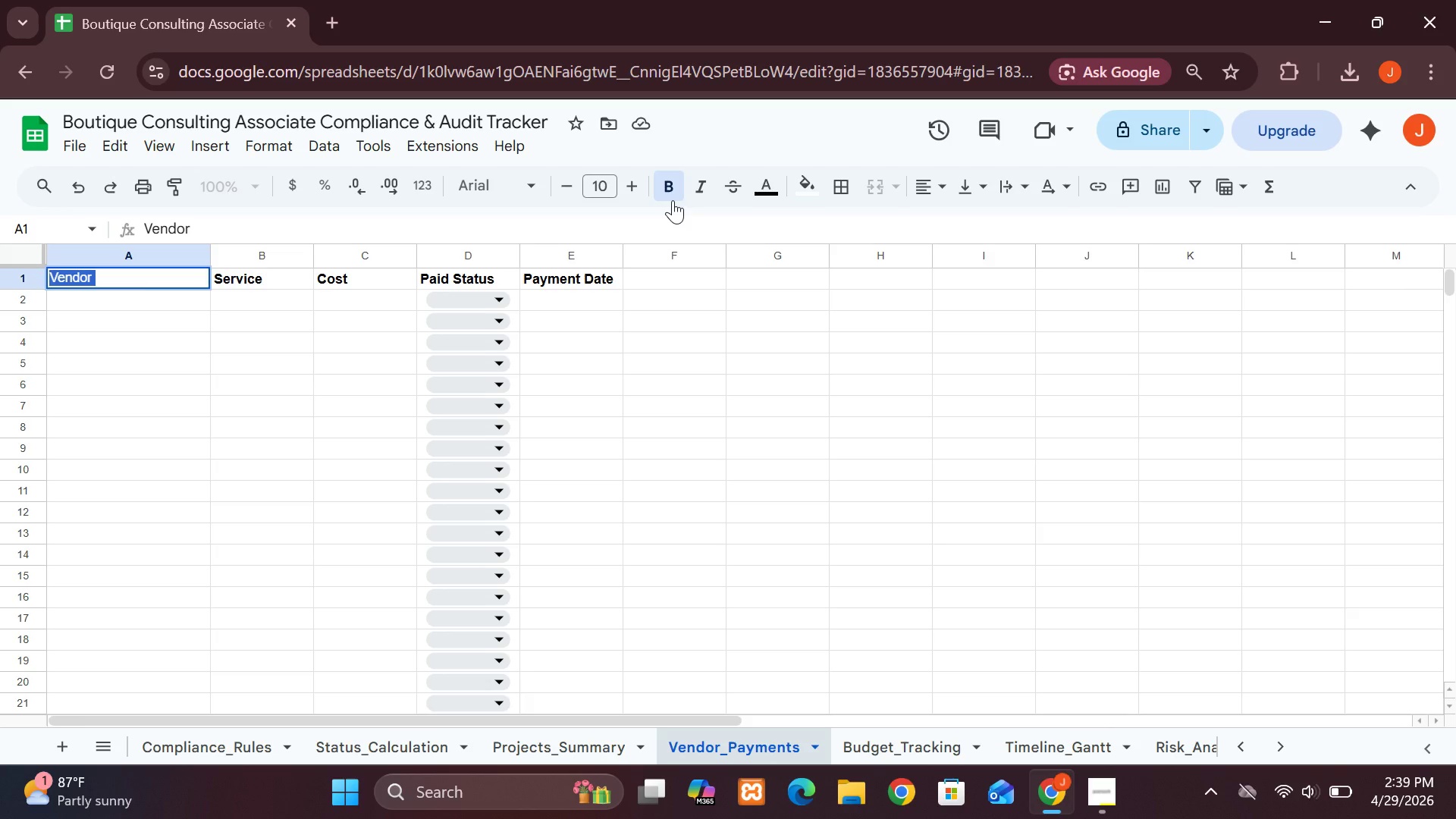 
left_click([673, 200])
 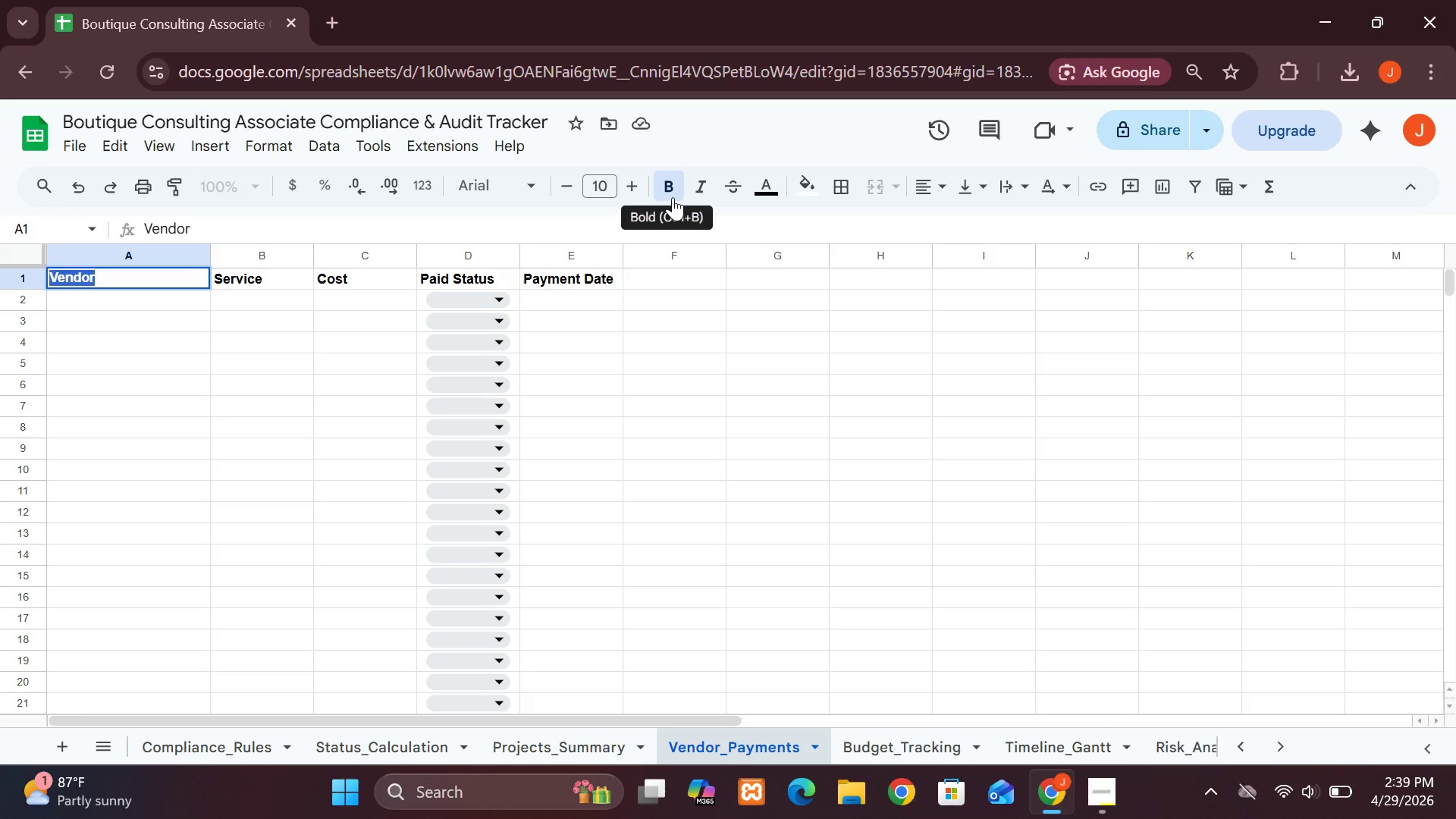 
left_click([673, 197])
 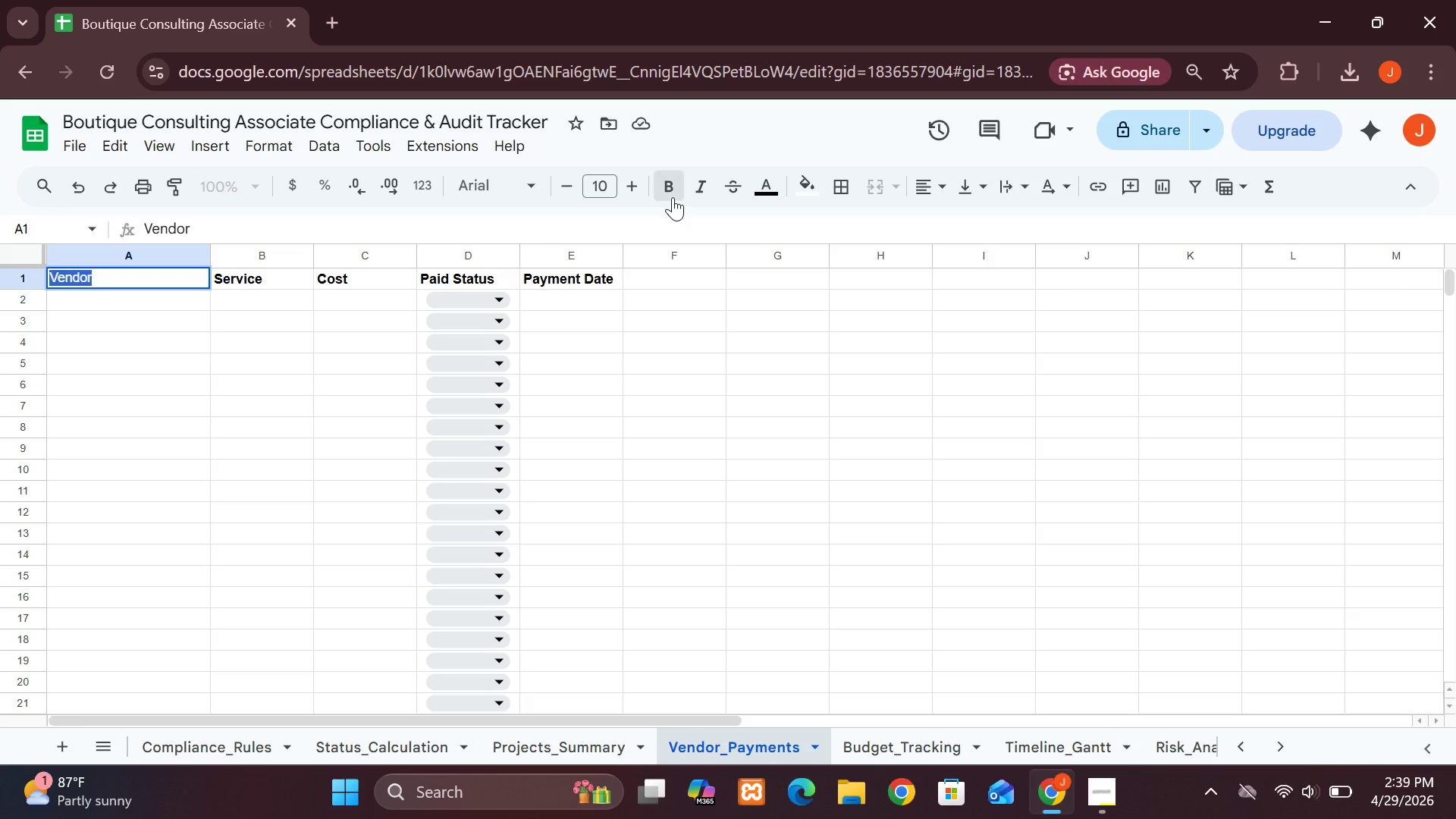 
left_click([673, 197])
 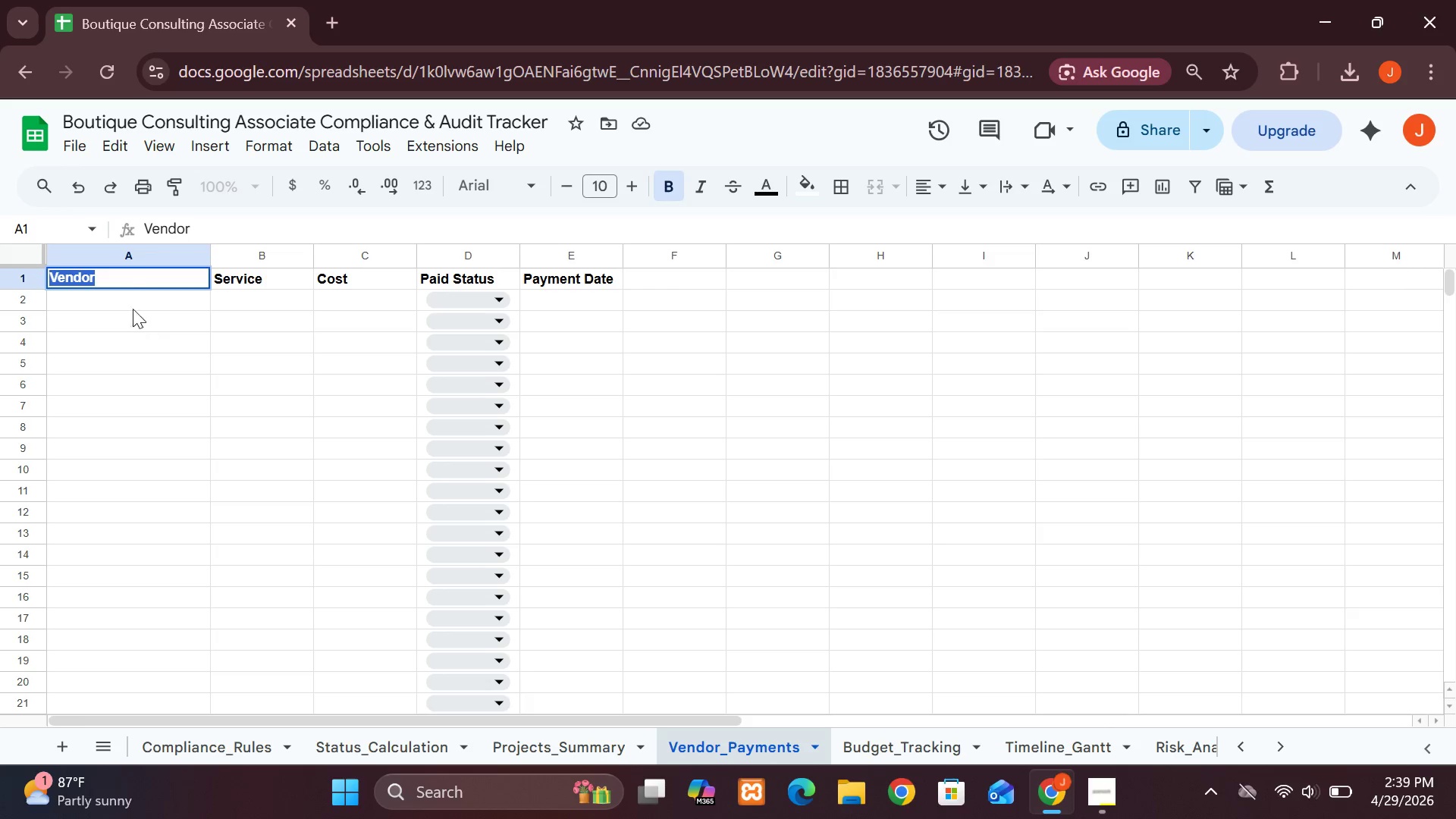 
left_click([136, 297])
 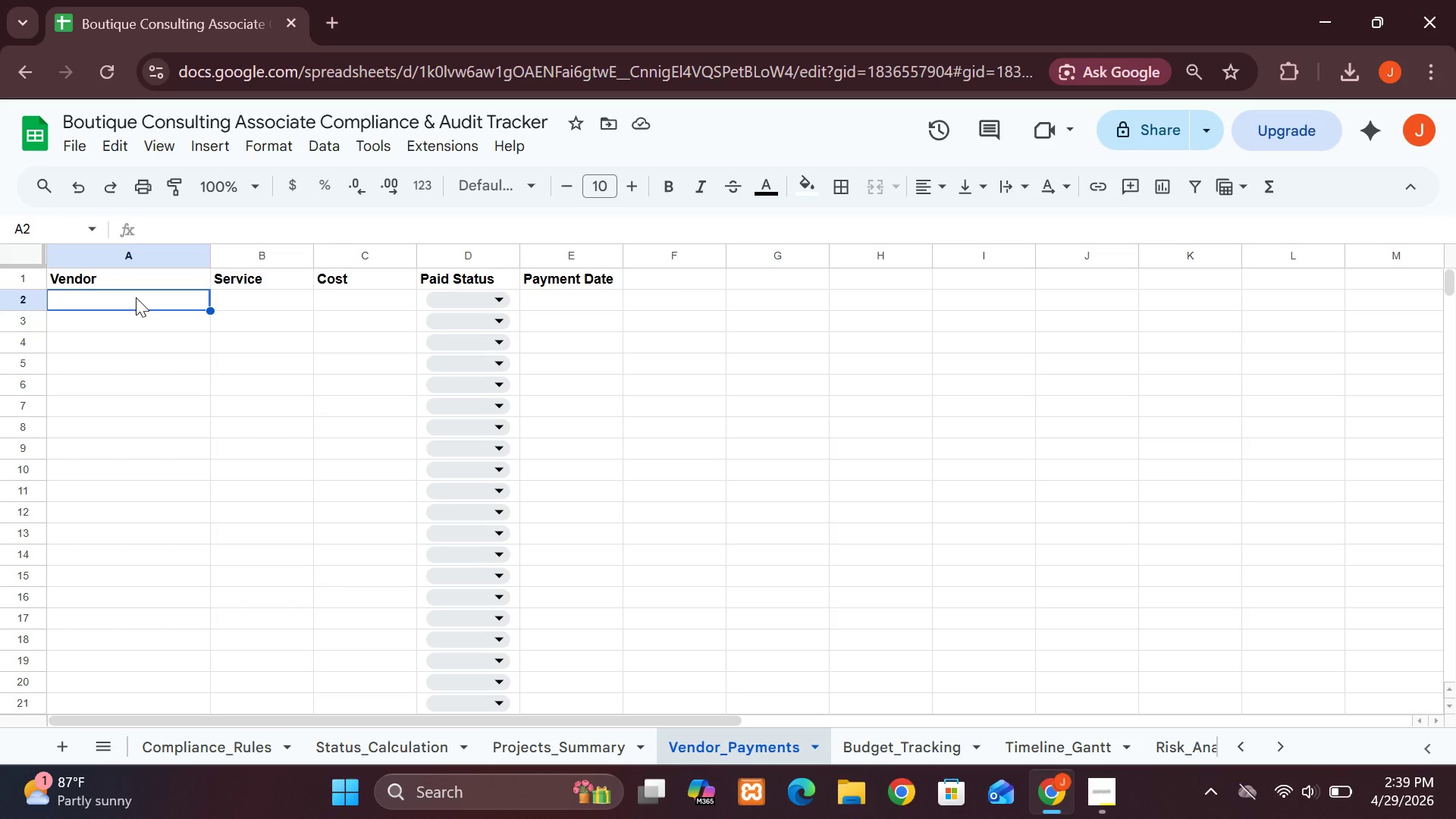 
wait(17.08)
 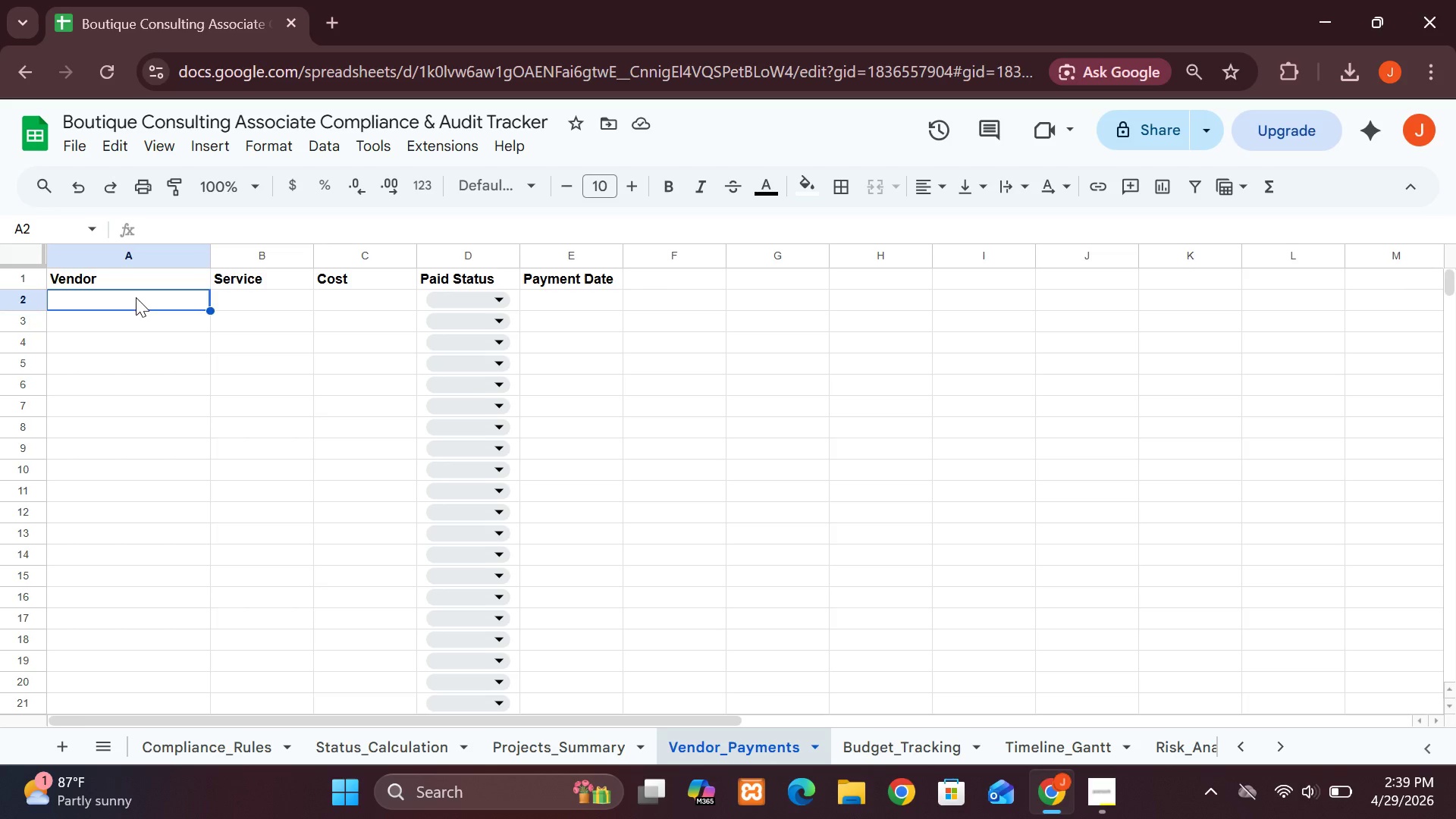 
left_click([1109, 808])